 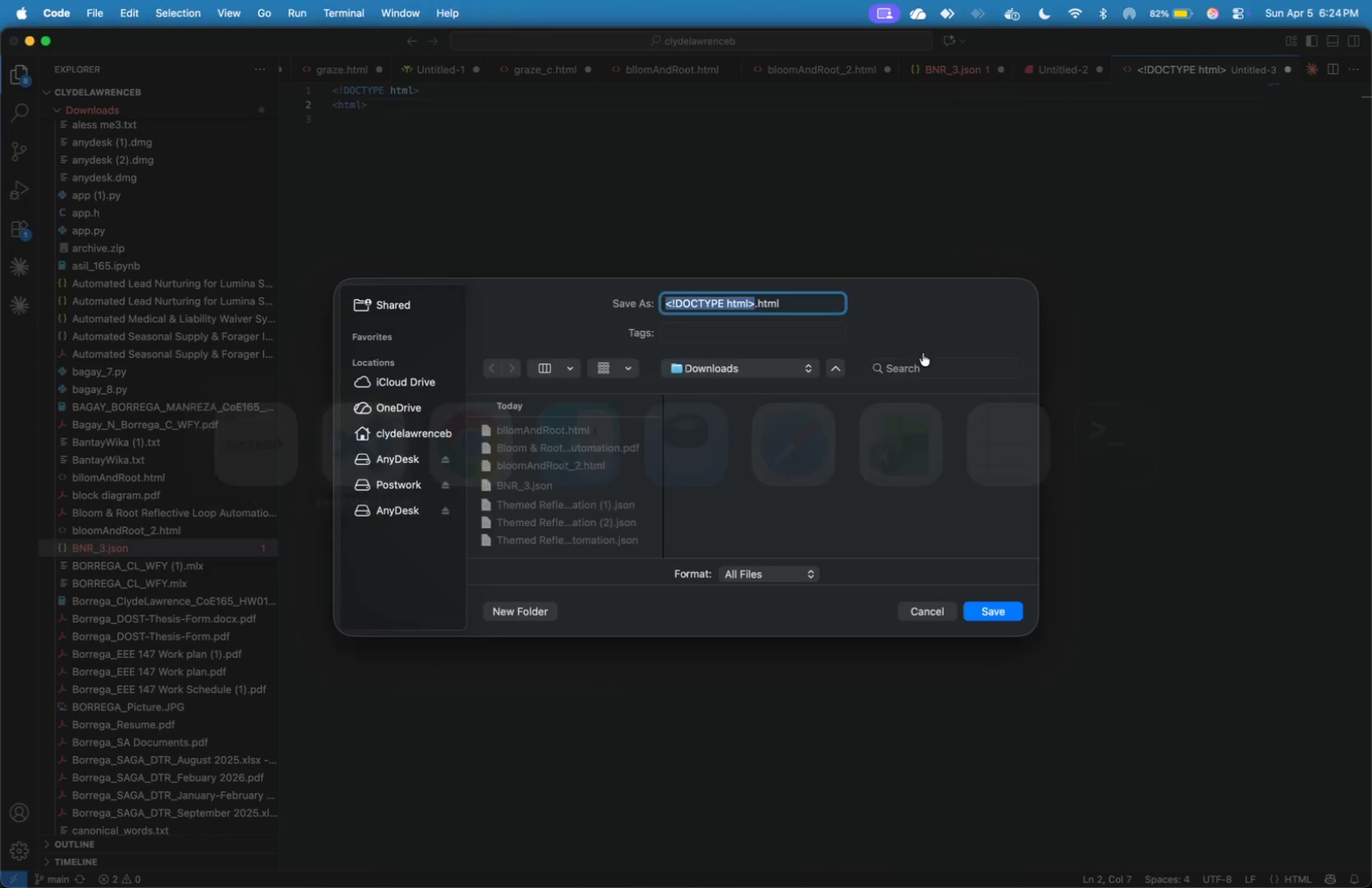 
type(CYA)
 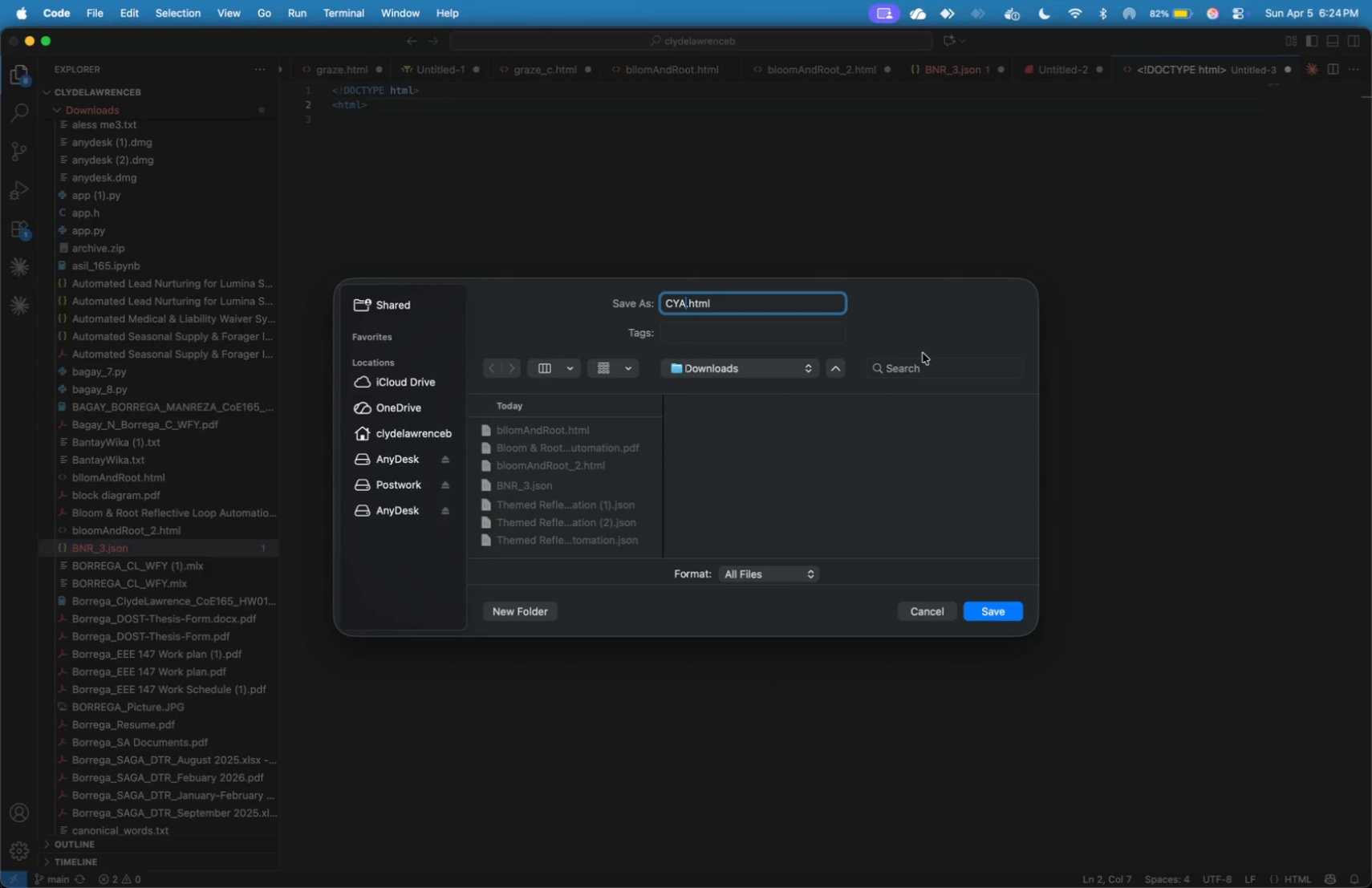 
key(Enter)
 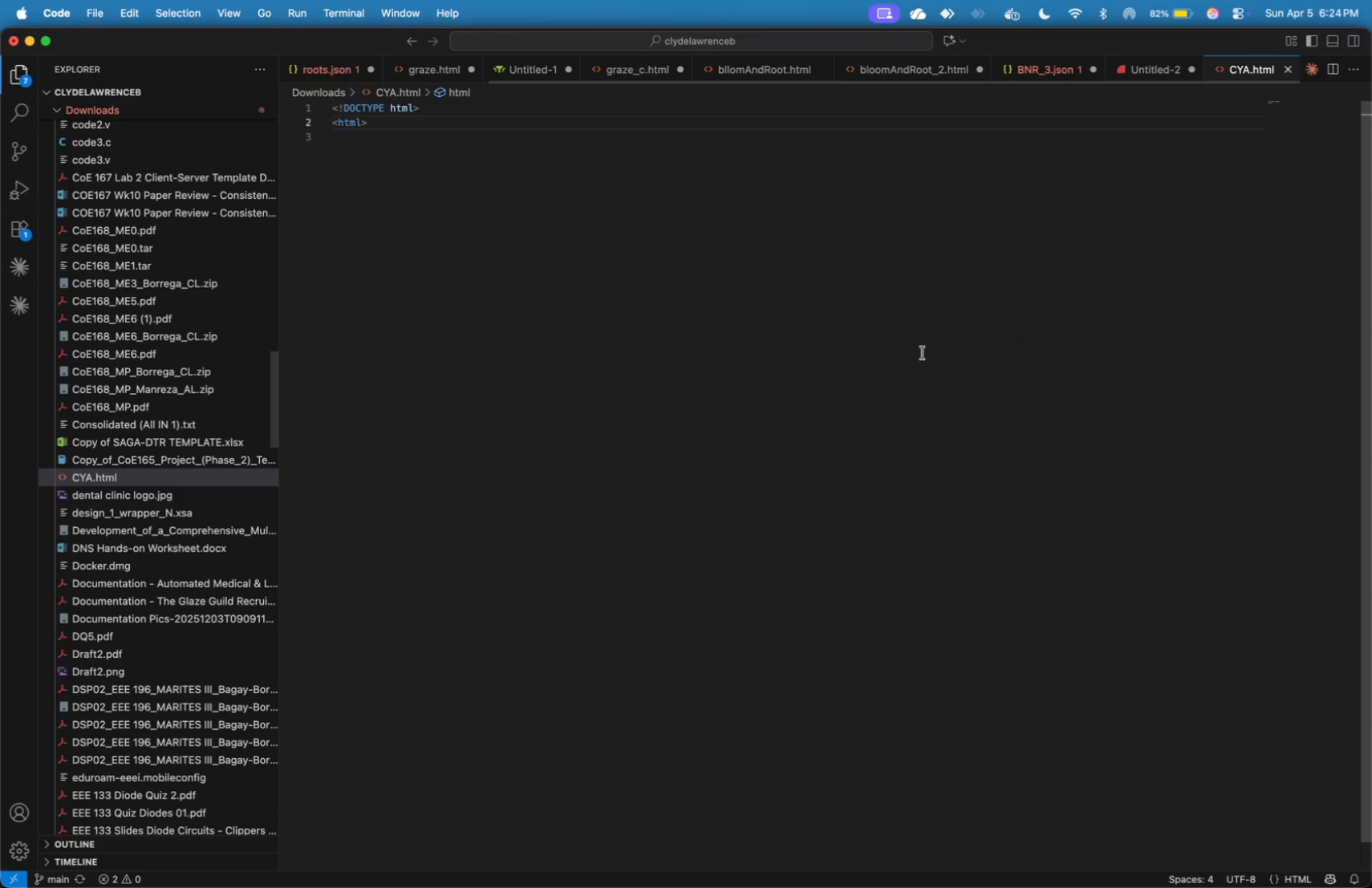 
key(Space)
 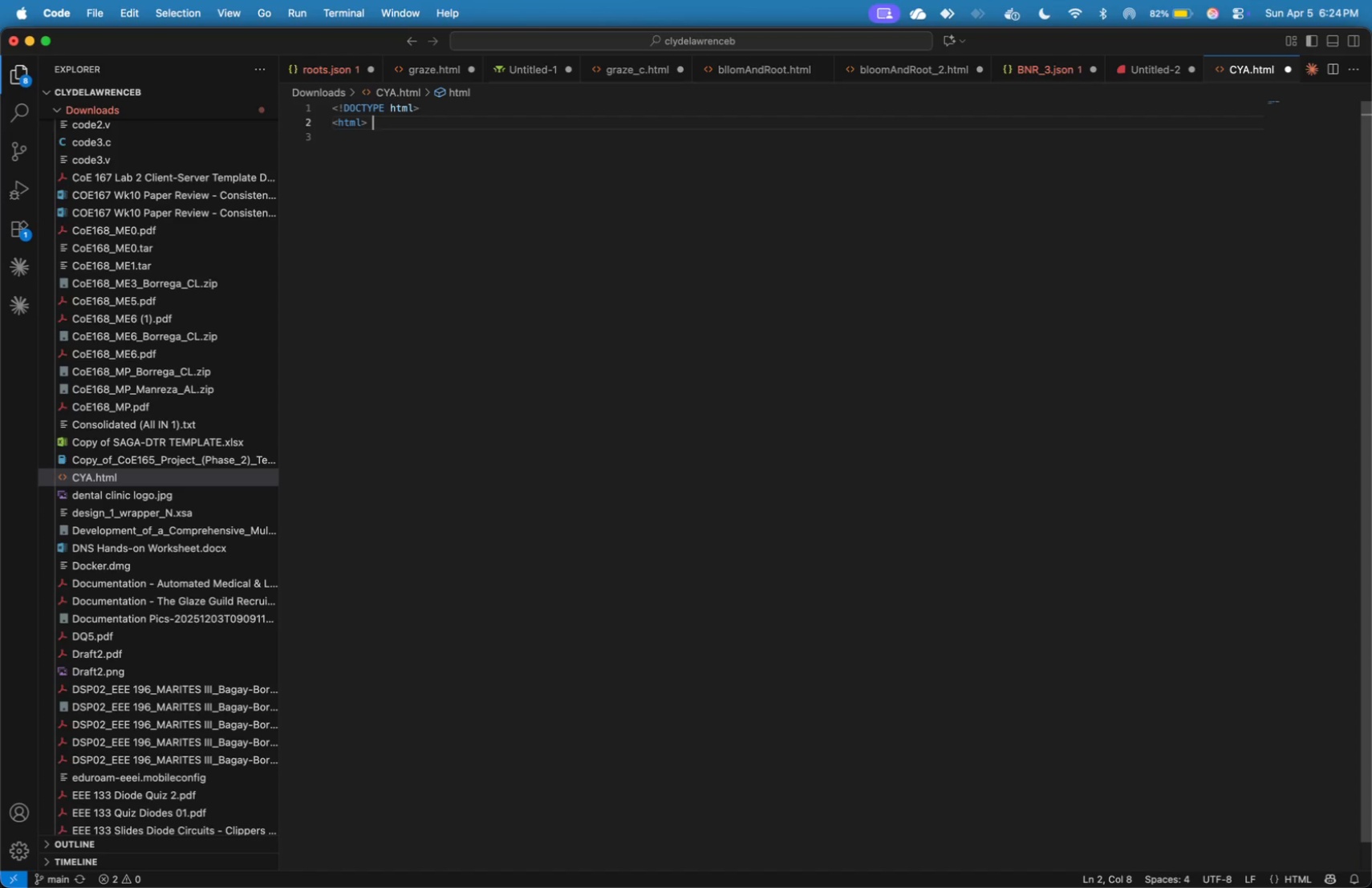 
key(Backspace)
 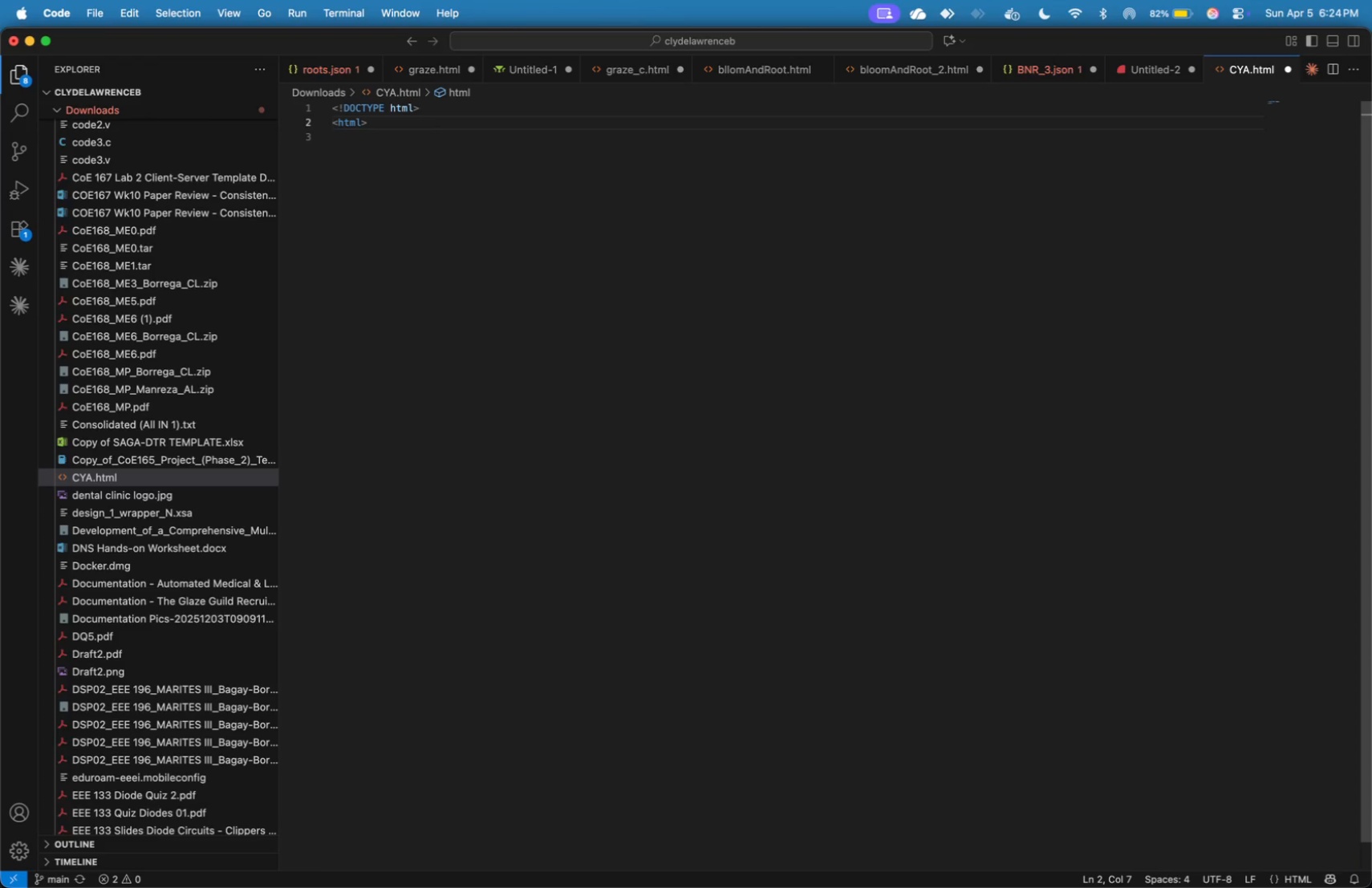 
key(Backspace)
 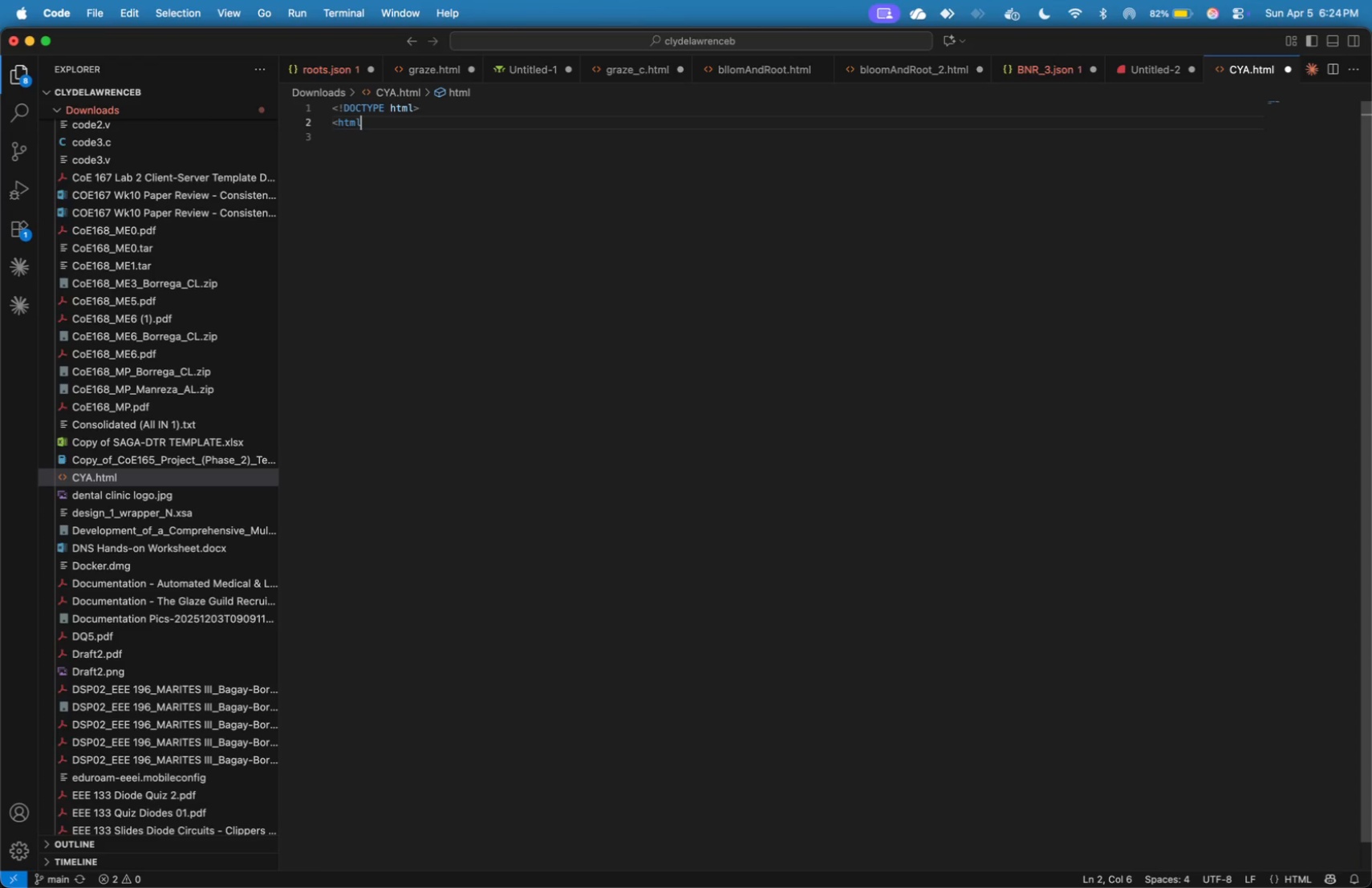 
key(Shift+Period)
 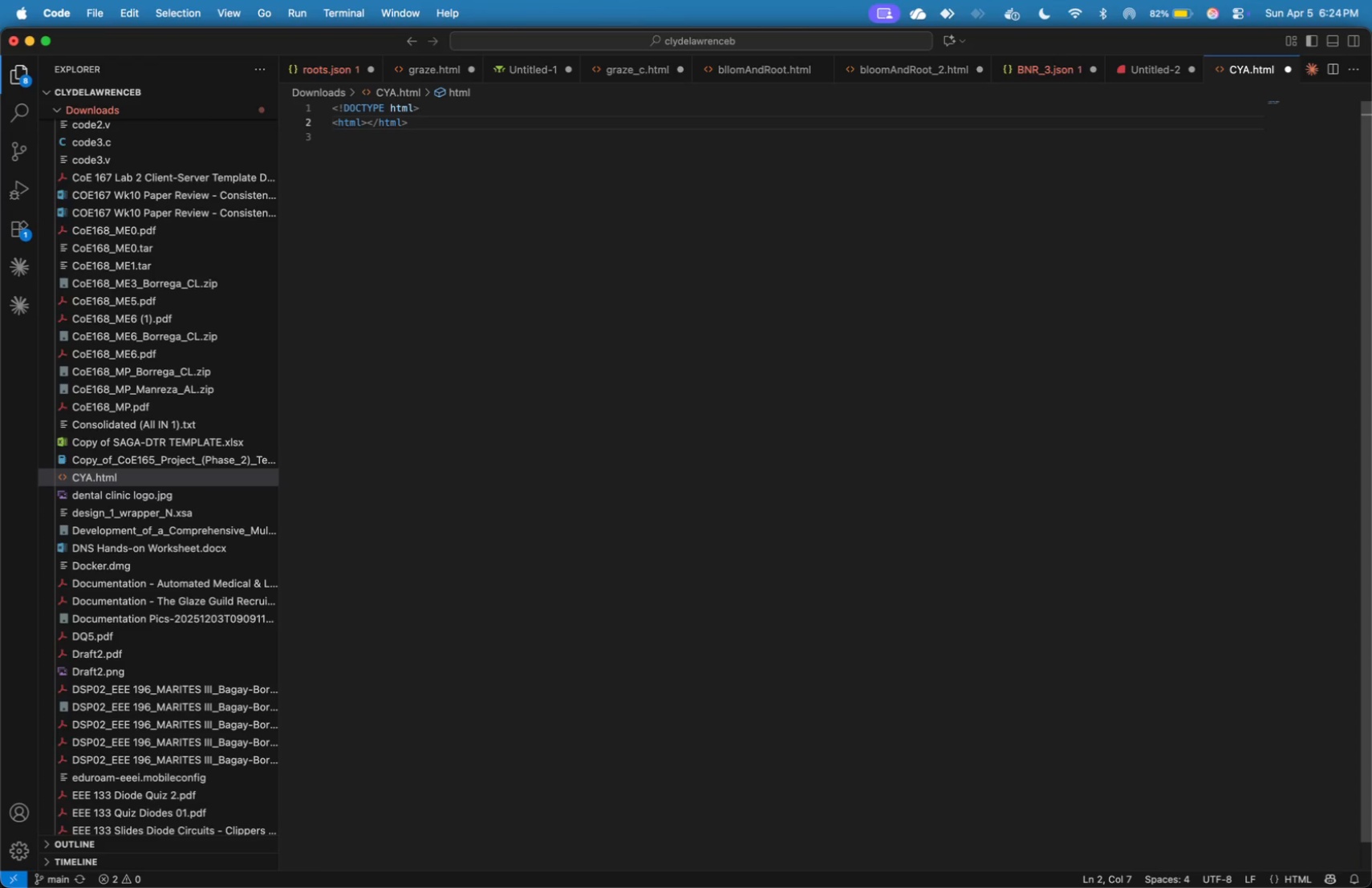 
key(Enter)
 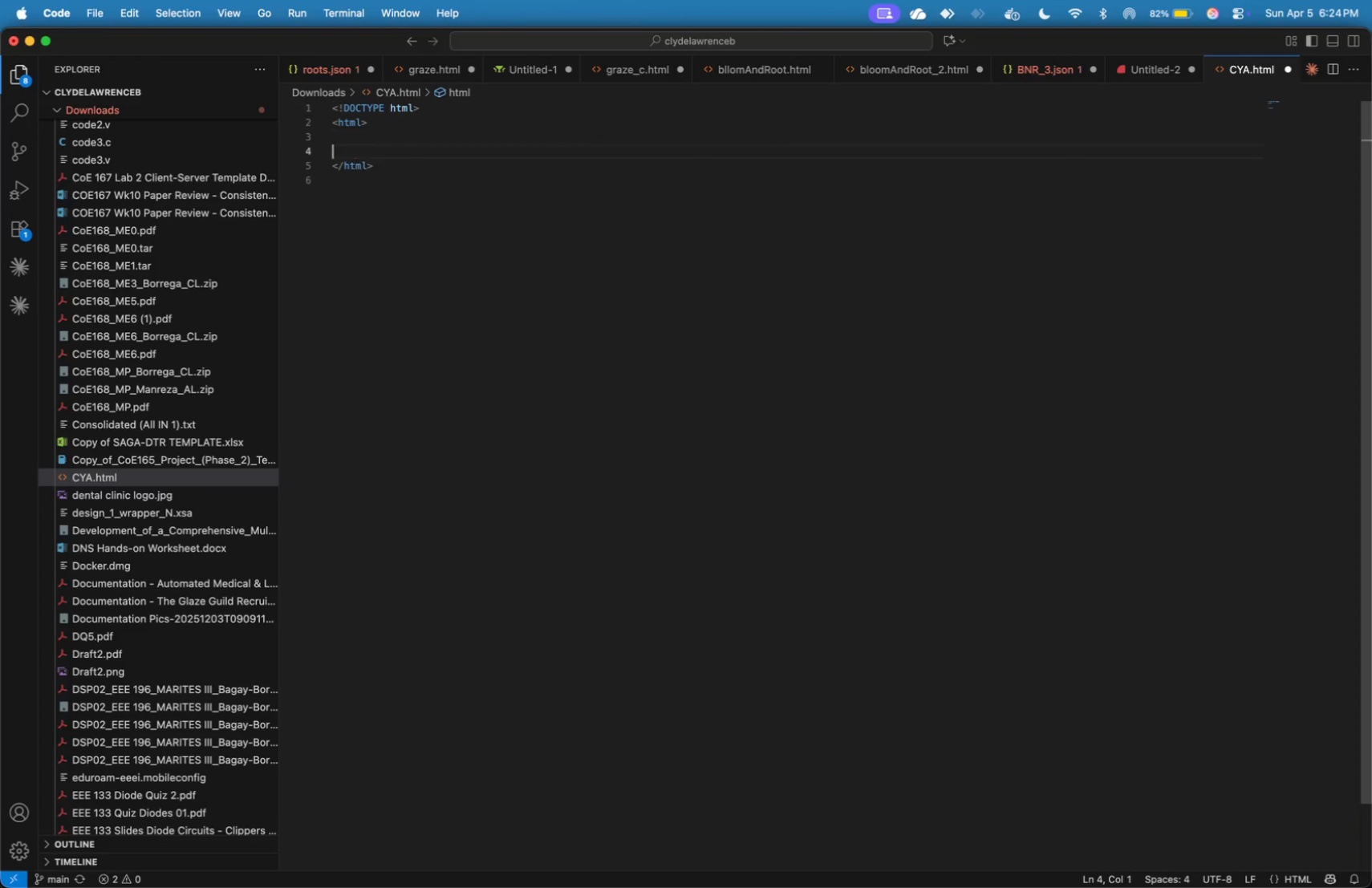 
key(Enter)
 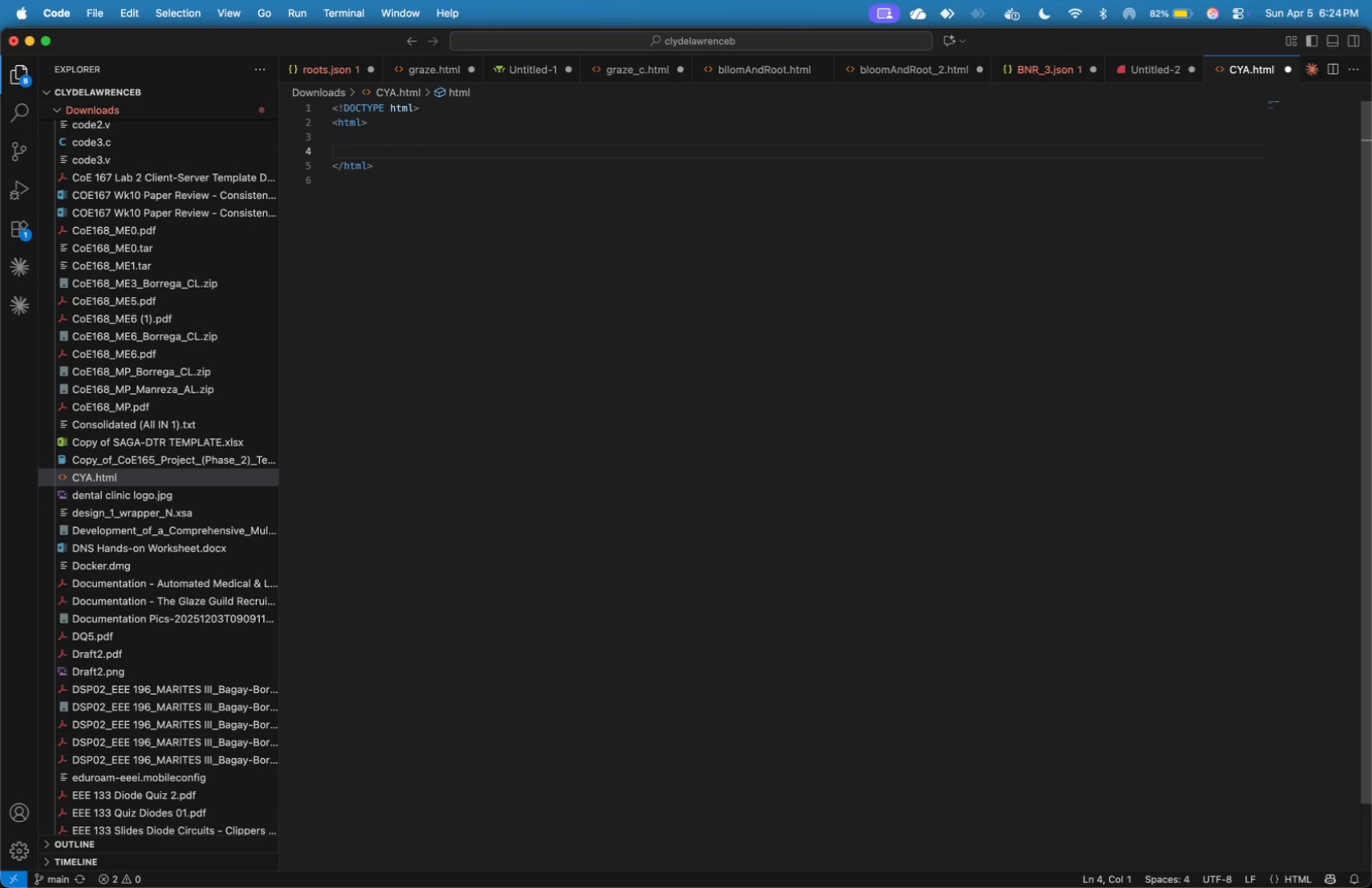 
key(ArrowUp)
 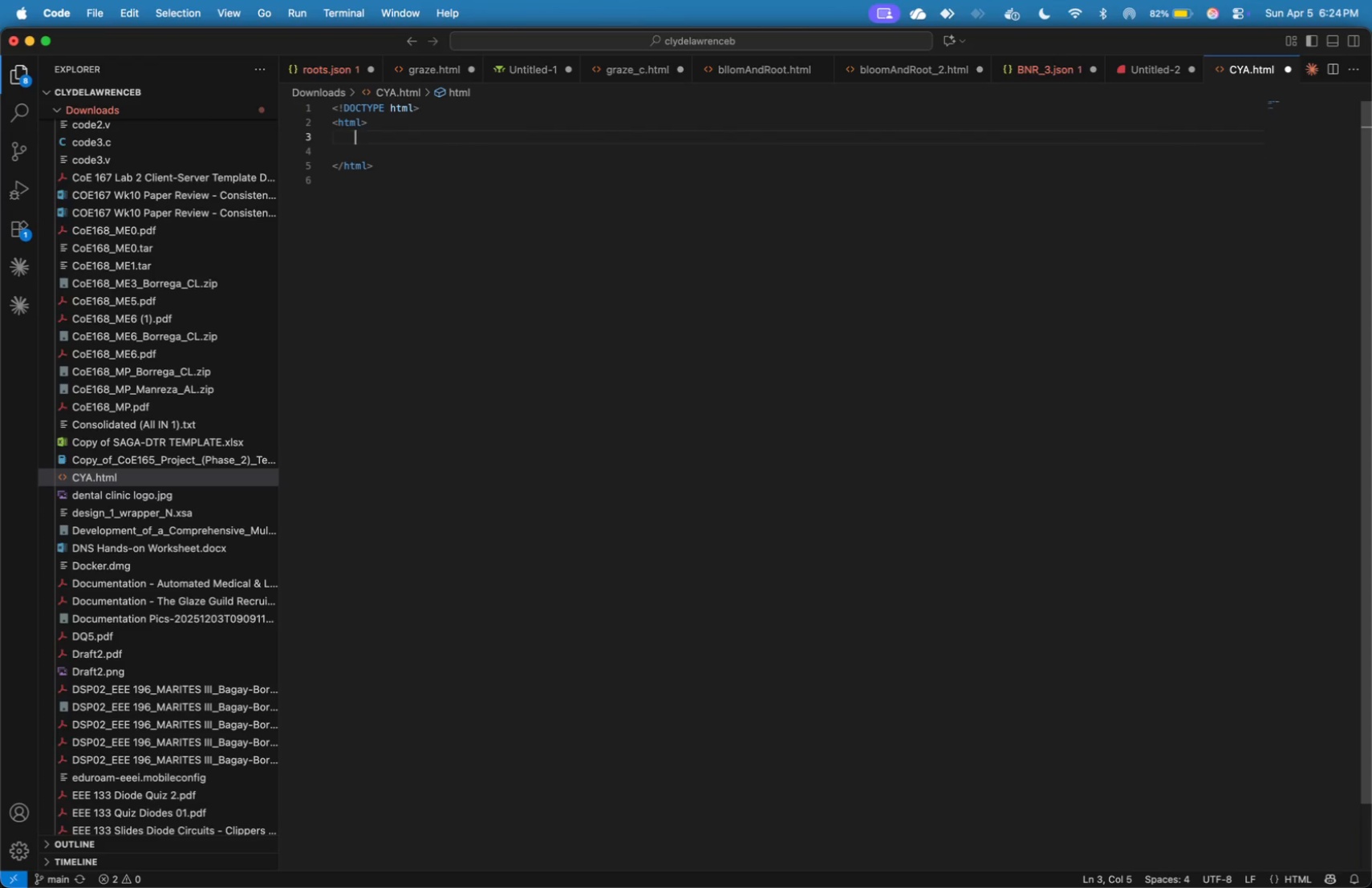 
key(Tab)
 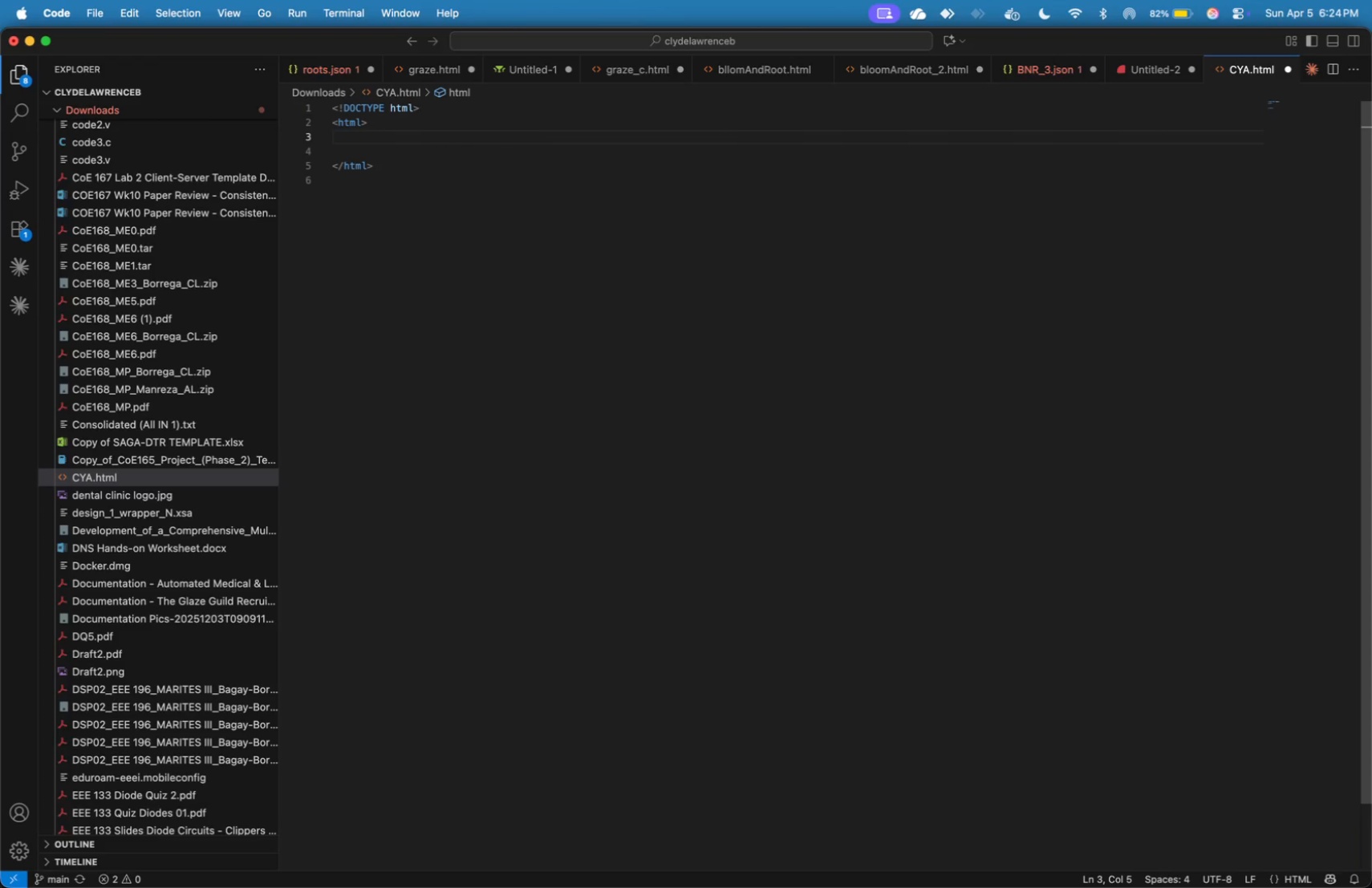 
hold_key(key=ShiftLeft, duration=0.54)
 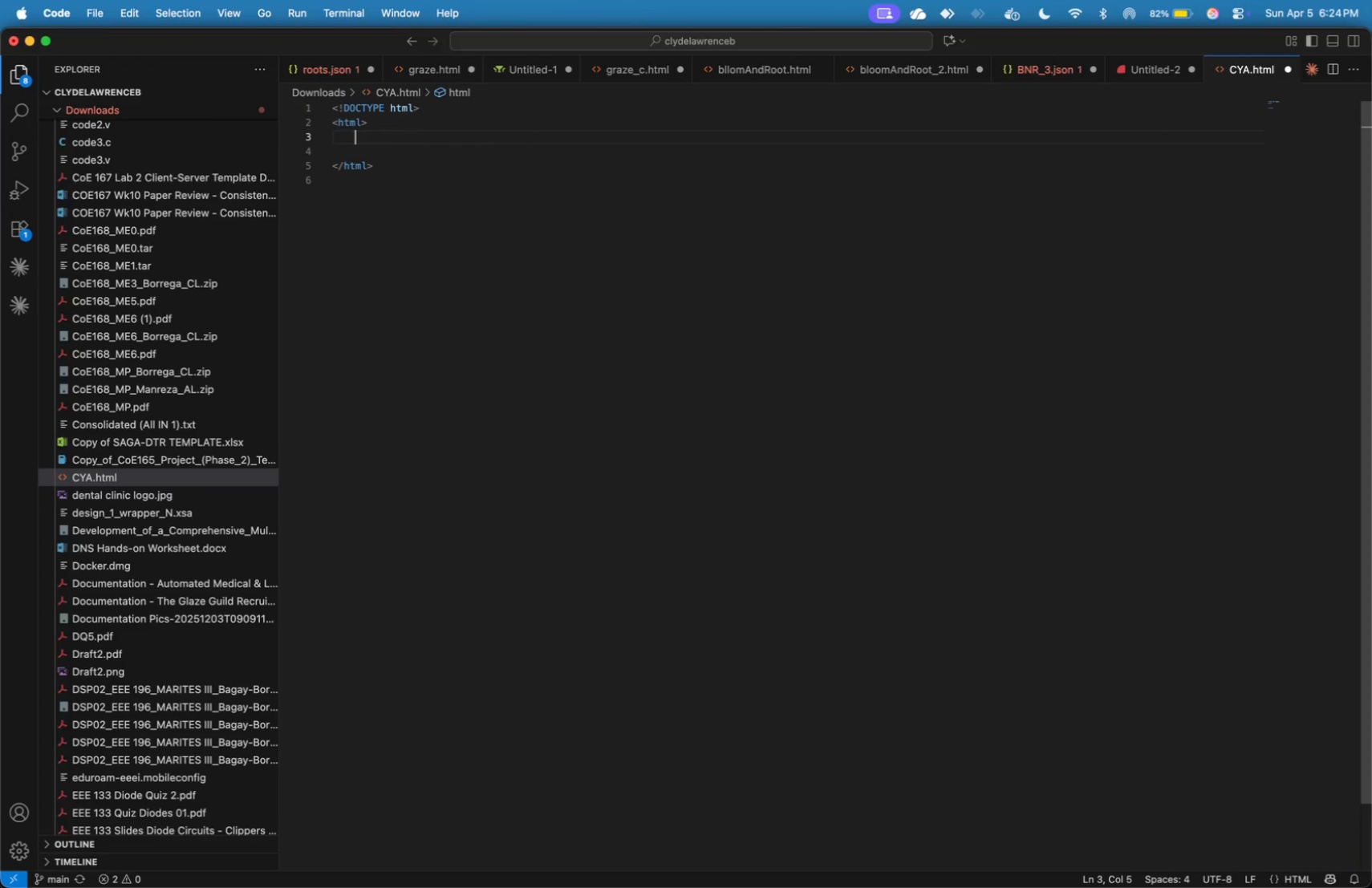 
type(<body>)
 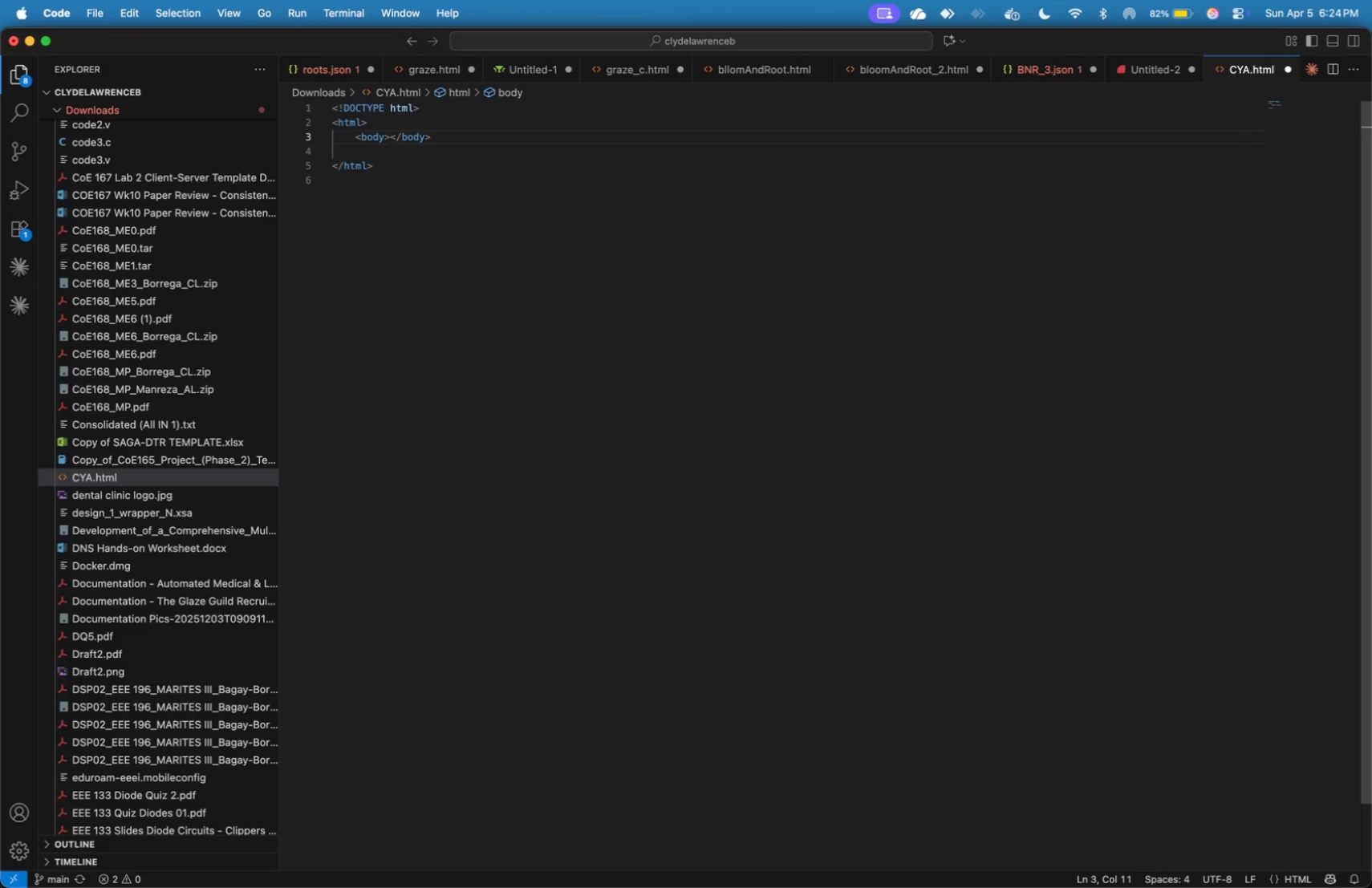 
key(Enter)
 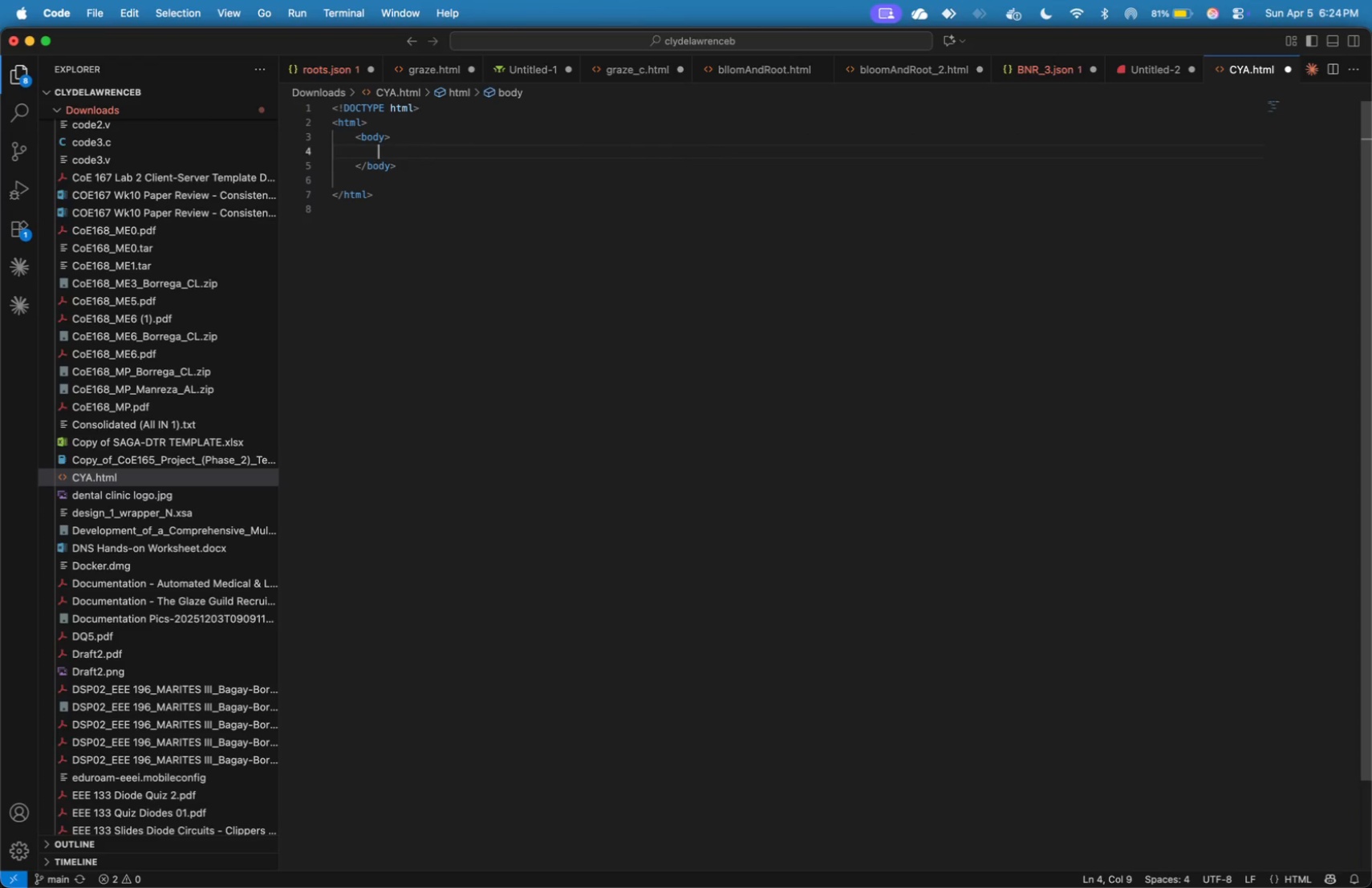 
key(ArrowUp)
 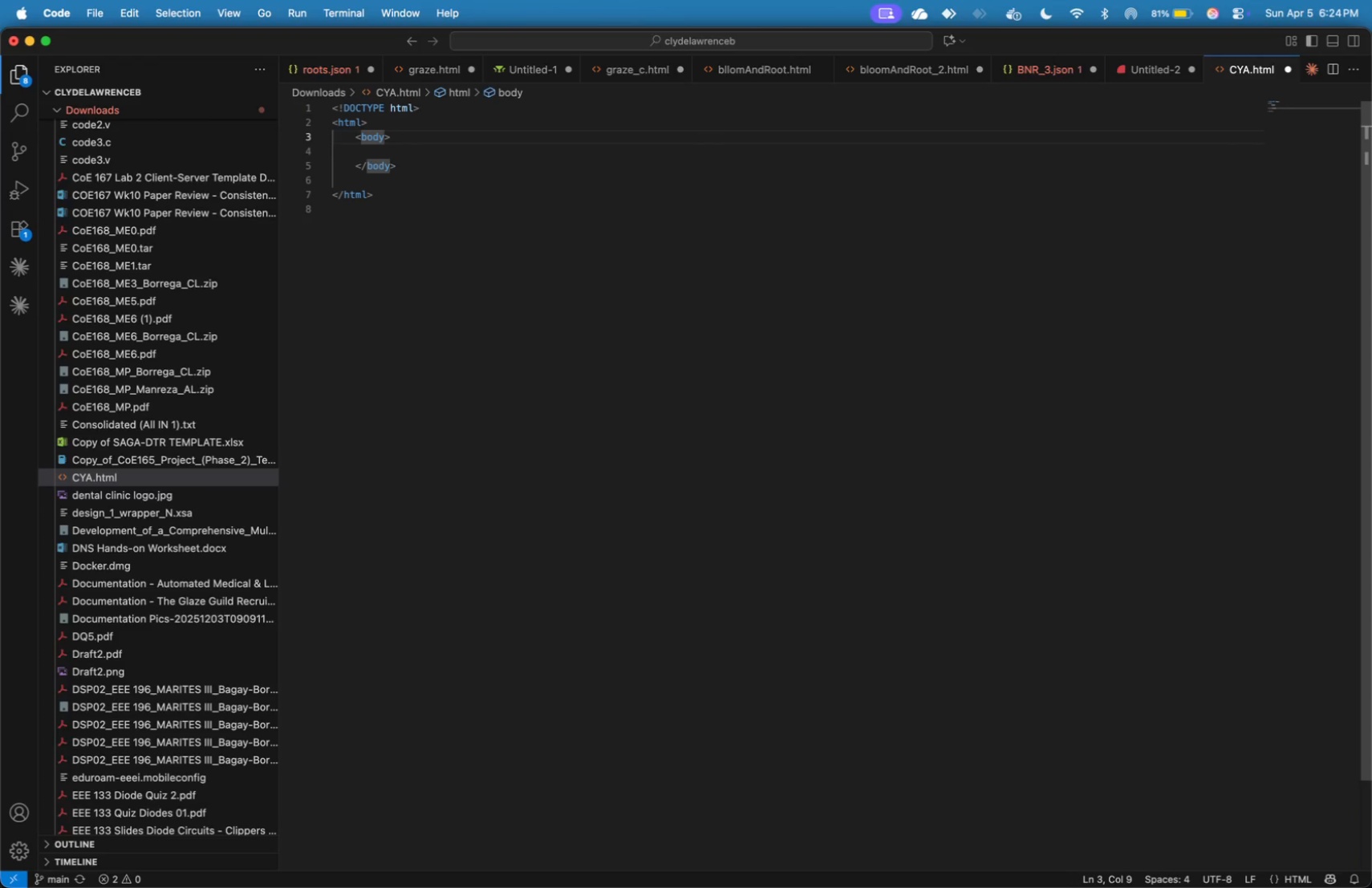 
key(ArrowRight)
 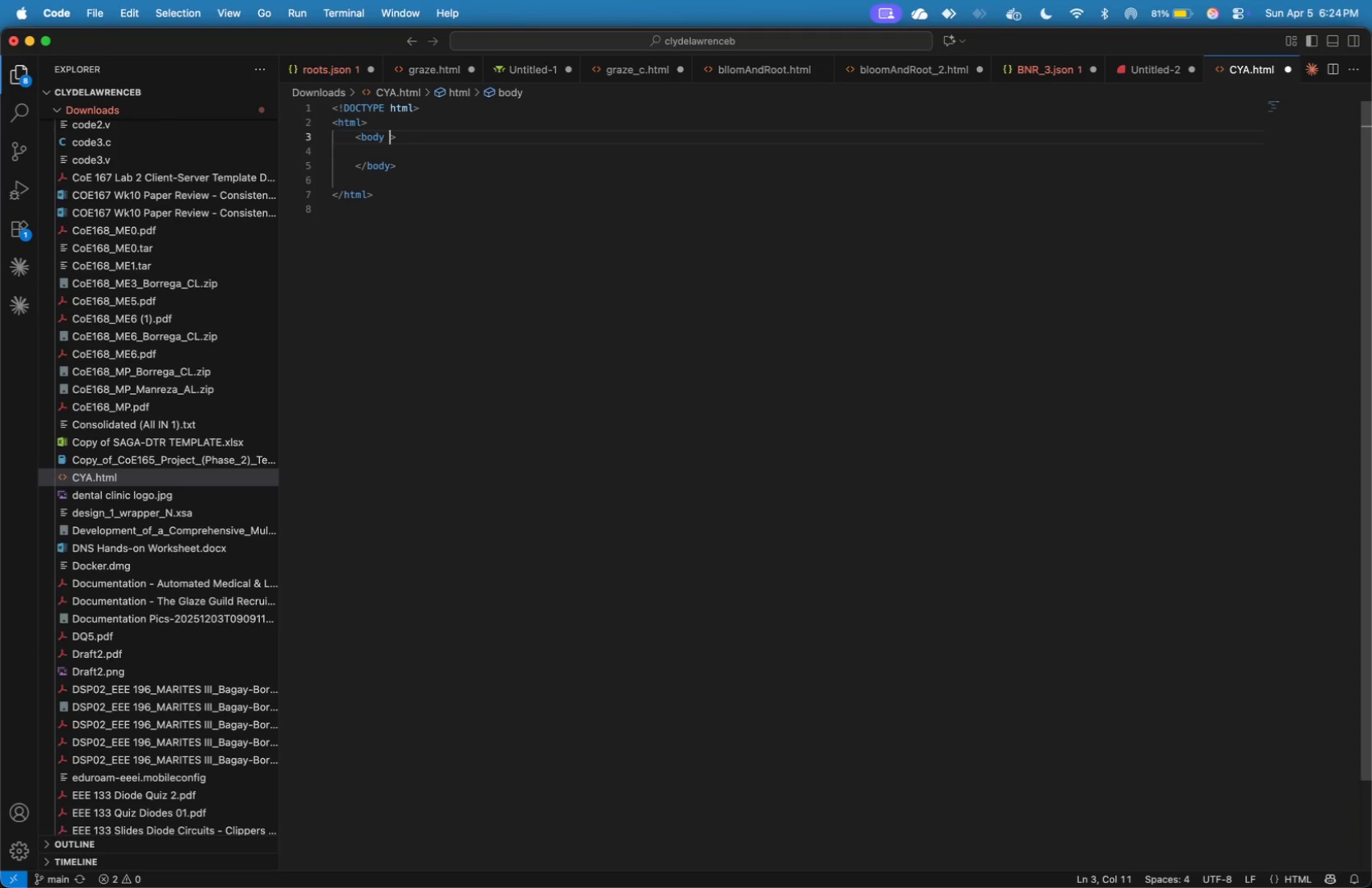 
type( style=font-family: Arial, sans-serif: )
 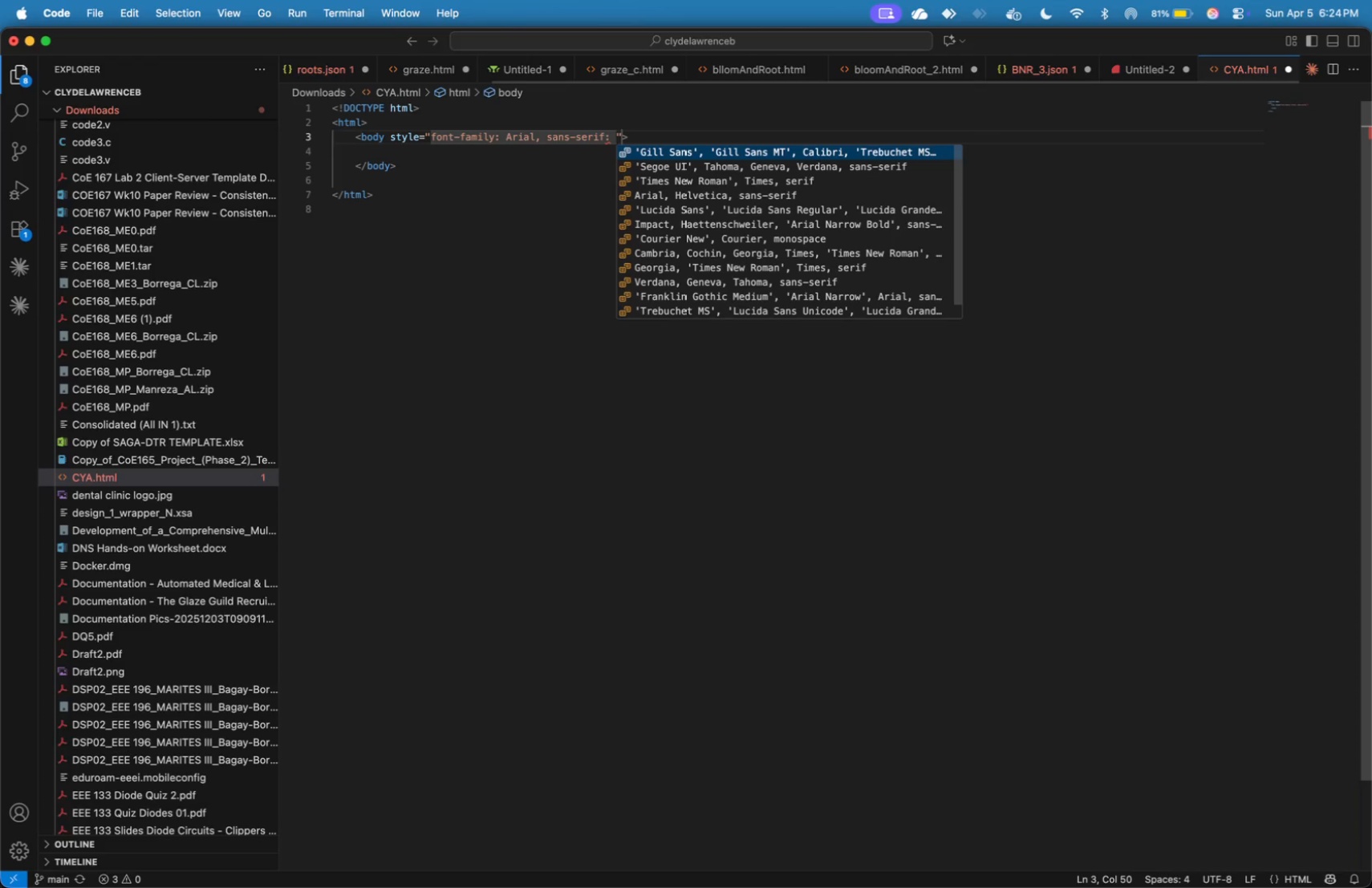 
key(Backspace)
key(Backspace)
type(; backgo=)
key(Backspace)
key(Backspace)
type(round-color: #f4f6f8; )
 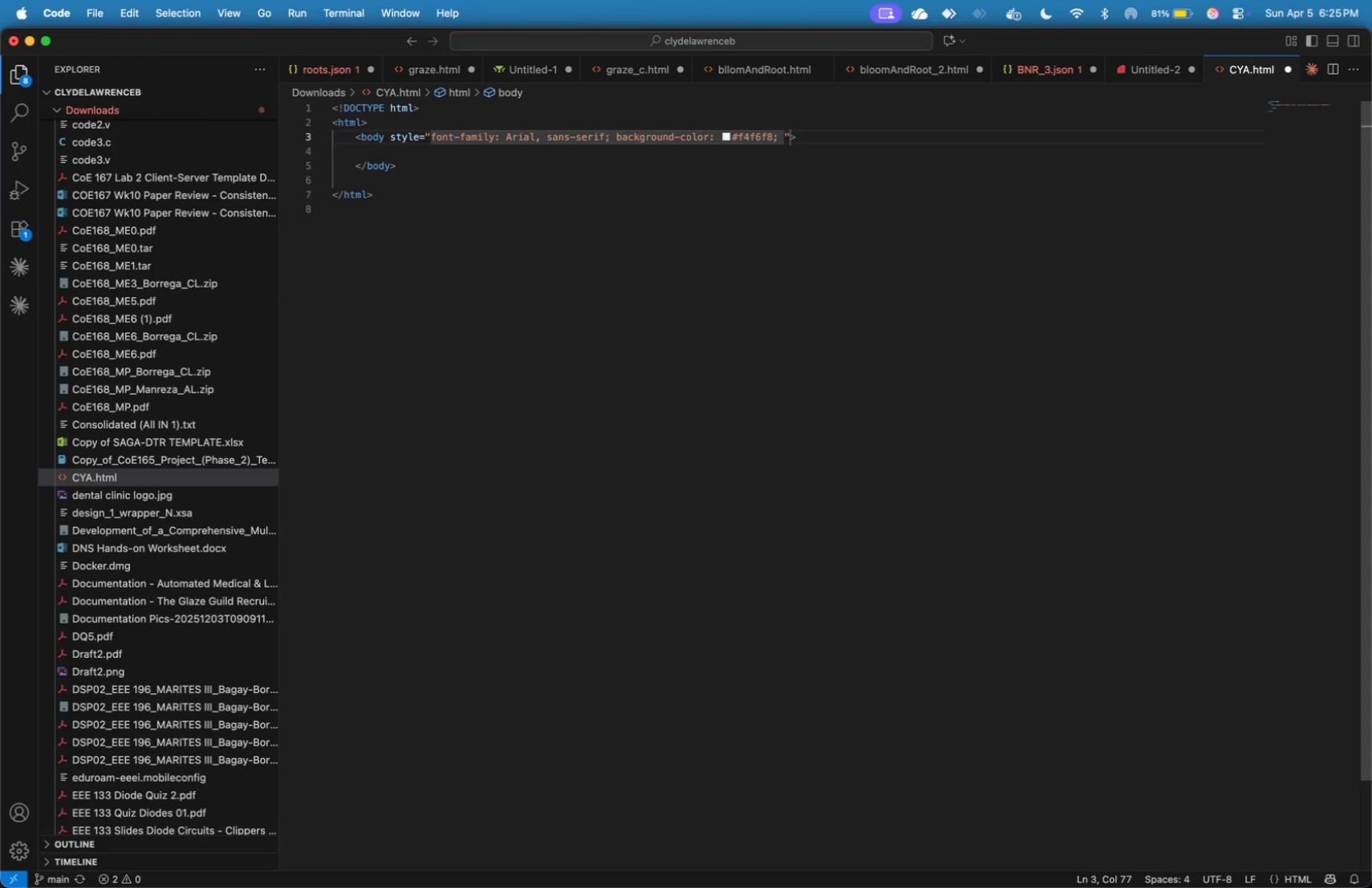 
type(padding: 20px;)
 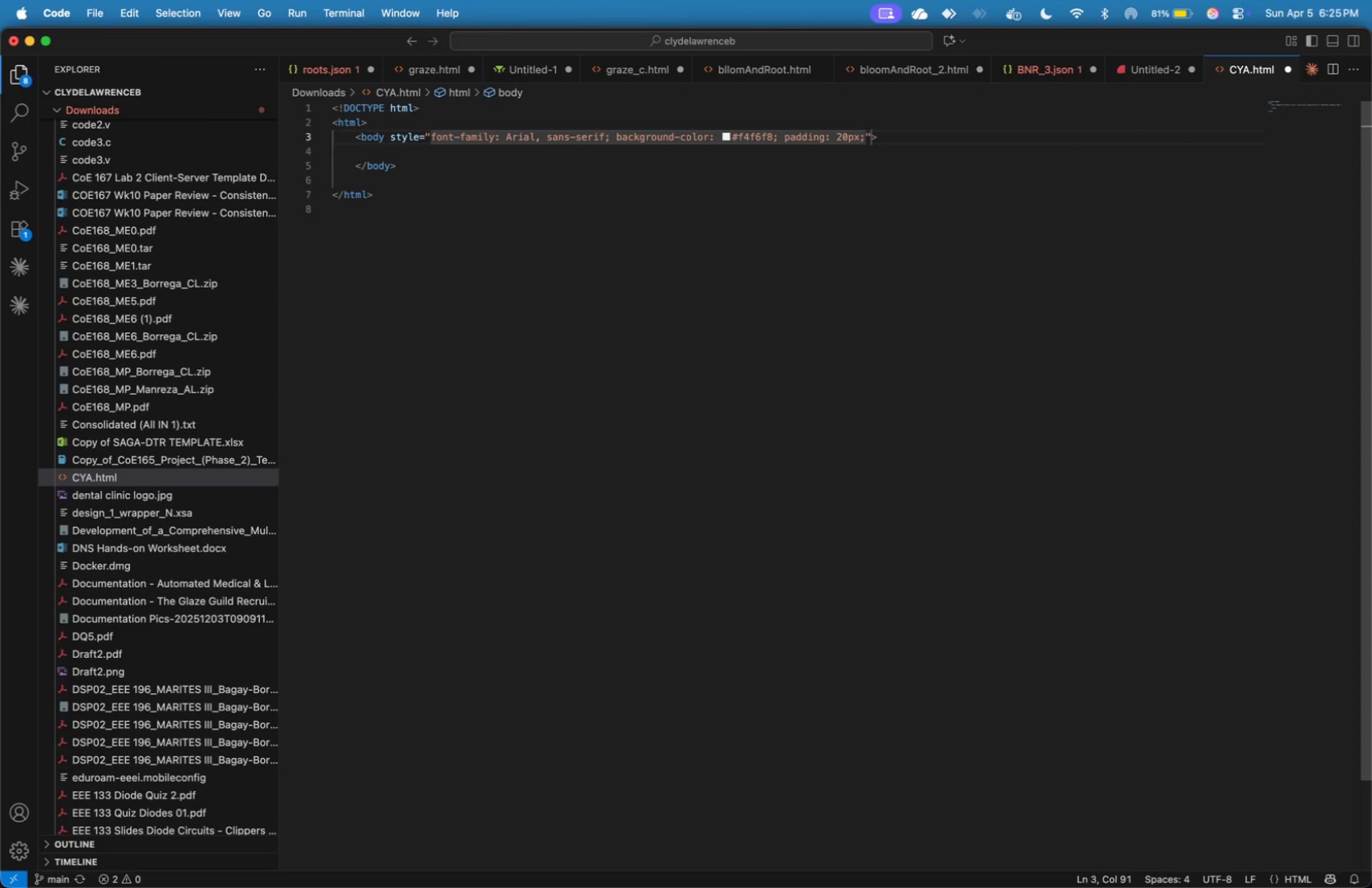 
key(ArrowRight)
 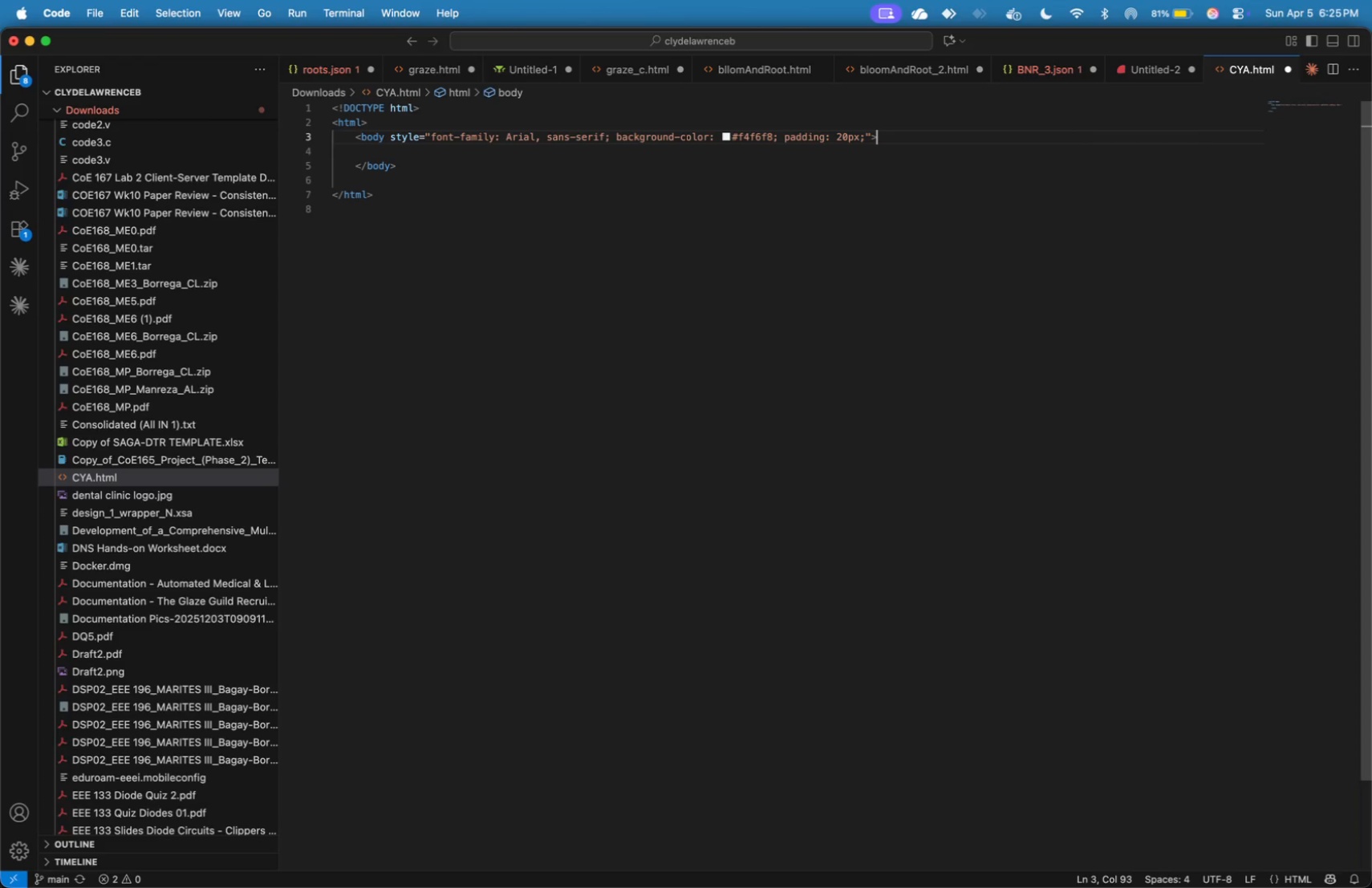 
key(ArrowRight)
 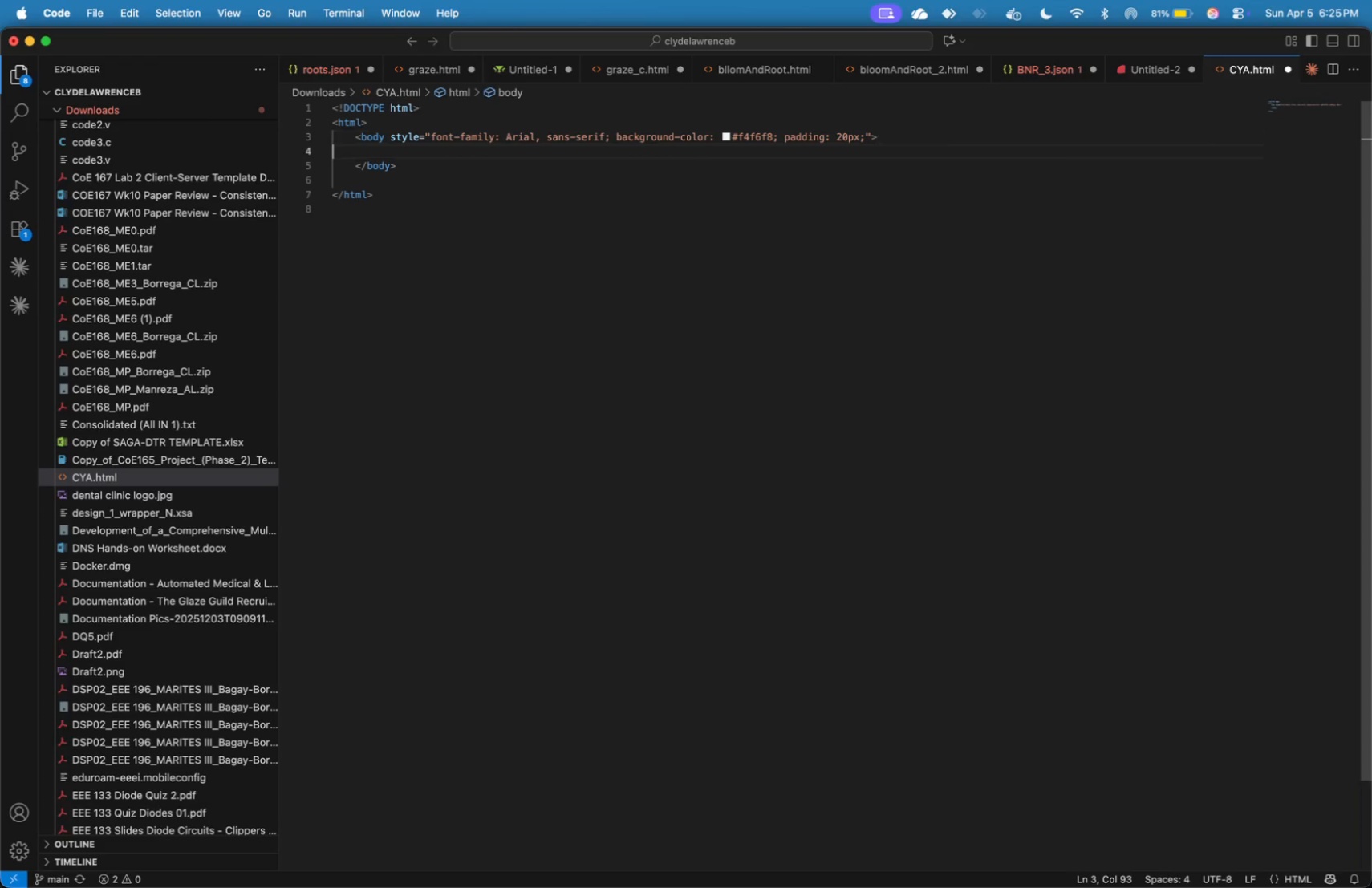 
key(ArrowRight)
 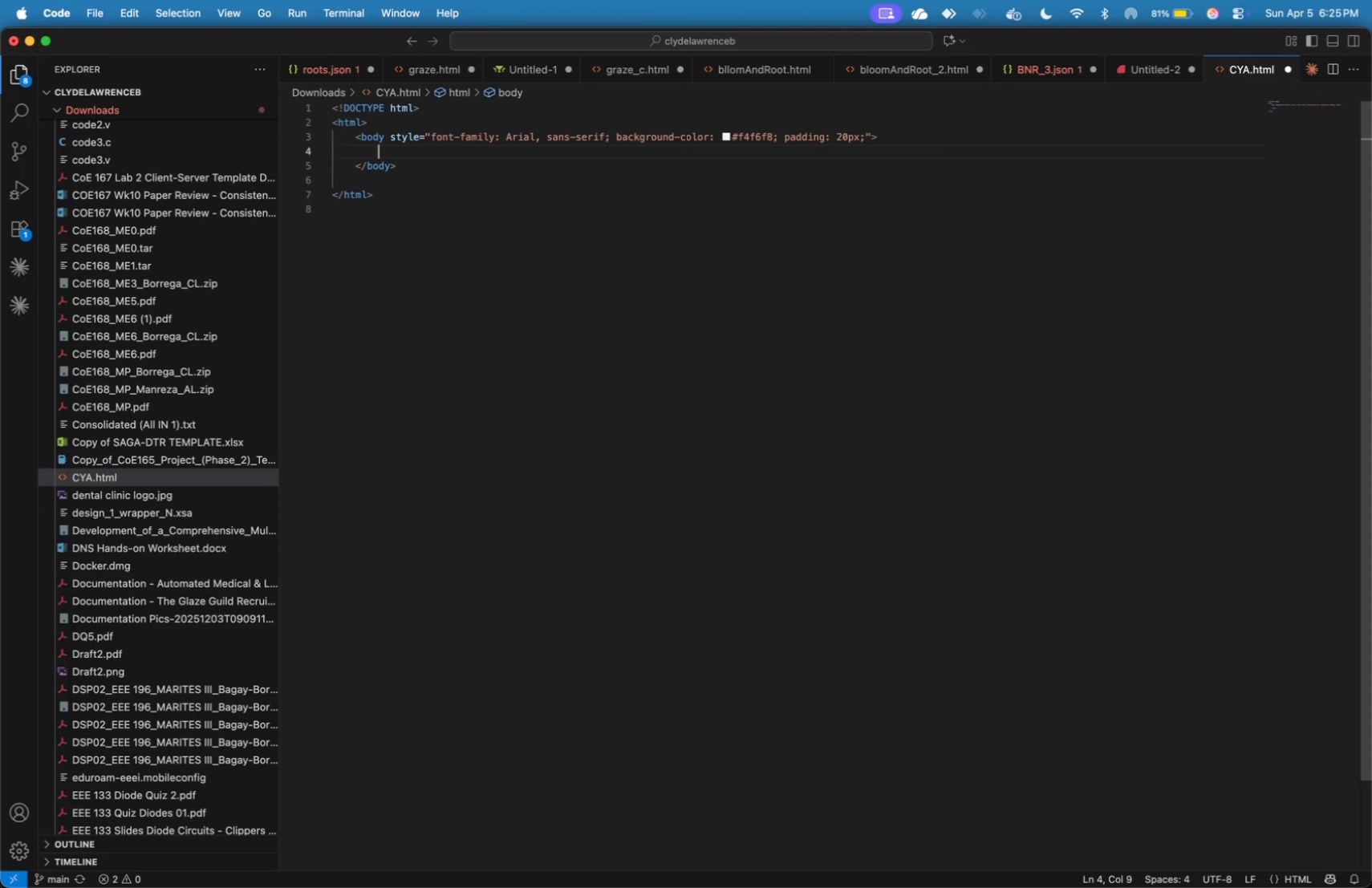 
key(Tab)
 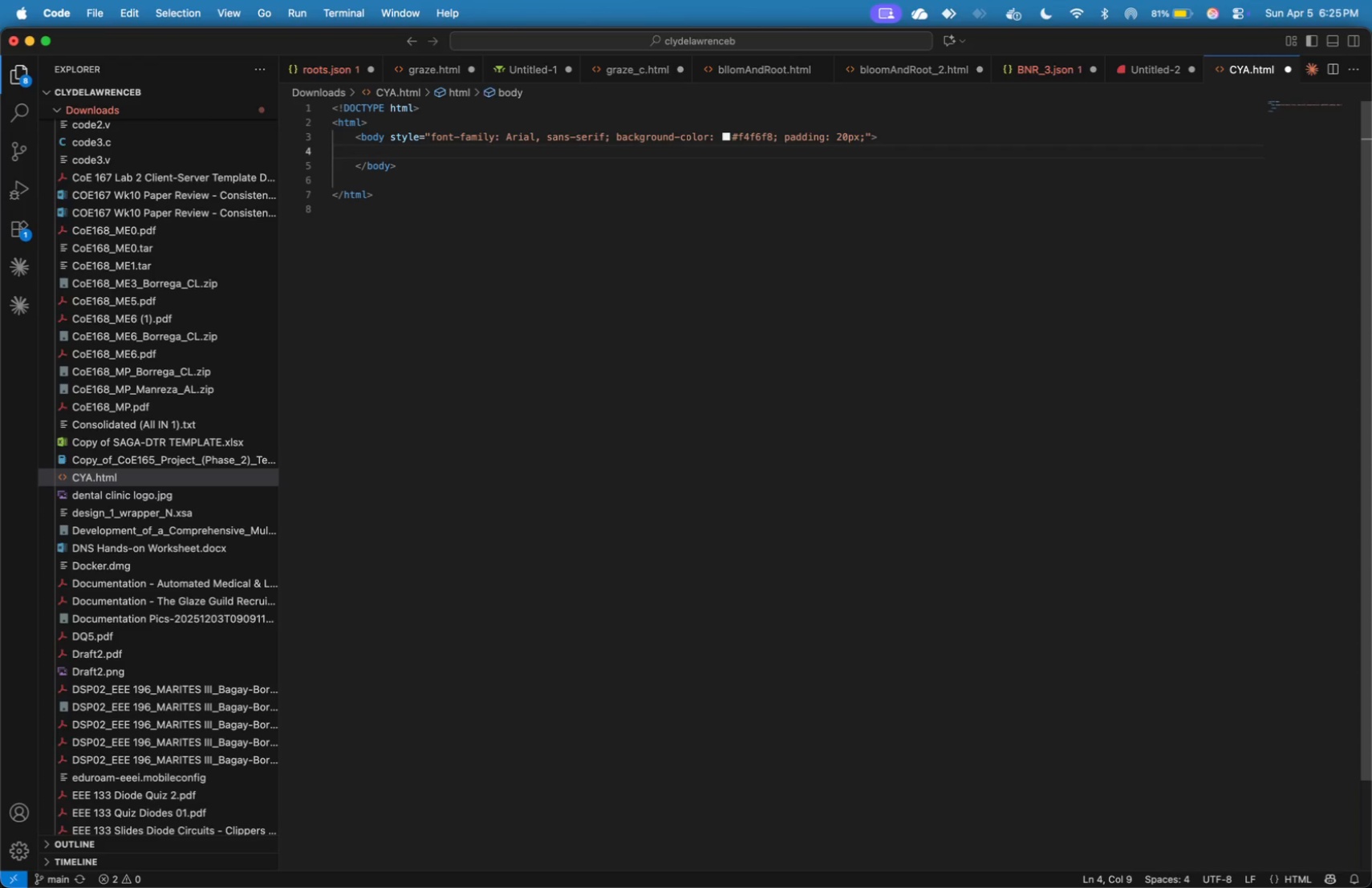 
wait(5.16)
 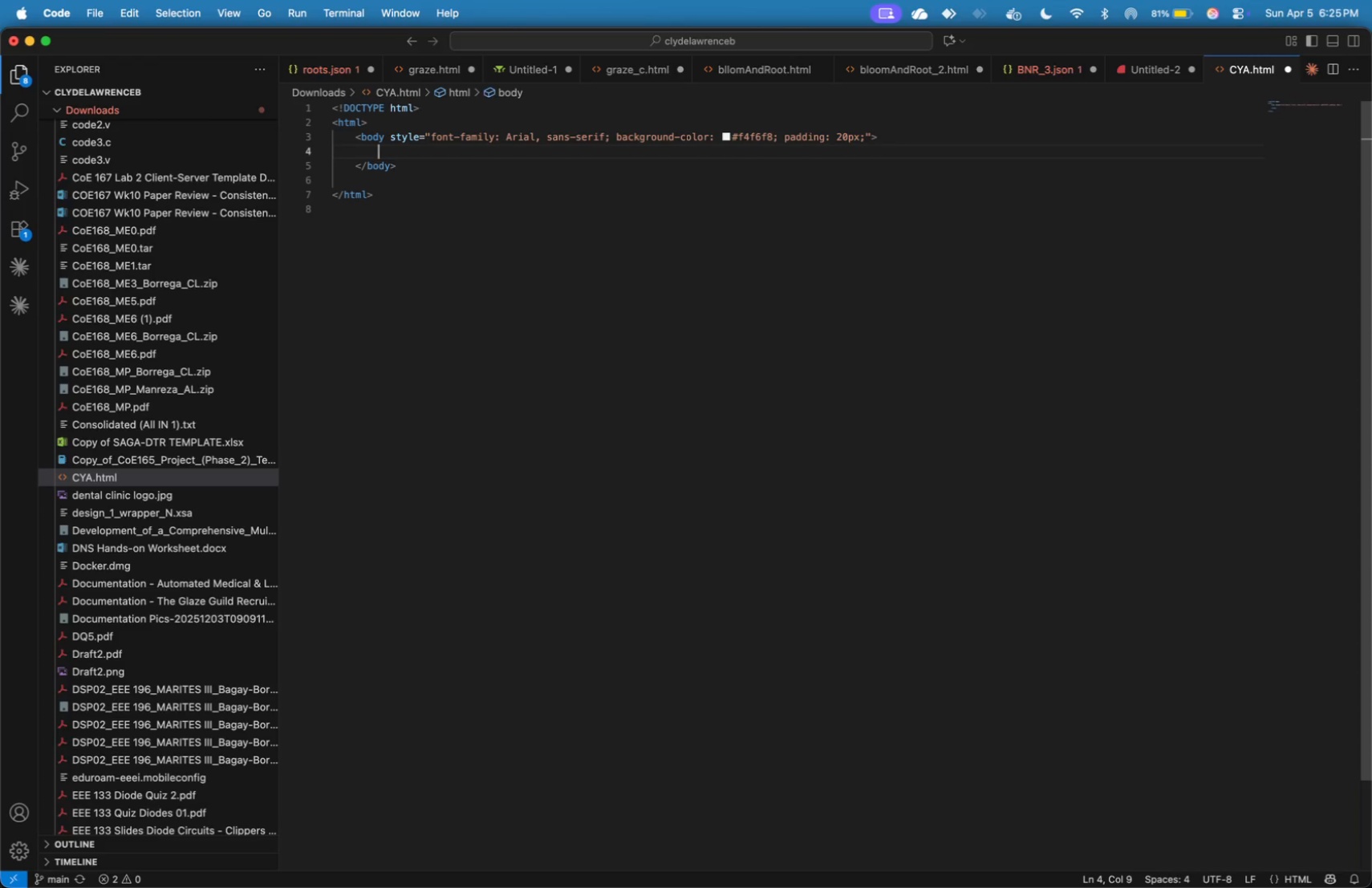 
type(<table>)
 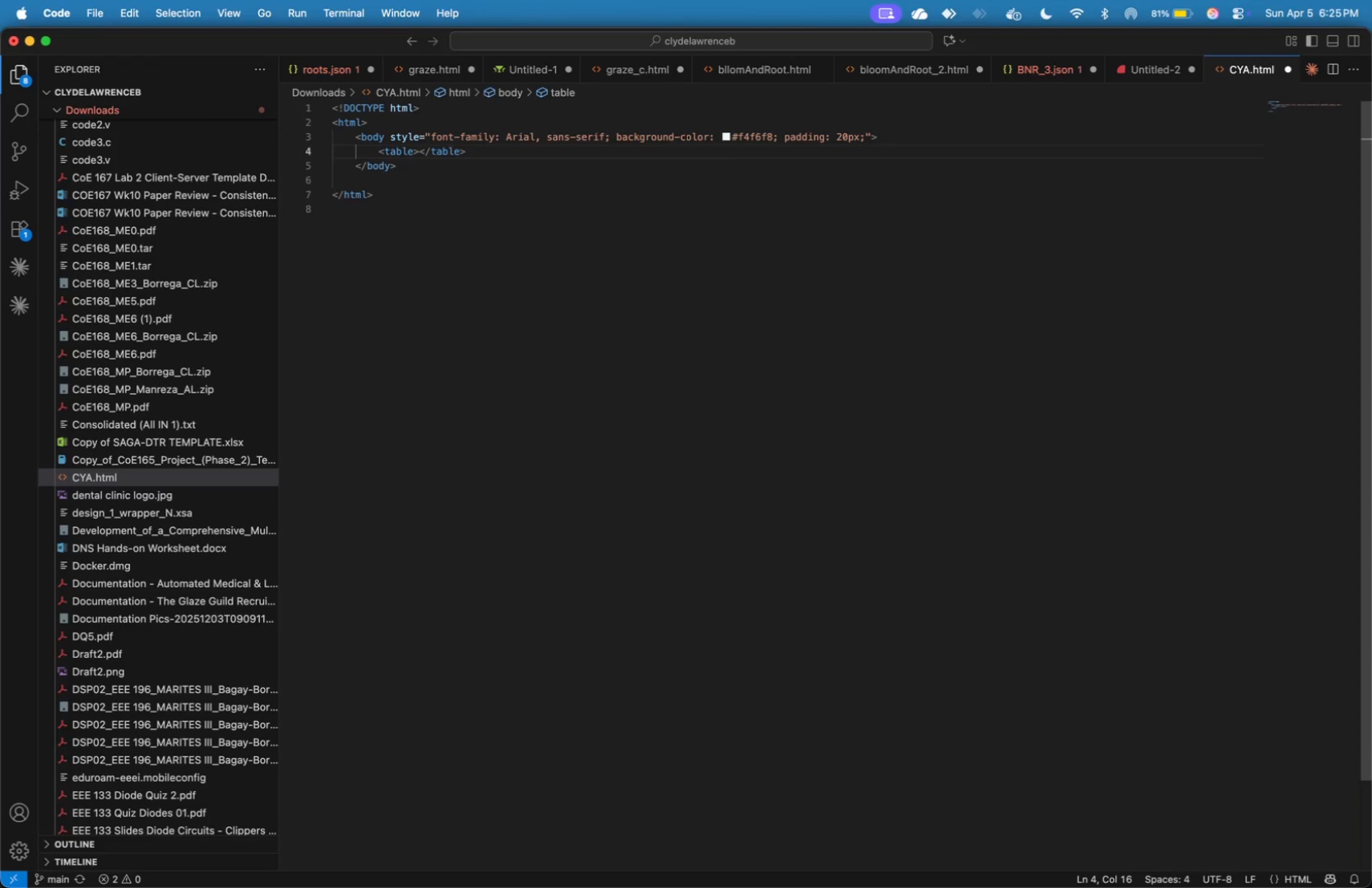 
key(Enter)
 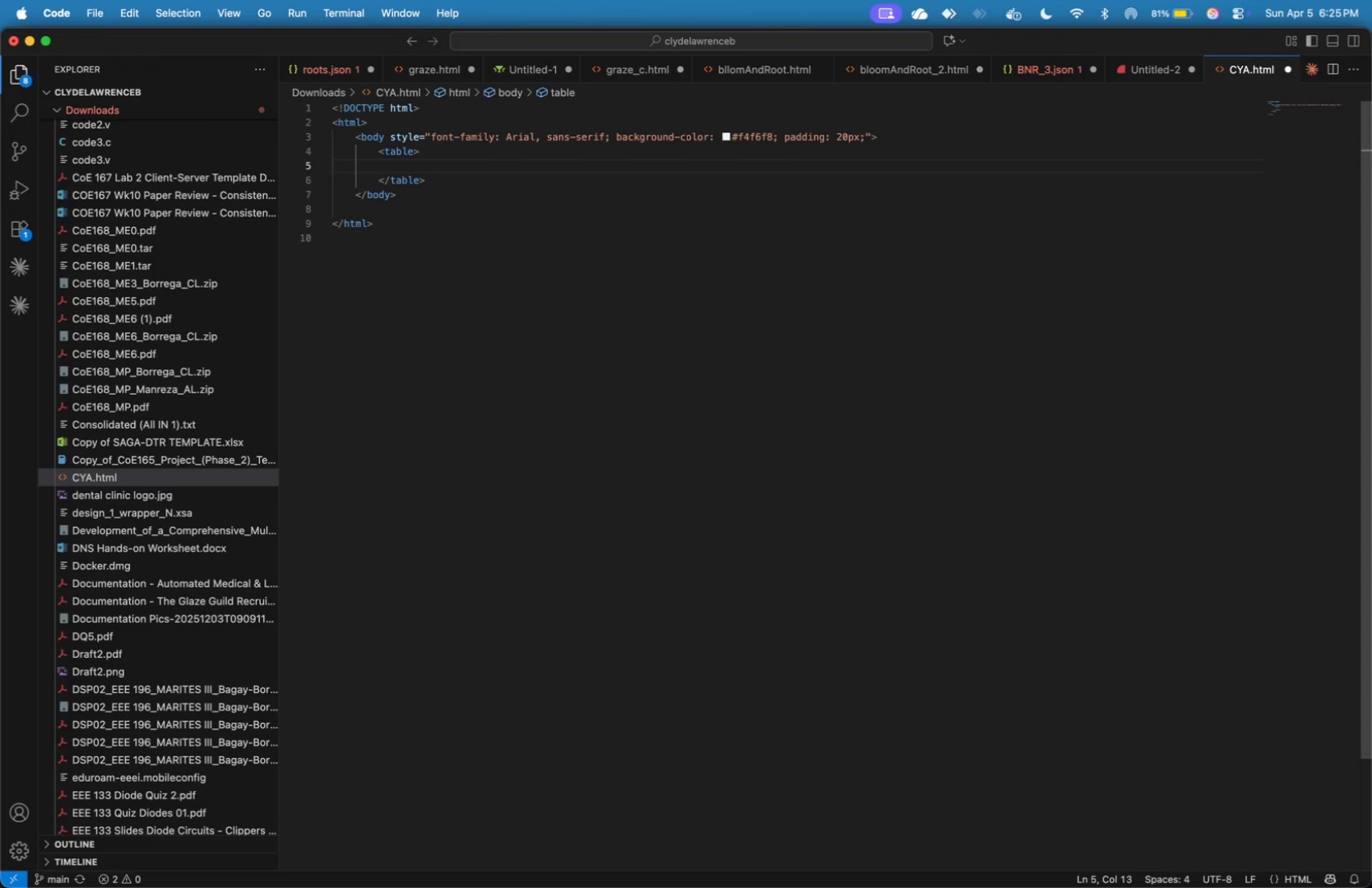 
key(ArrowUp)
 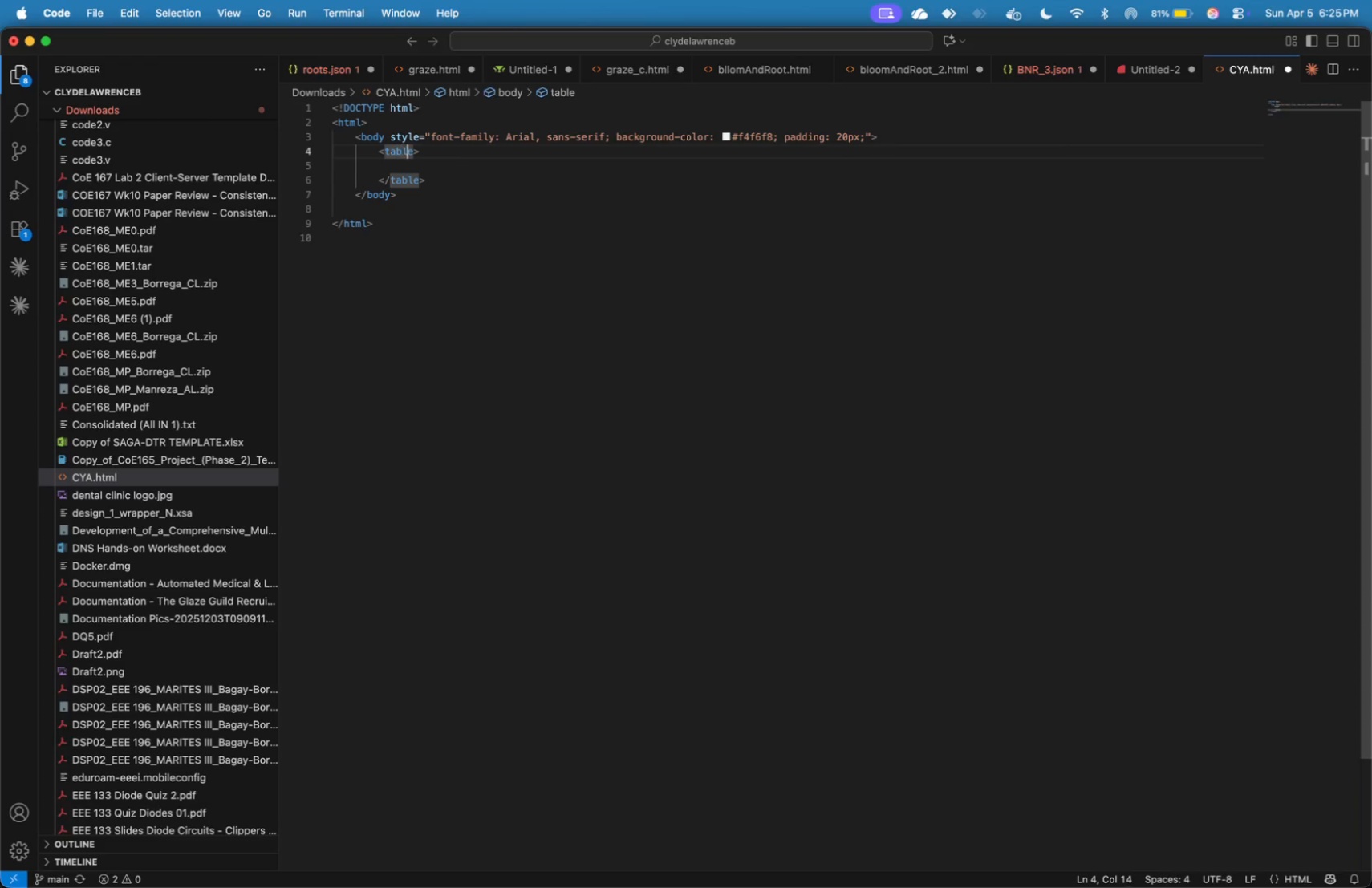 
key(ArrowRight)
 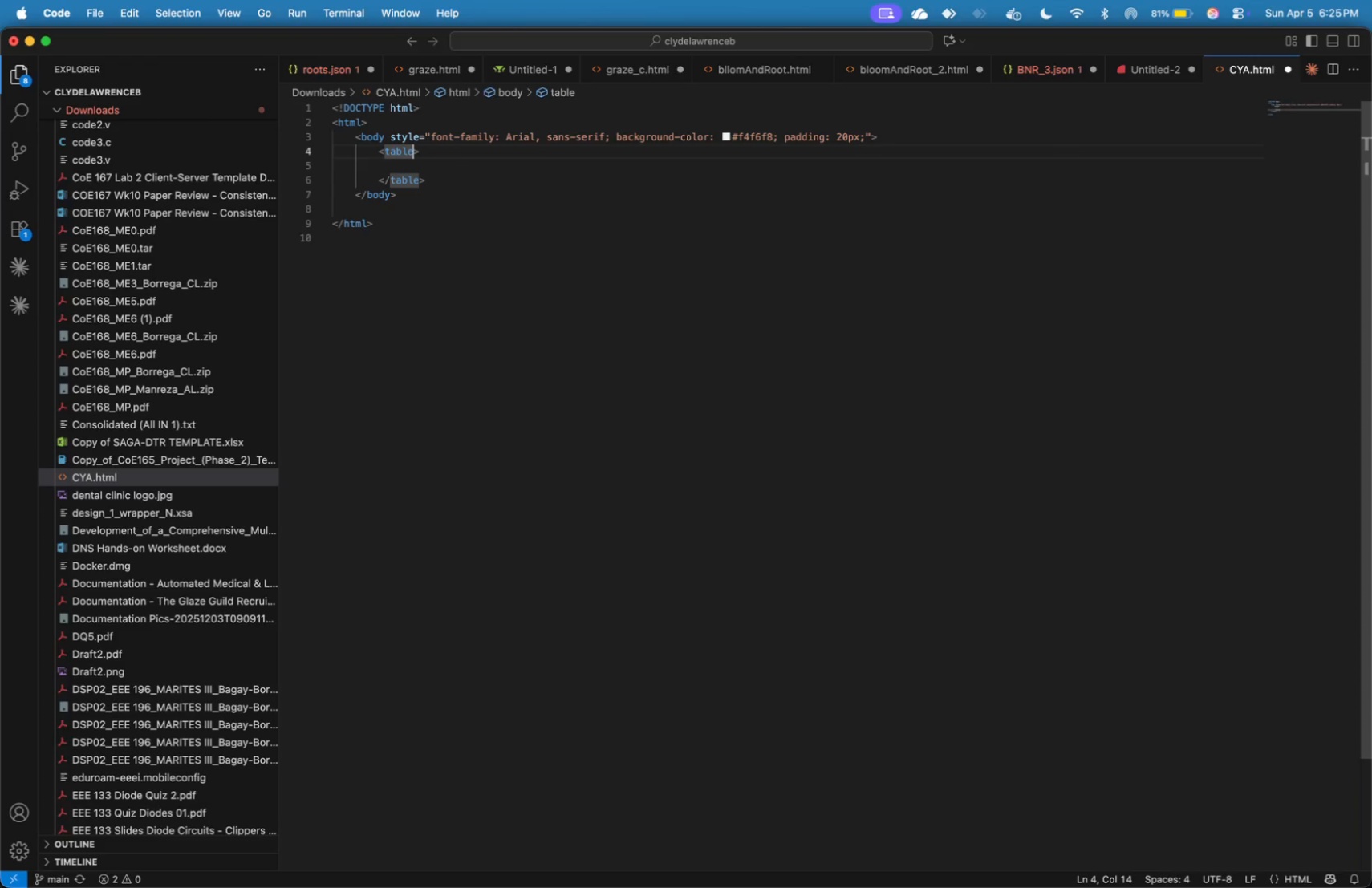 
key(ArrowRight)
 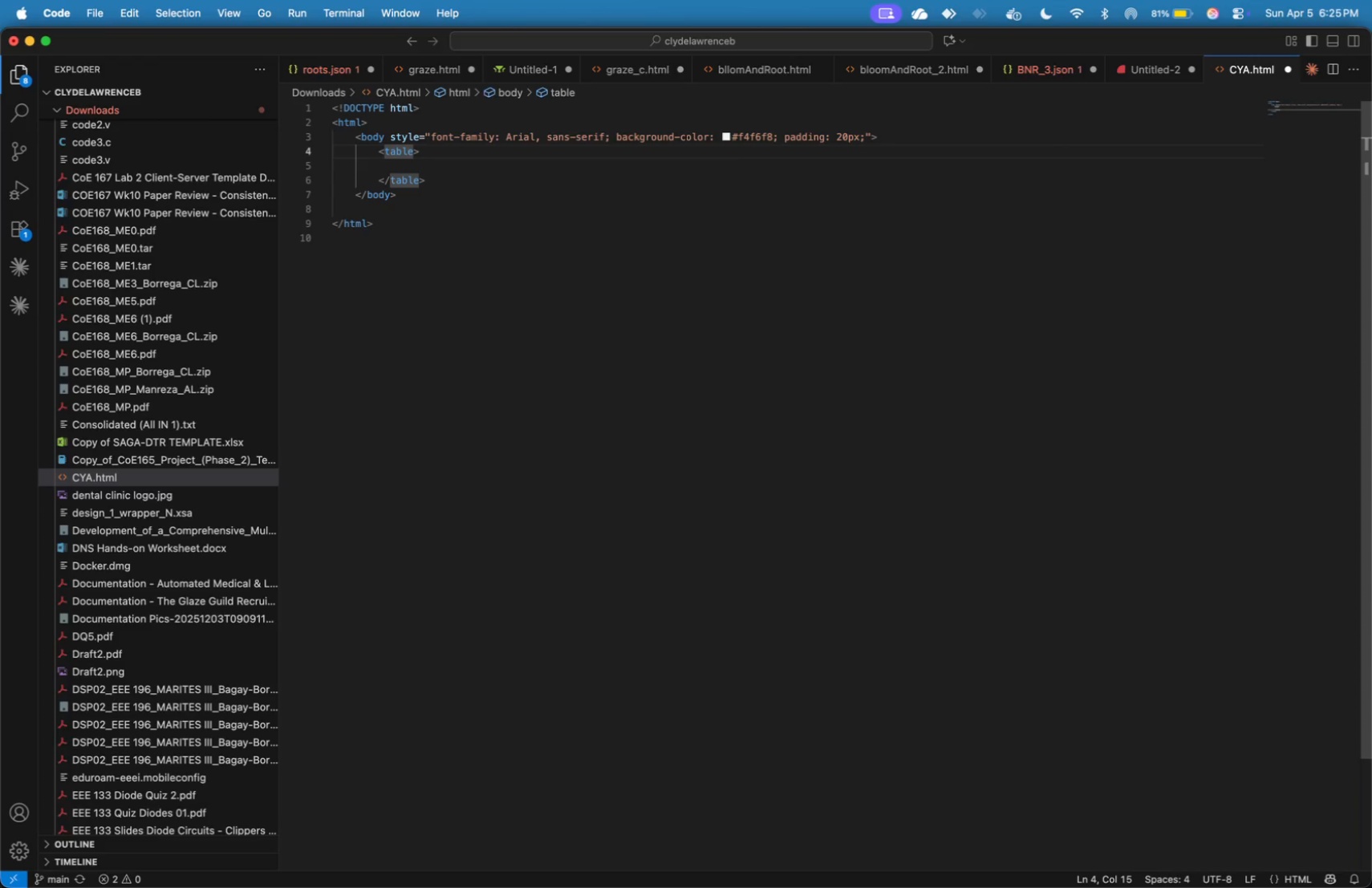 
key(ArrowLeft)
 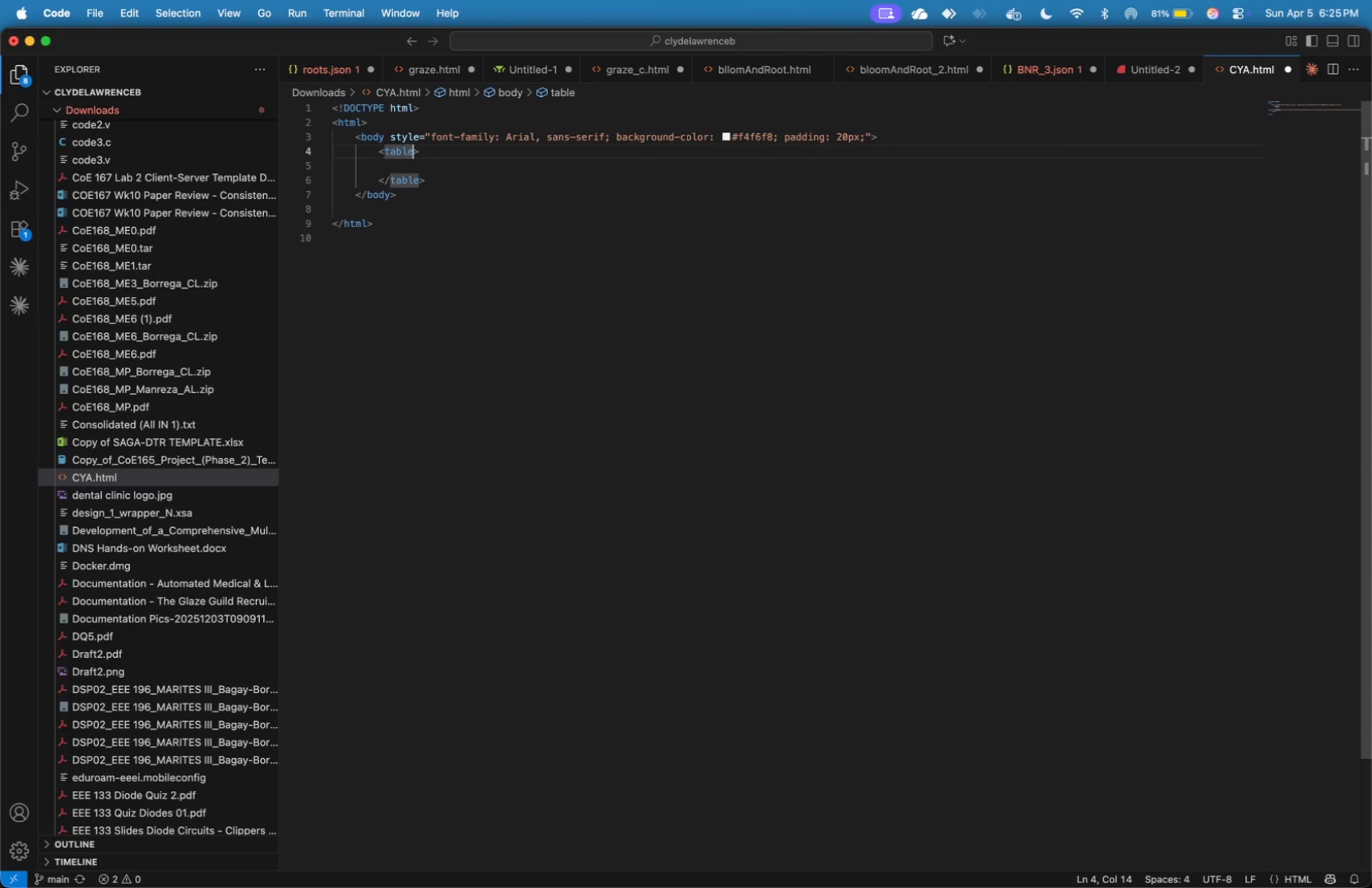 
key(ArrowRight)
 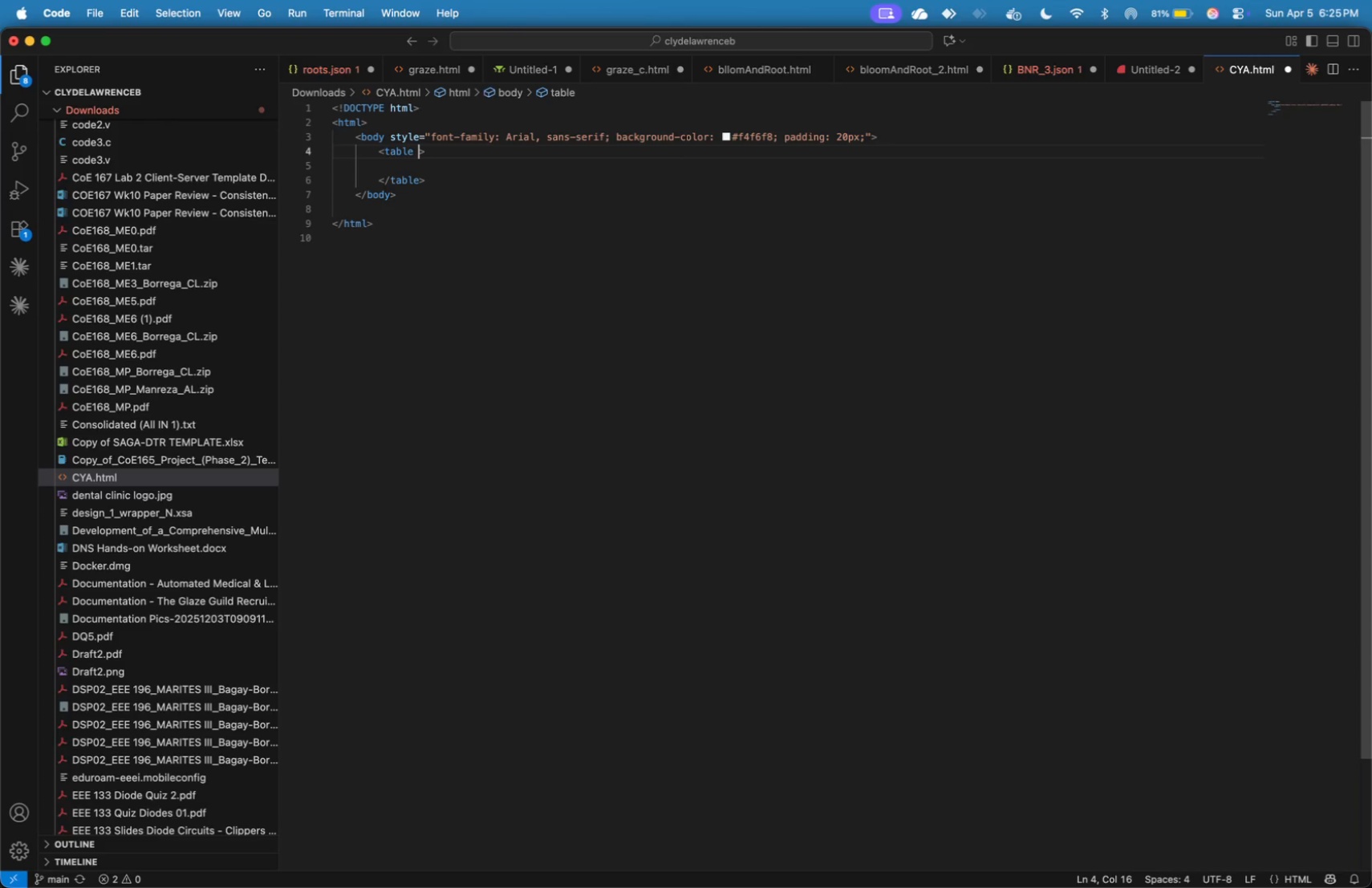 
type( width=")
 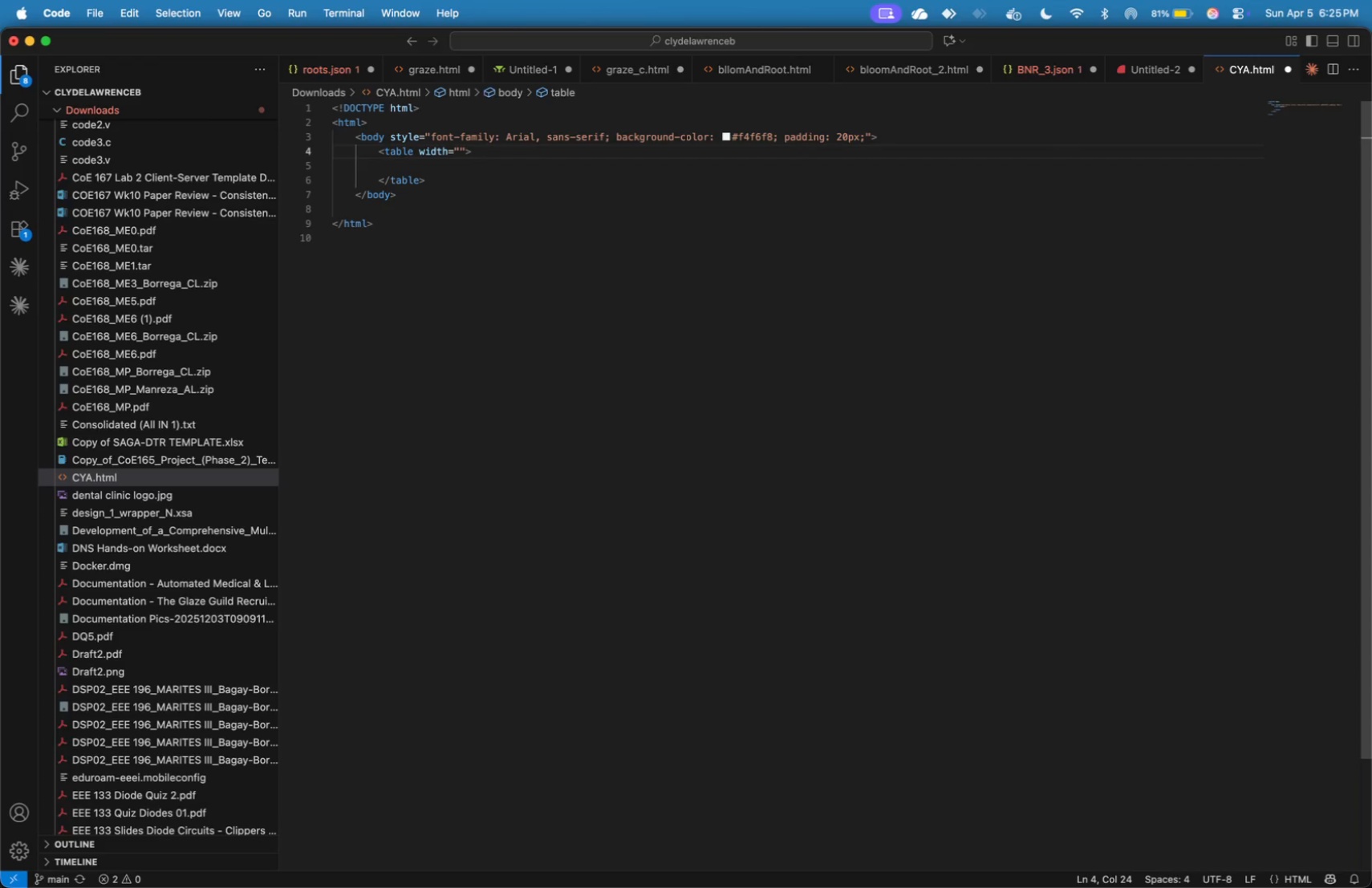 
key(ArrowLeft)
 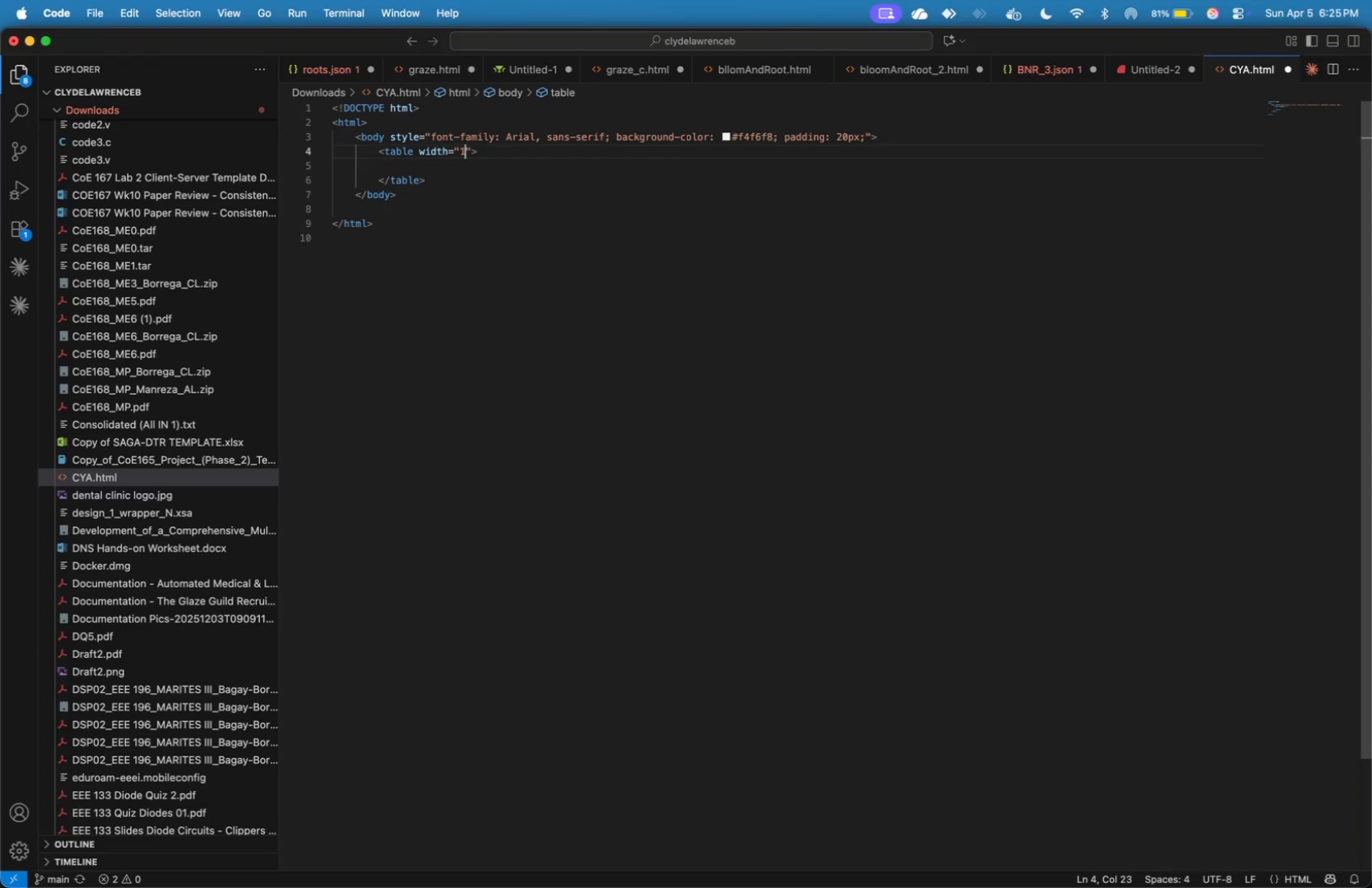 
type(100%)
 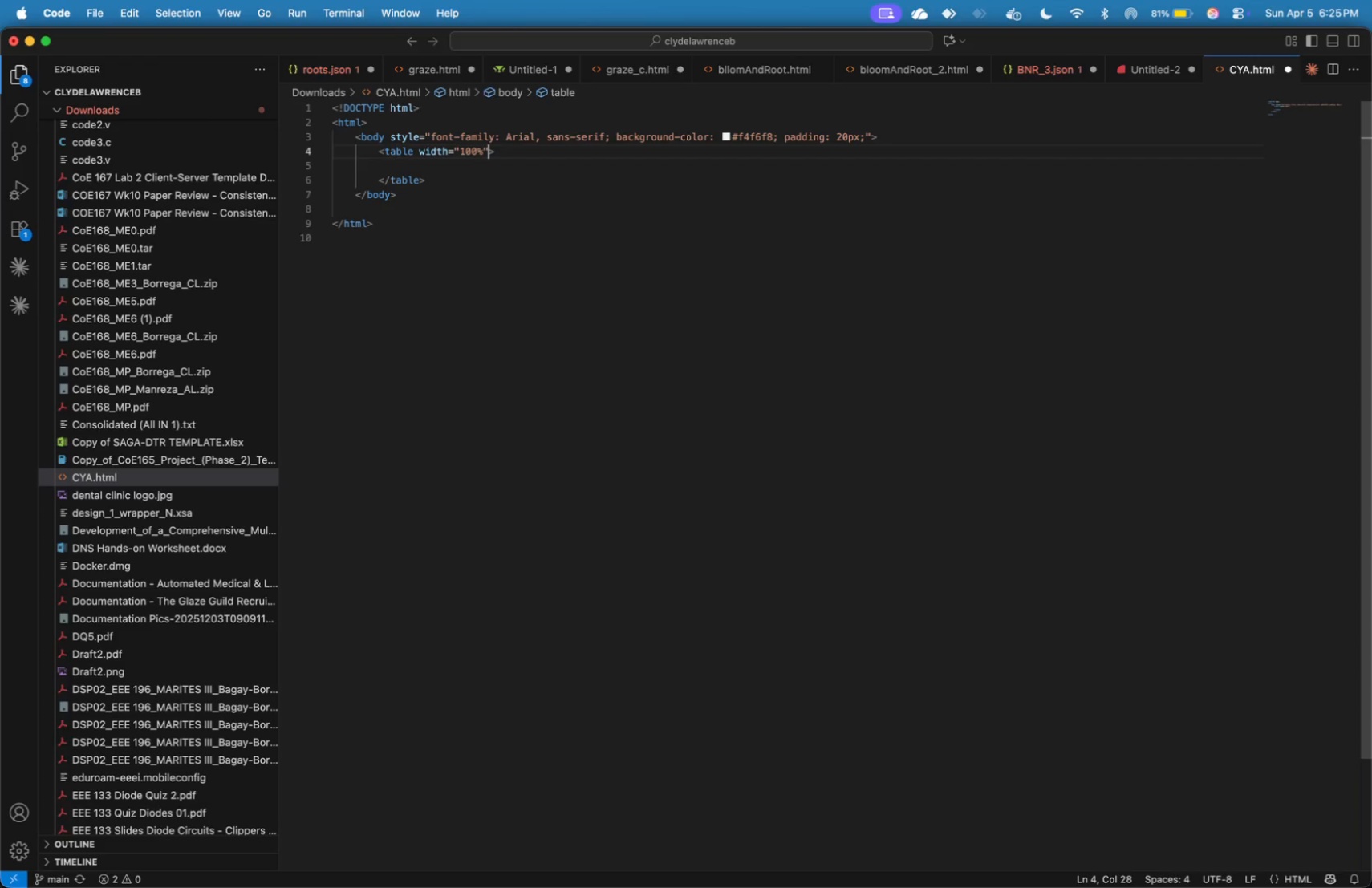 
 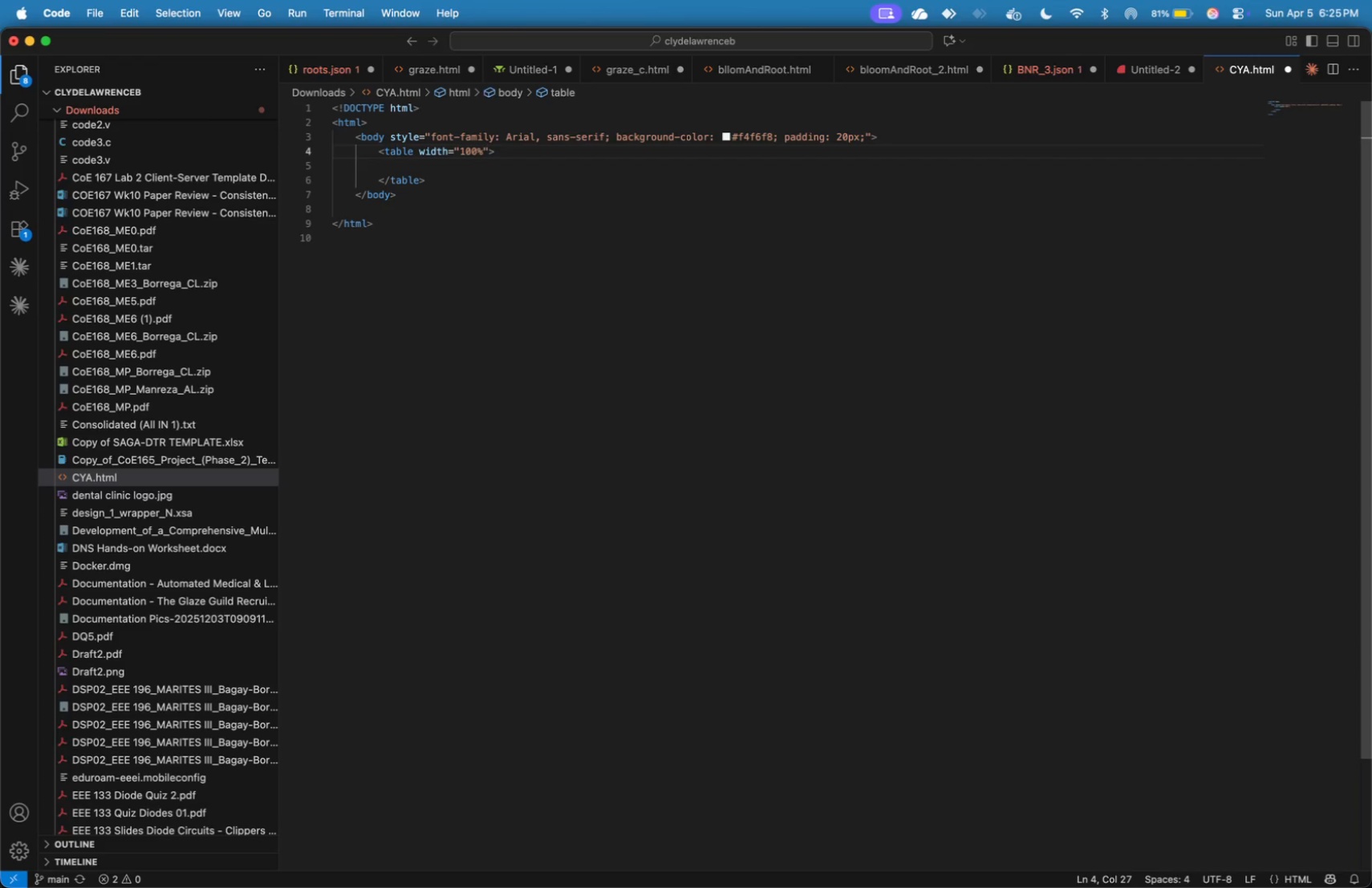 
key(ArrowRight)
 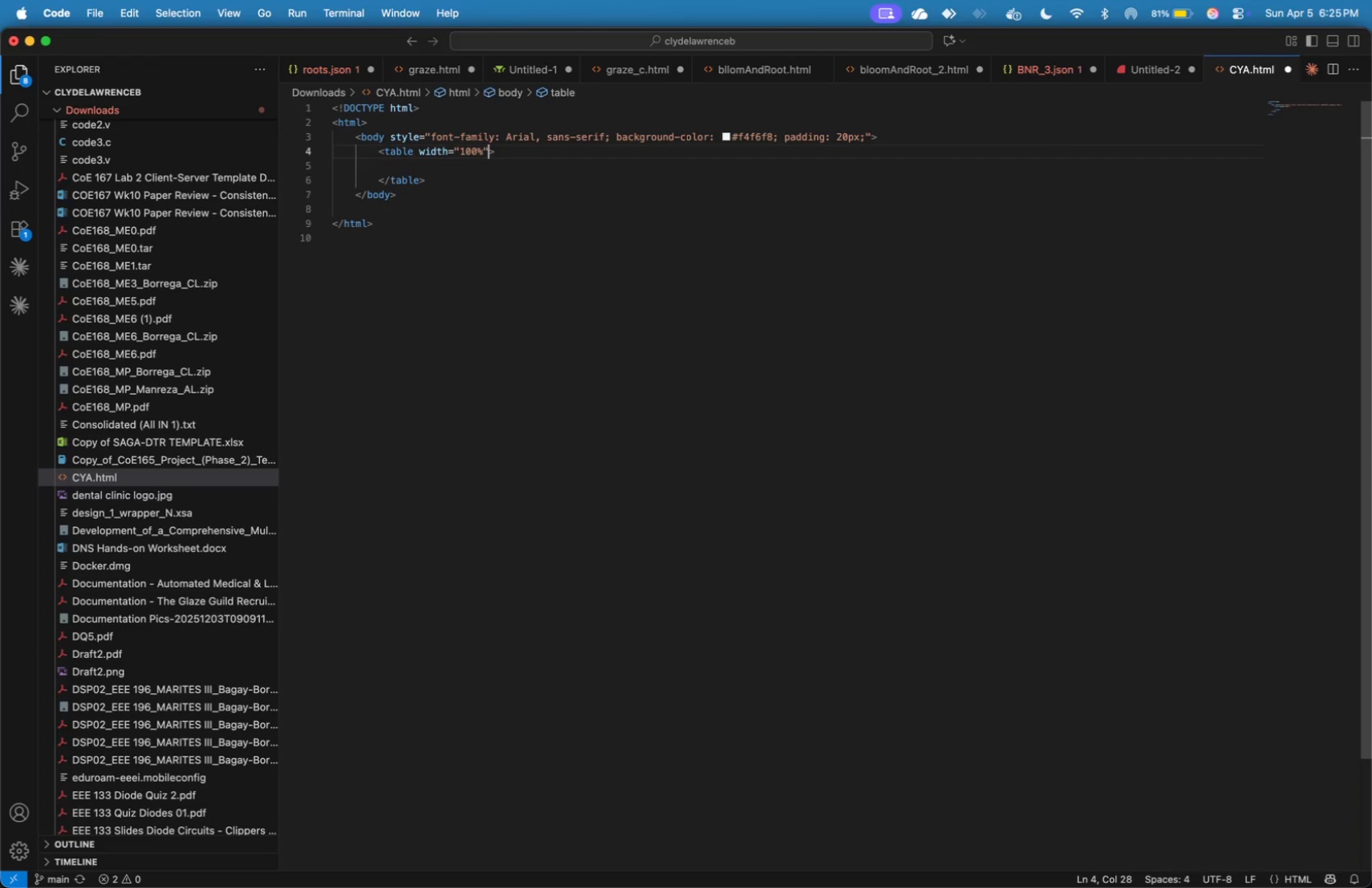 
key(ArrowLeft)
 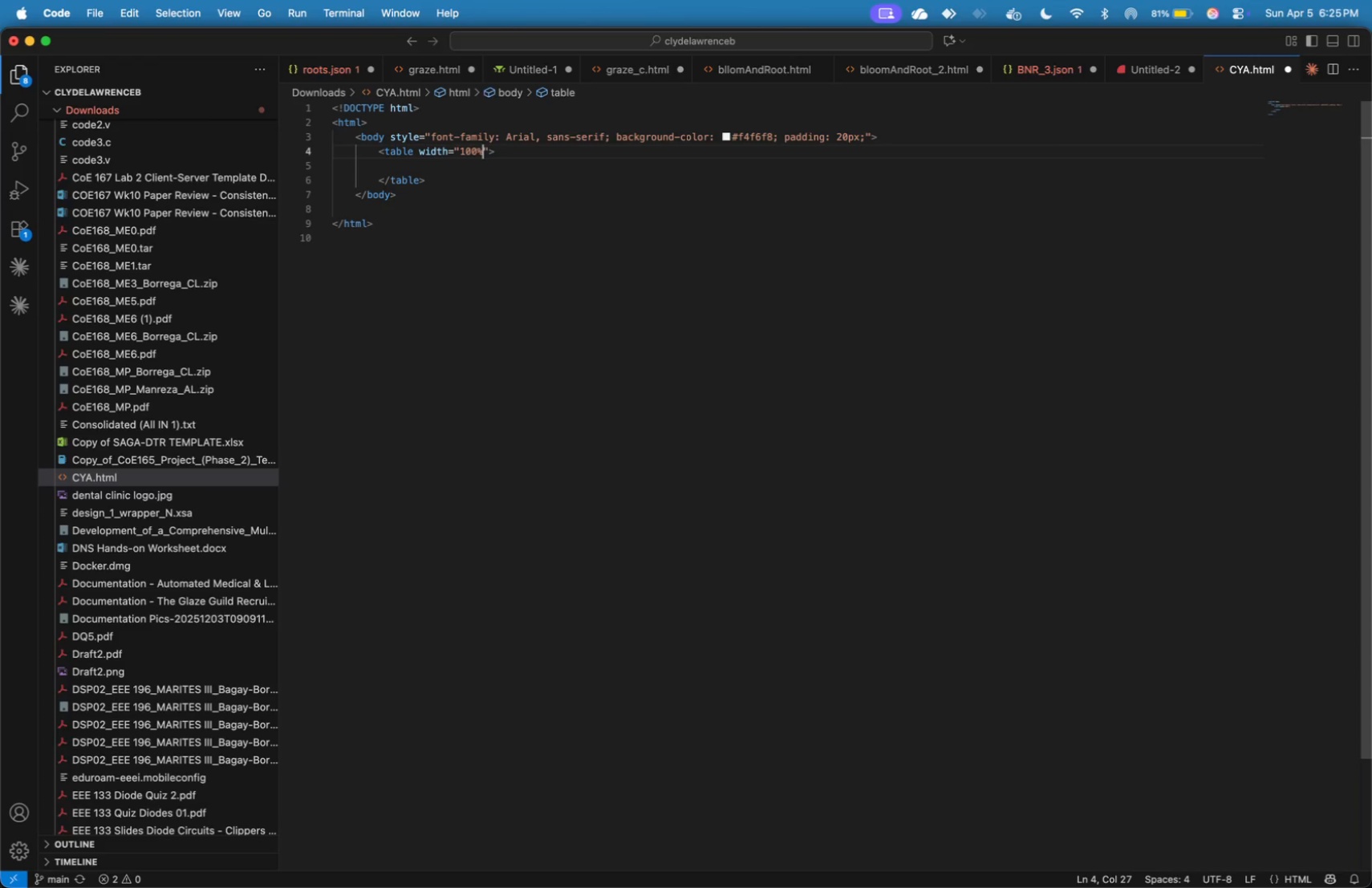 
key(ArrowRight)
 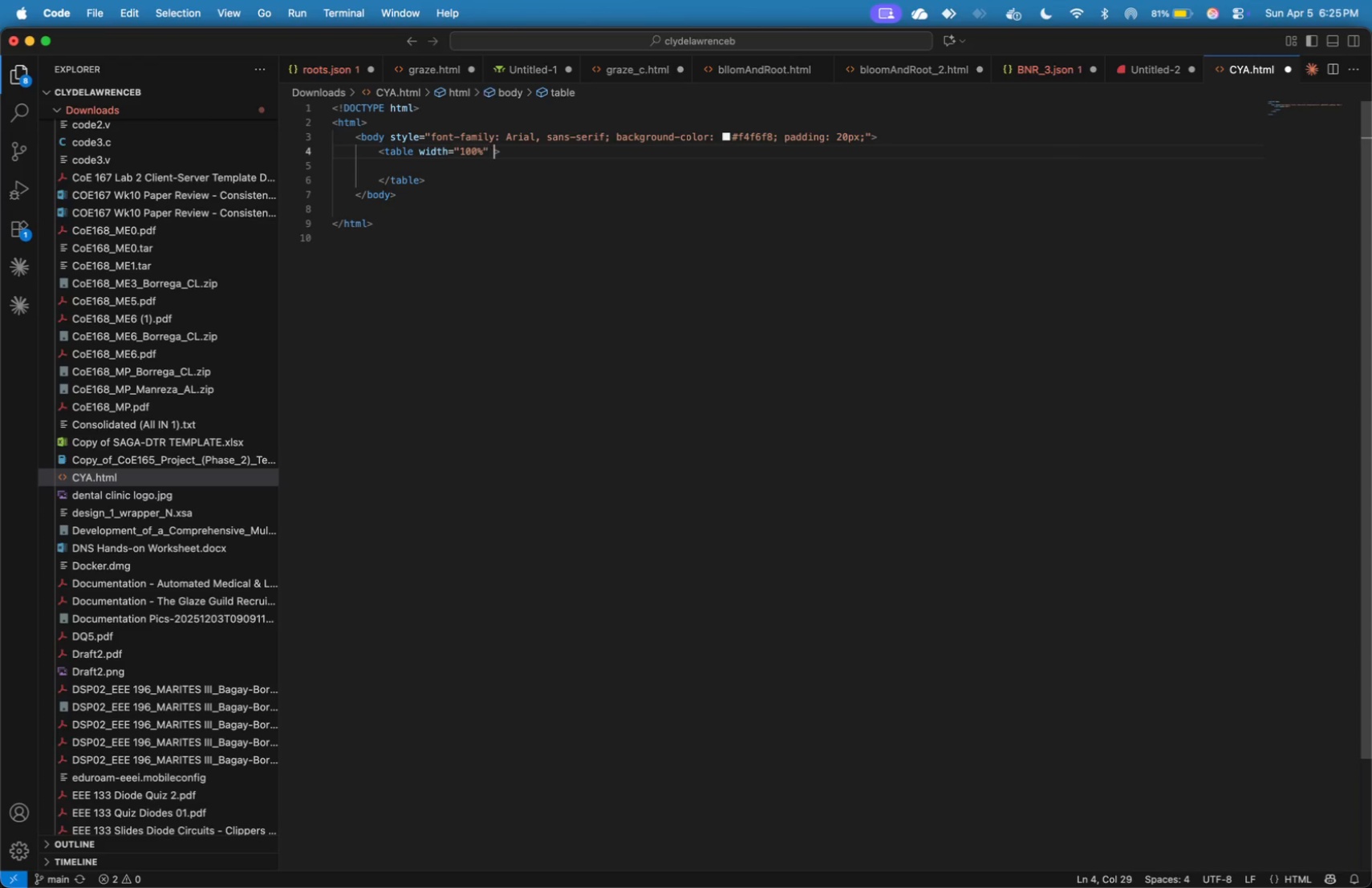 
type( cellspacing=)
 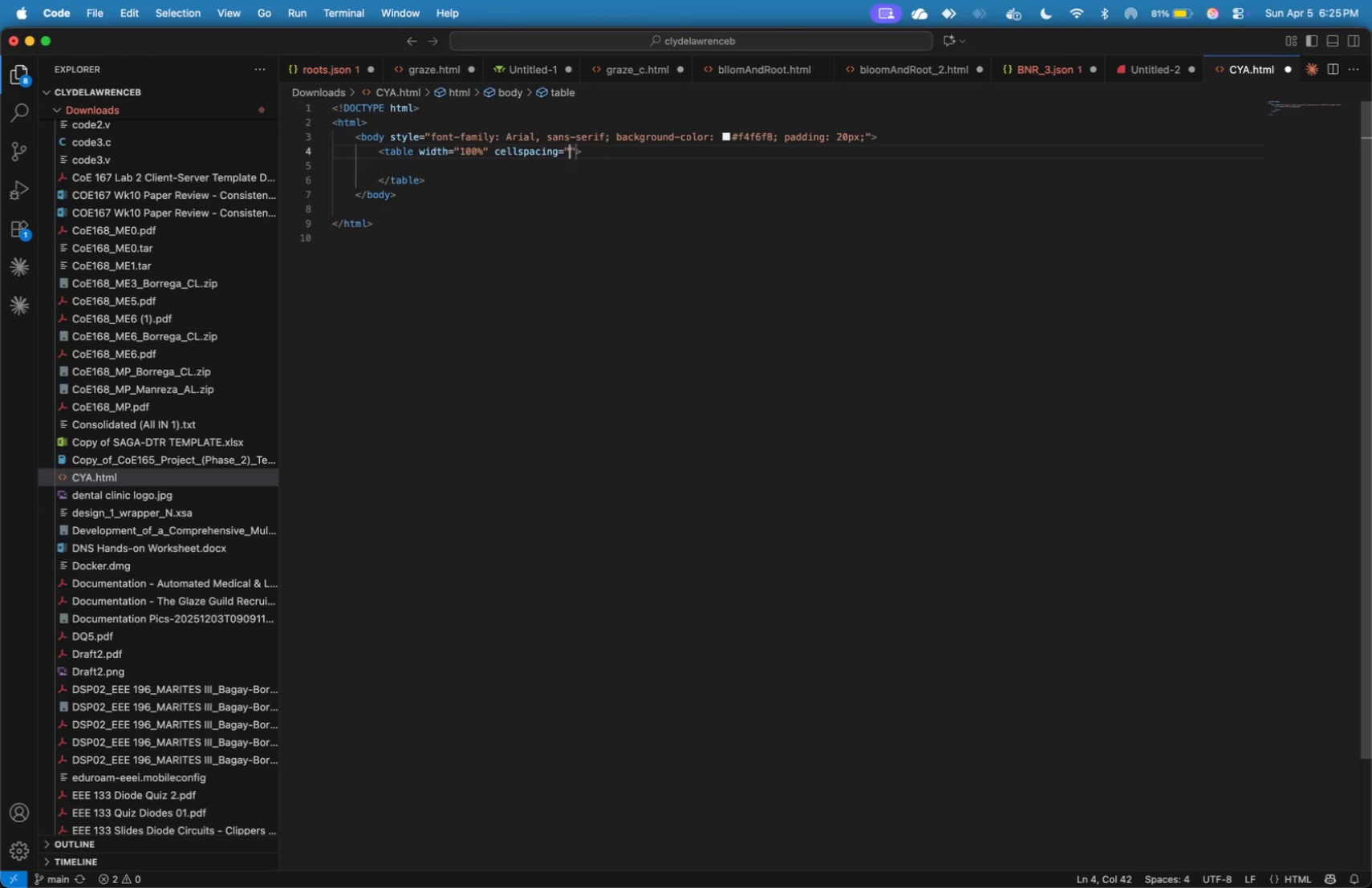 
hold_key(key=ShiftLeft, duration=0.4)
 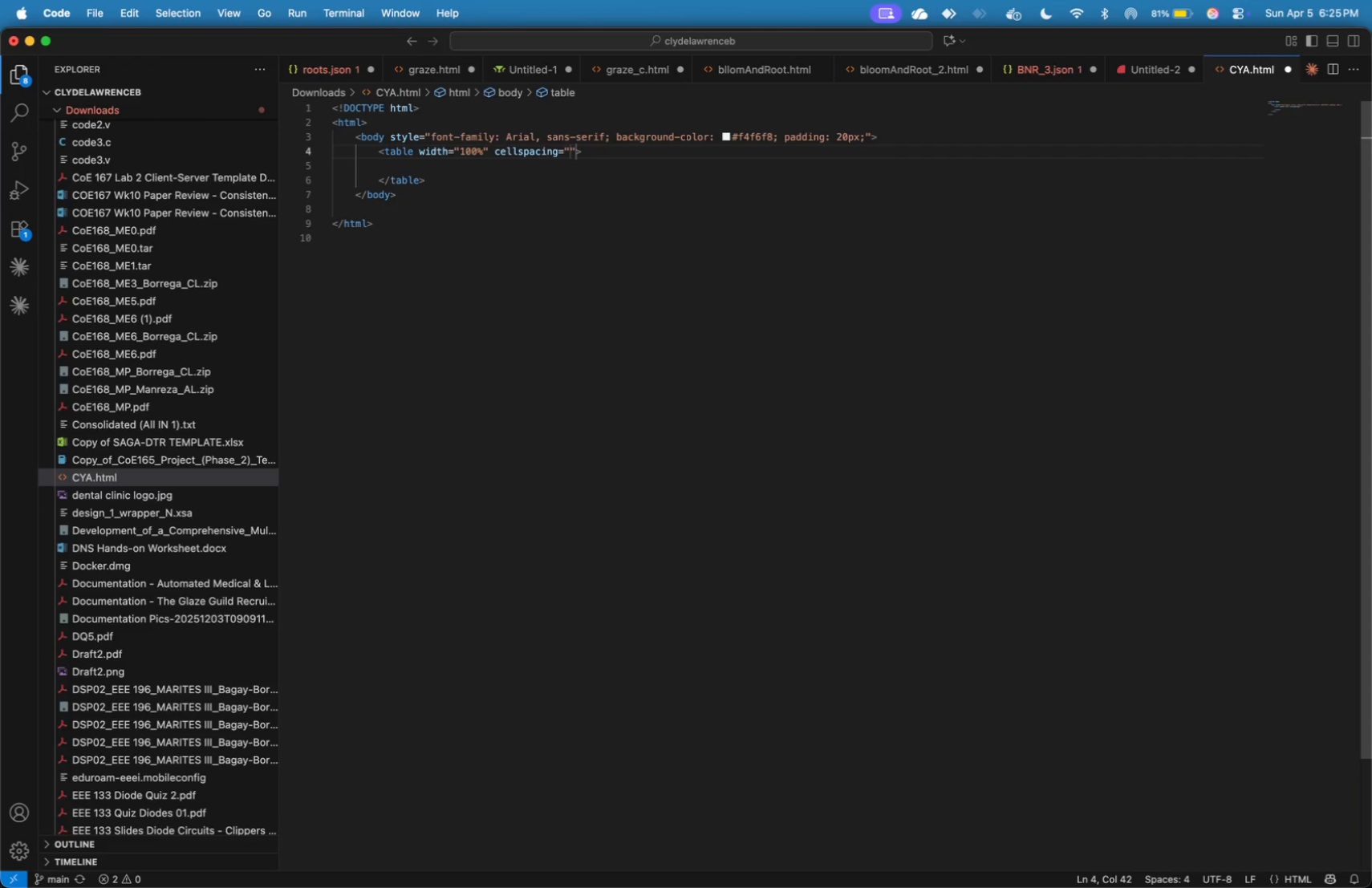 
key(ArrowLeft)
 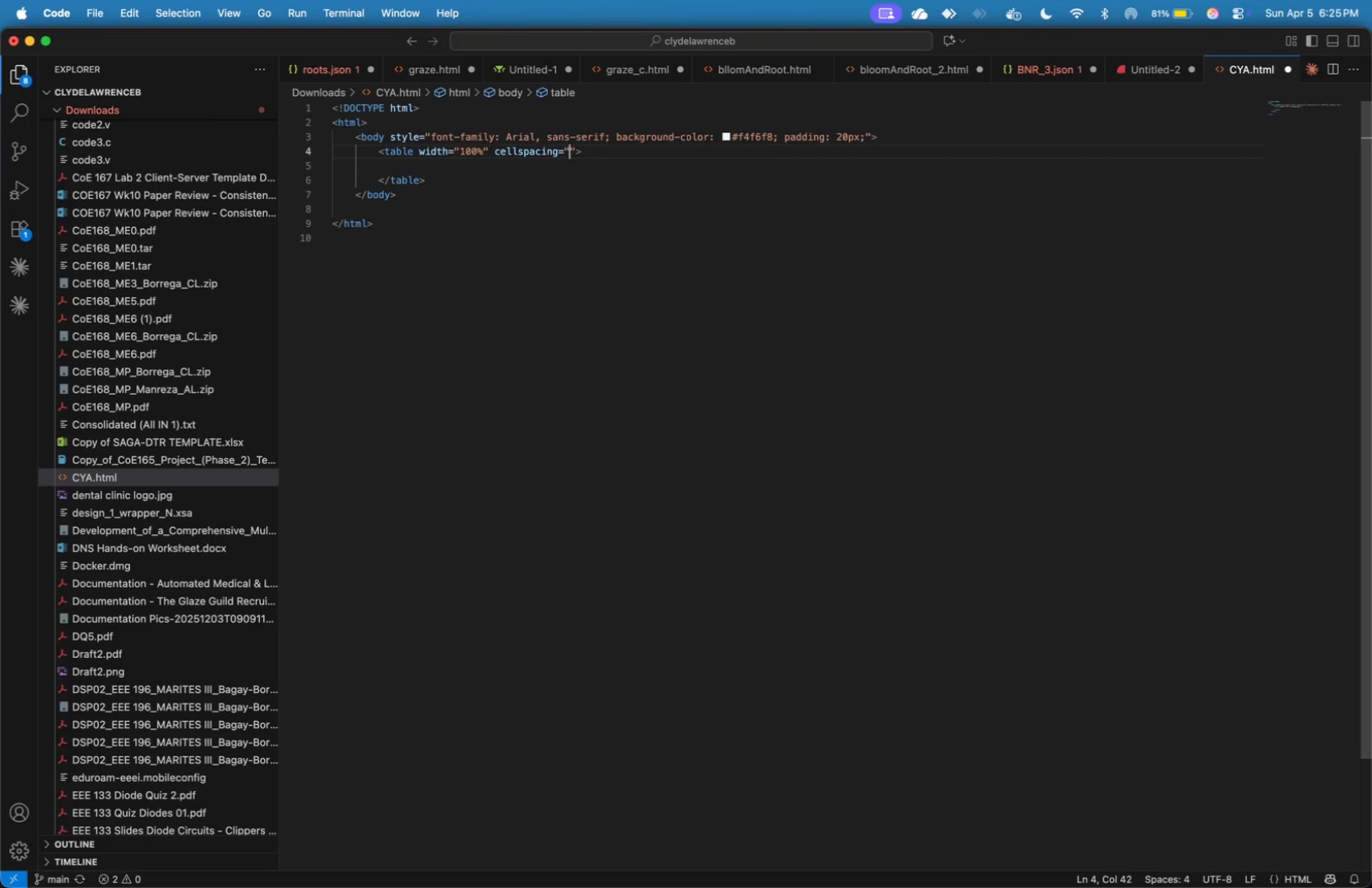 
key(ArrowRight)
 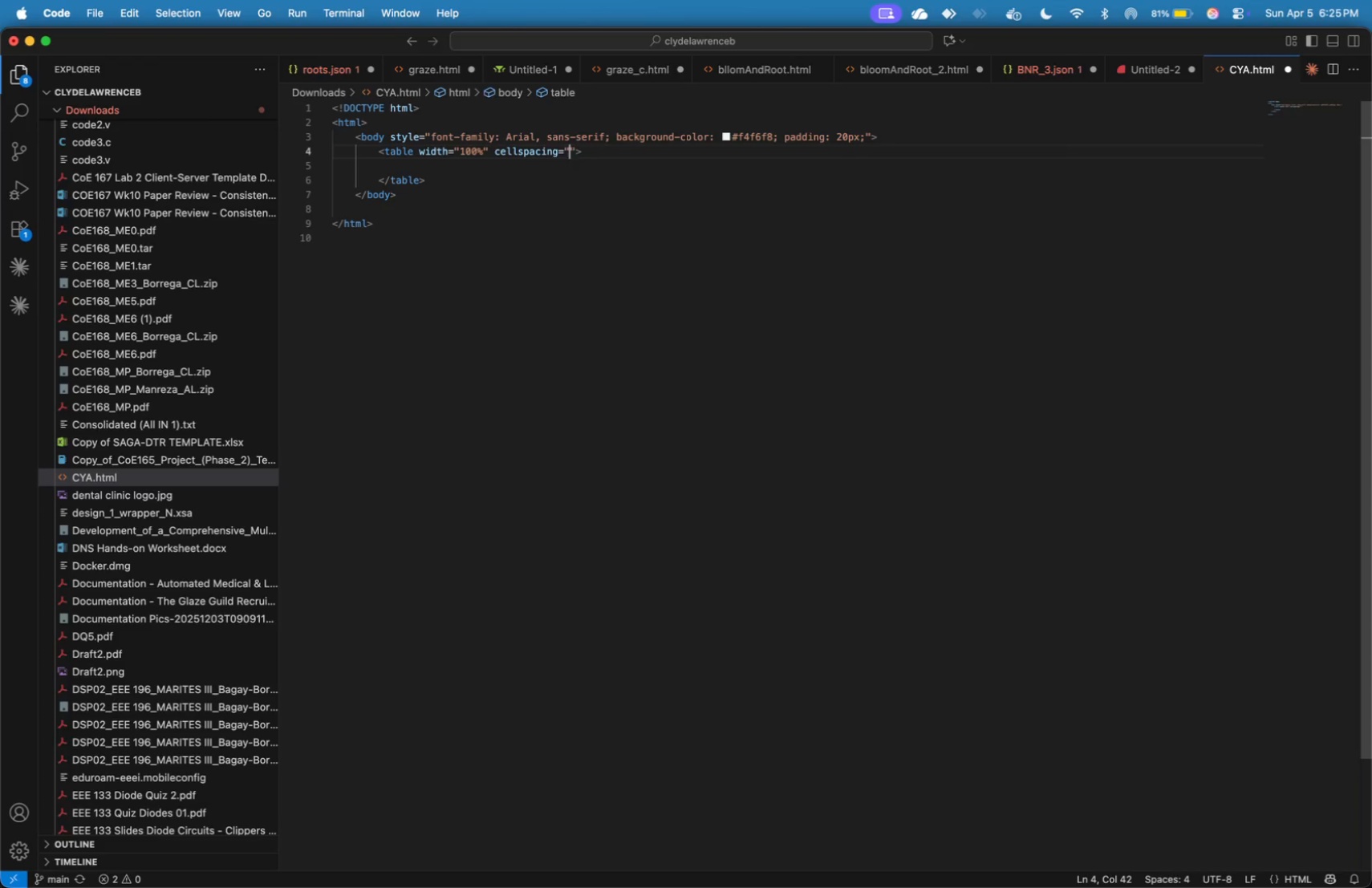 
key(0)
 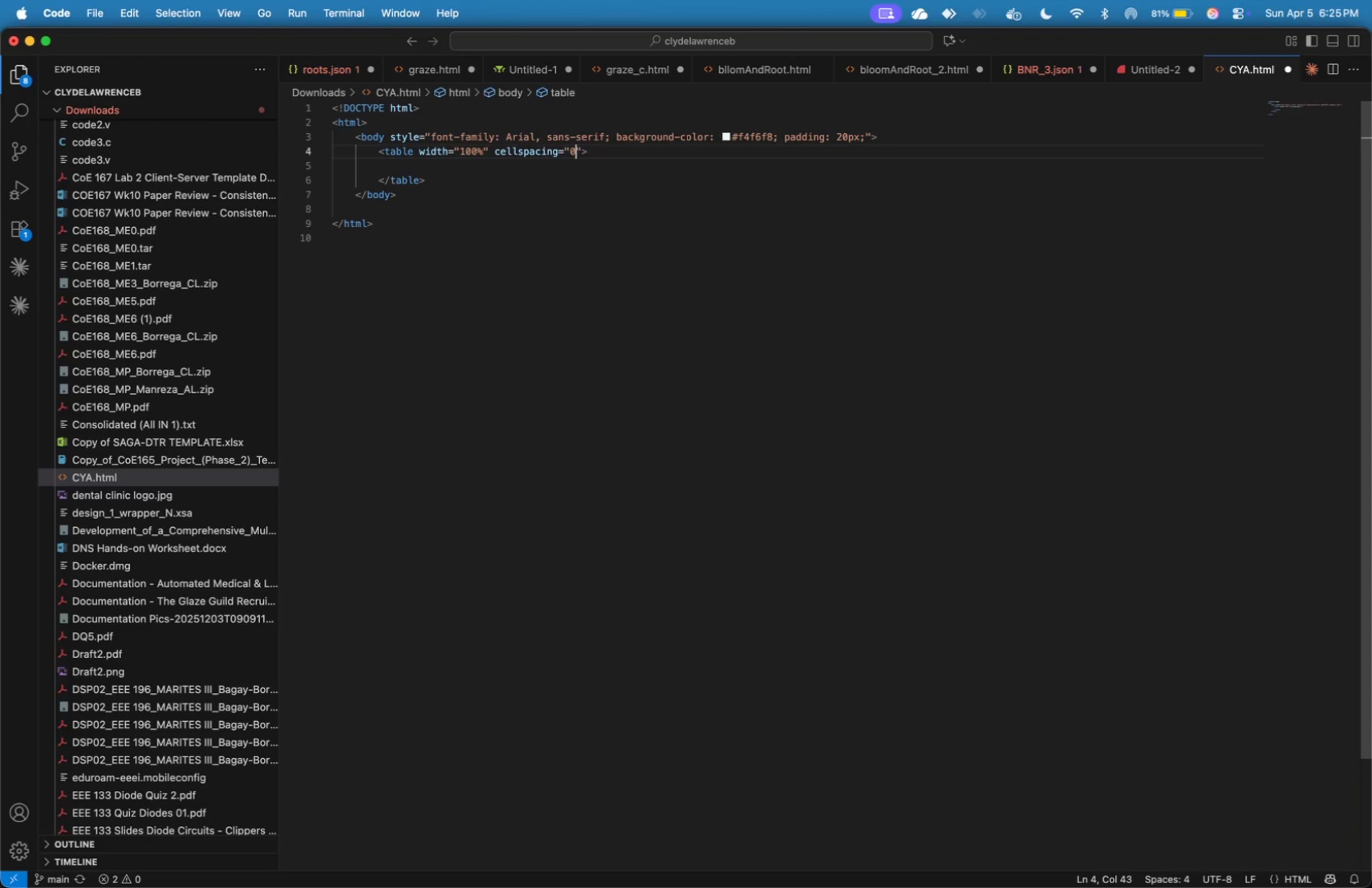 
key(ArrowRight)
 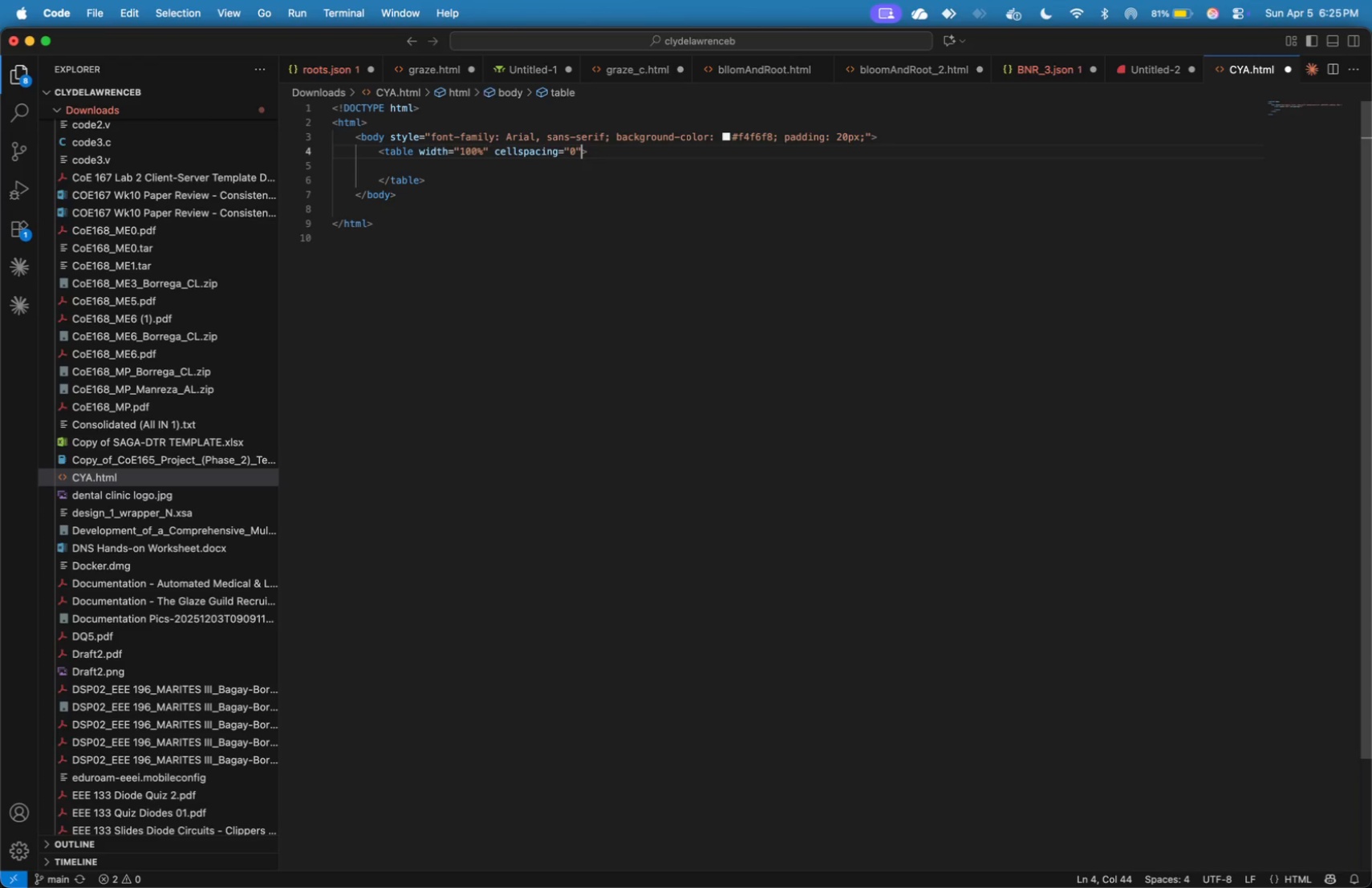 
type( cellpadding=0)
 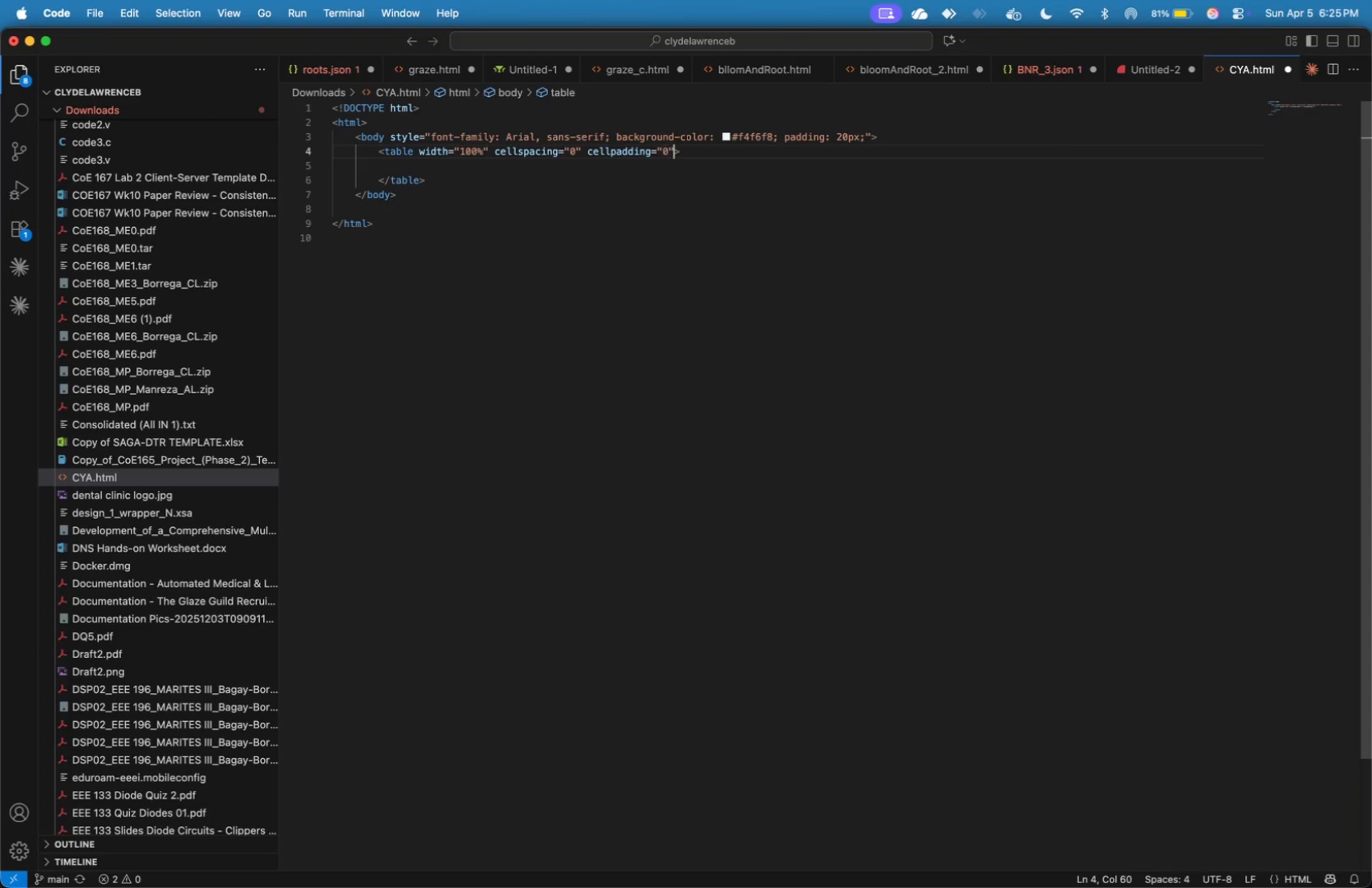 
key(ArrowRight)
 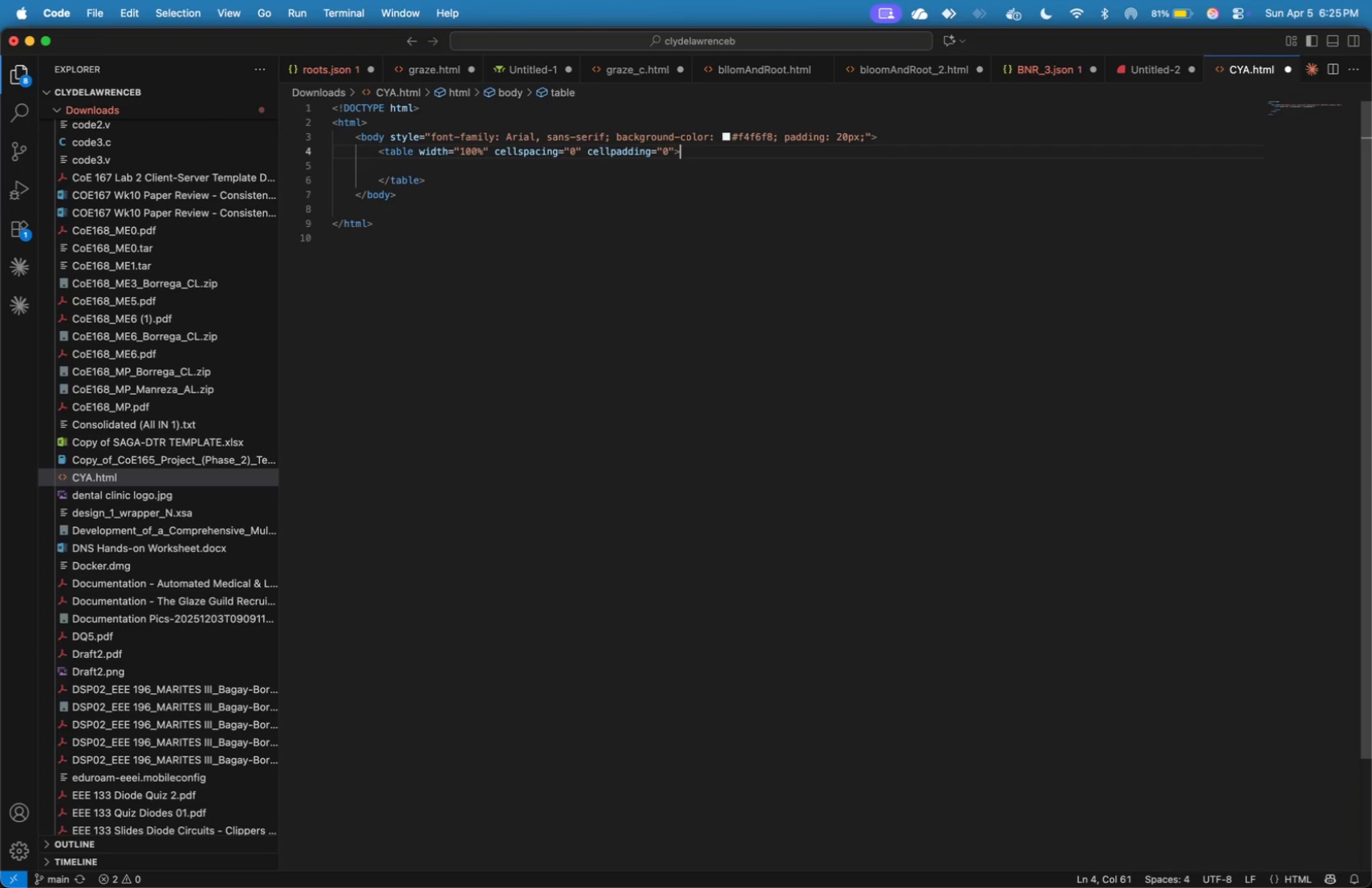 
key(ArrowRight)
 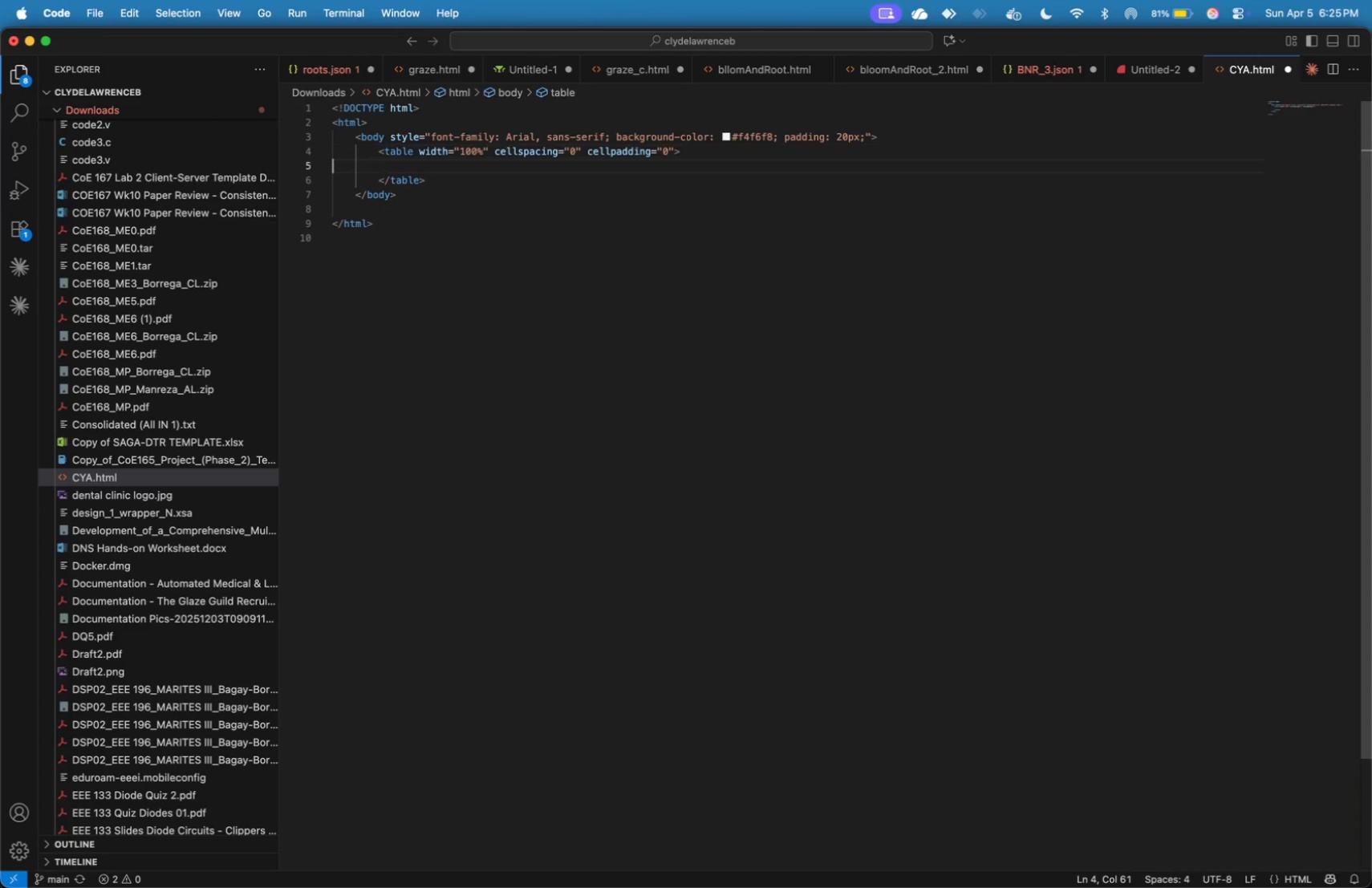 
key(ArrowRight)
 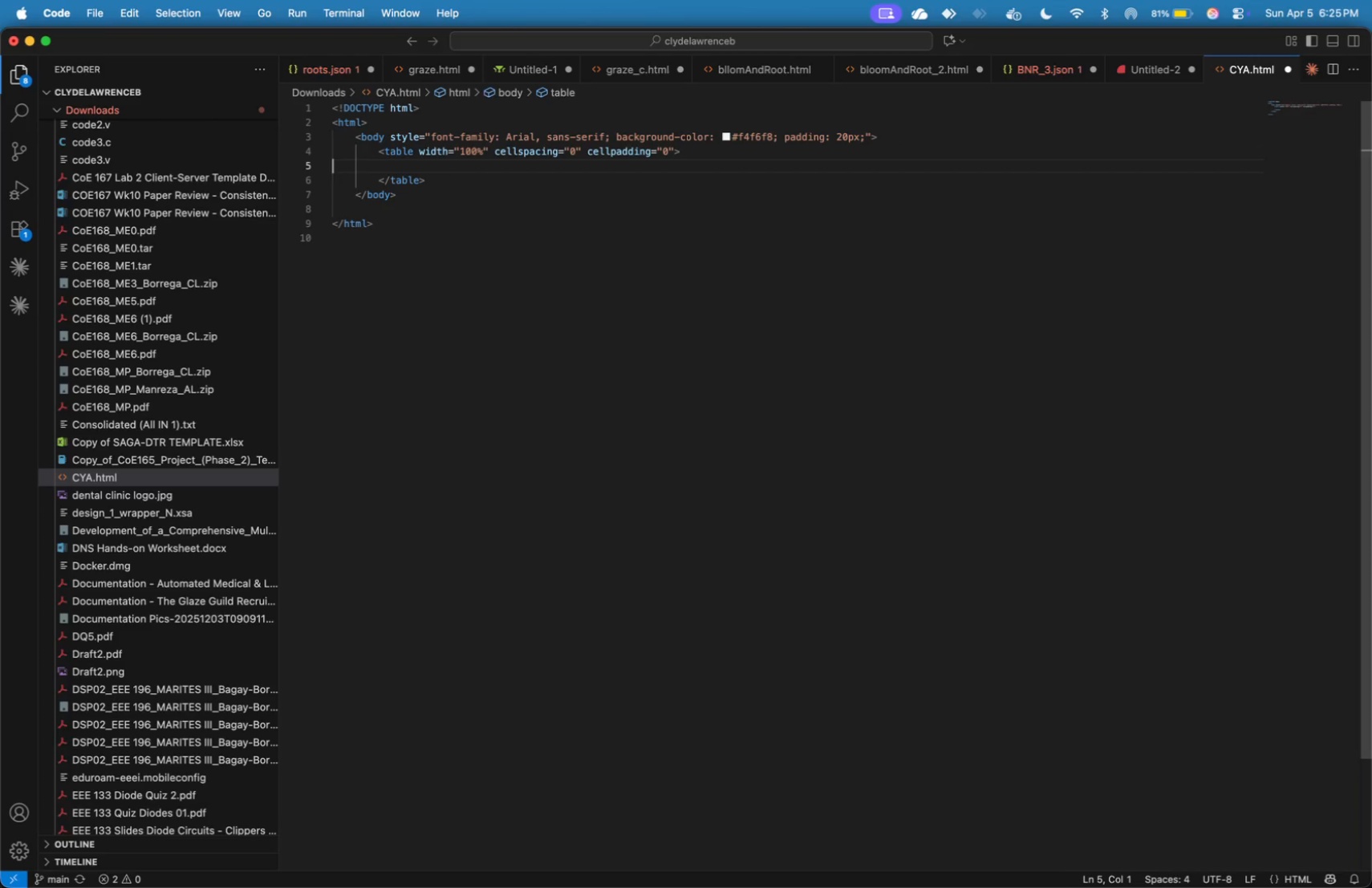 
key(Tab)
 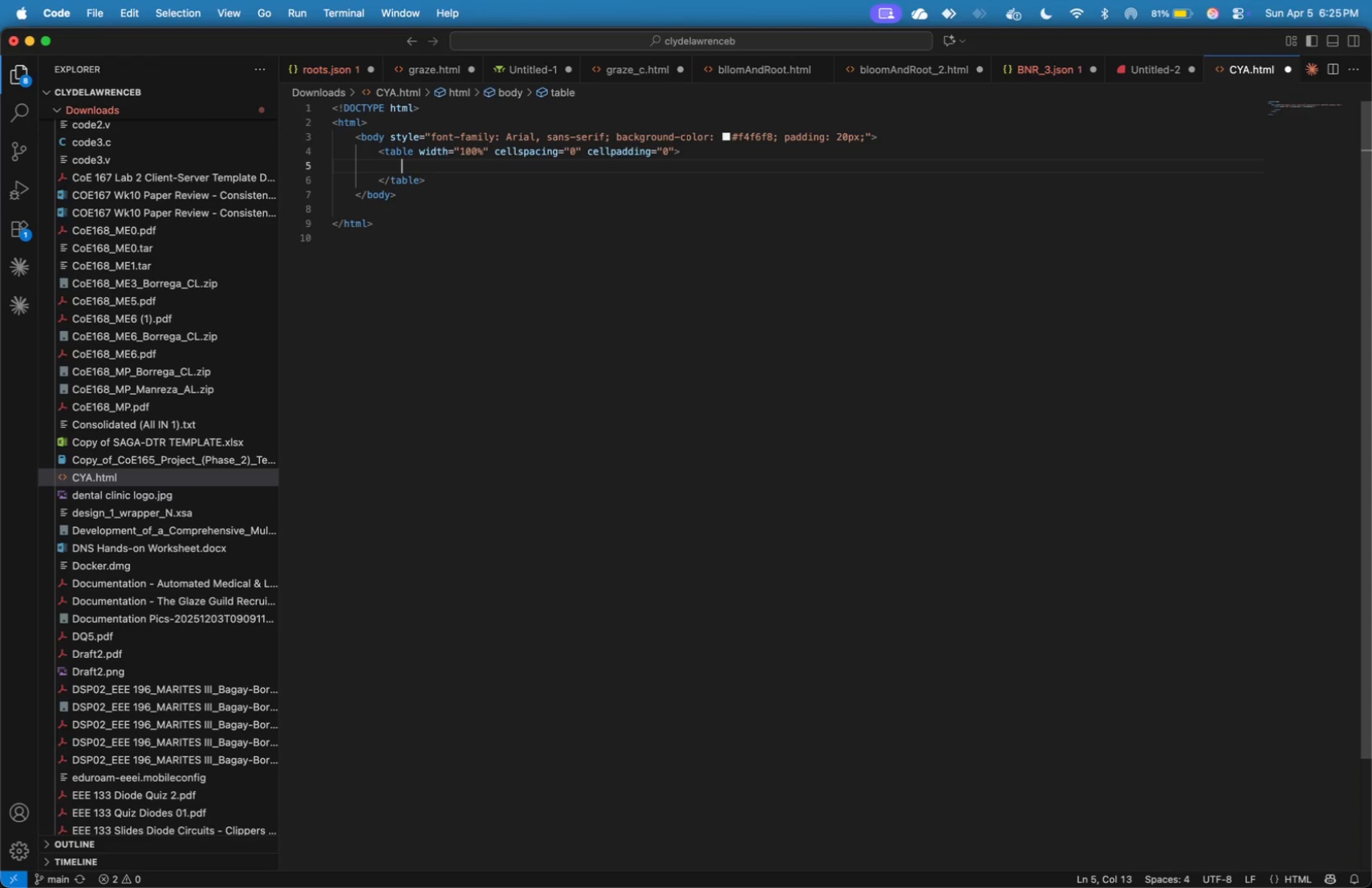 
type(<tr>)
 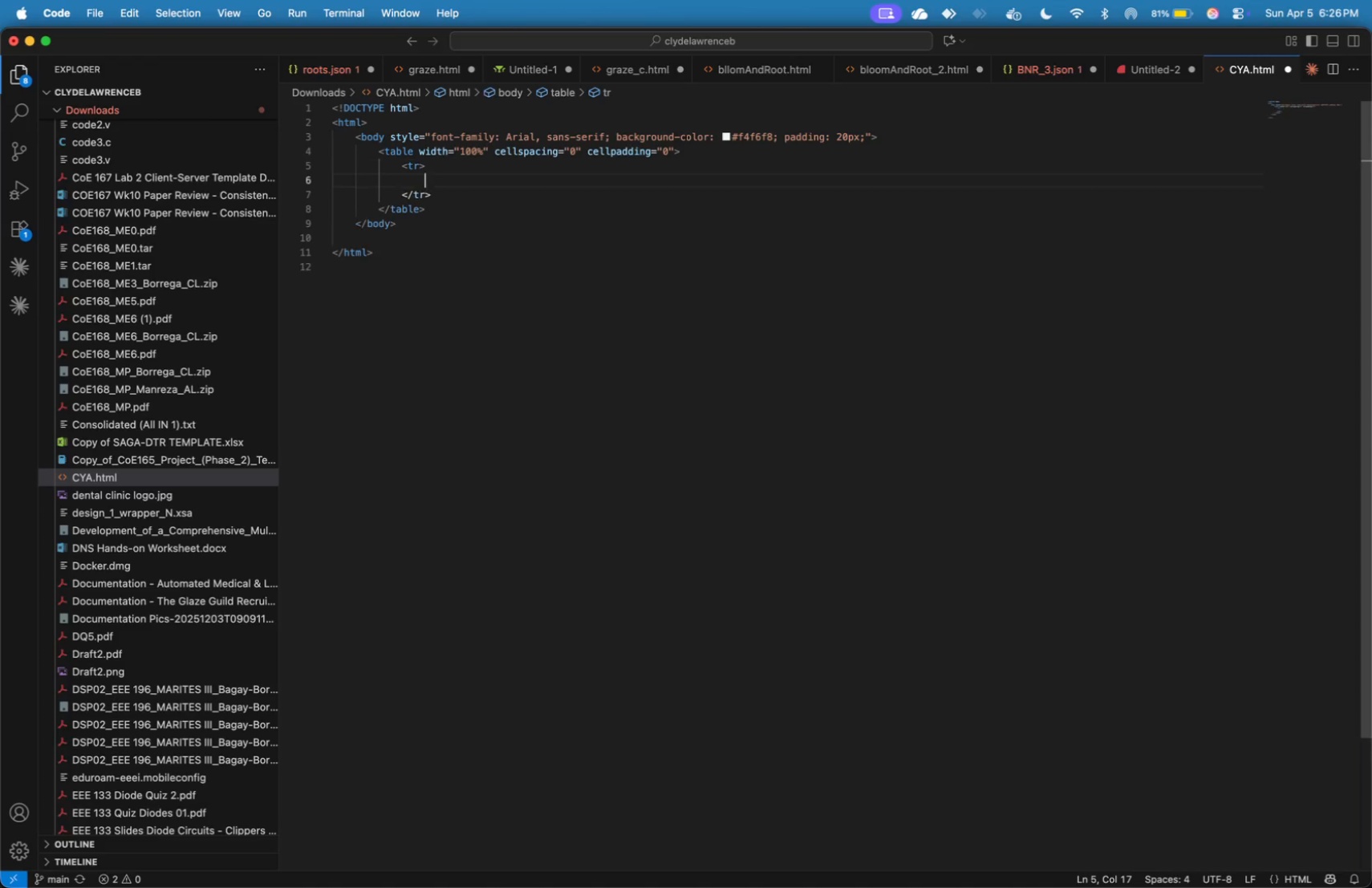 
key(Enter)
 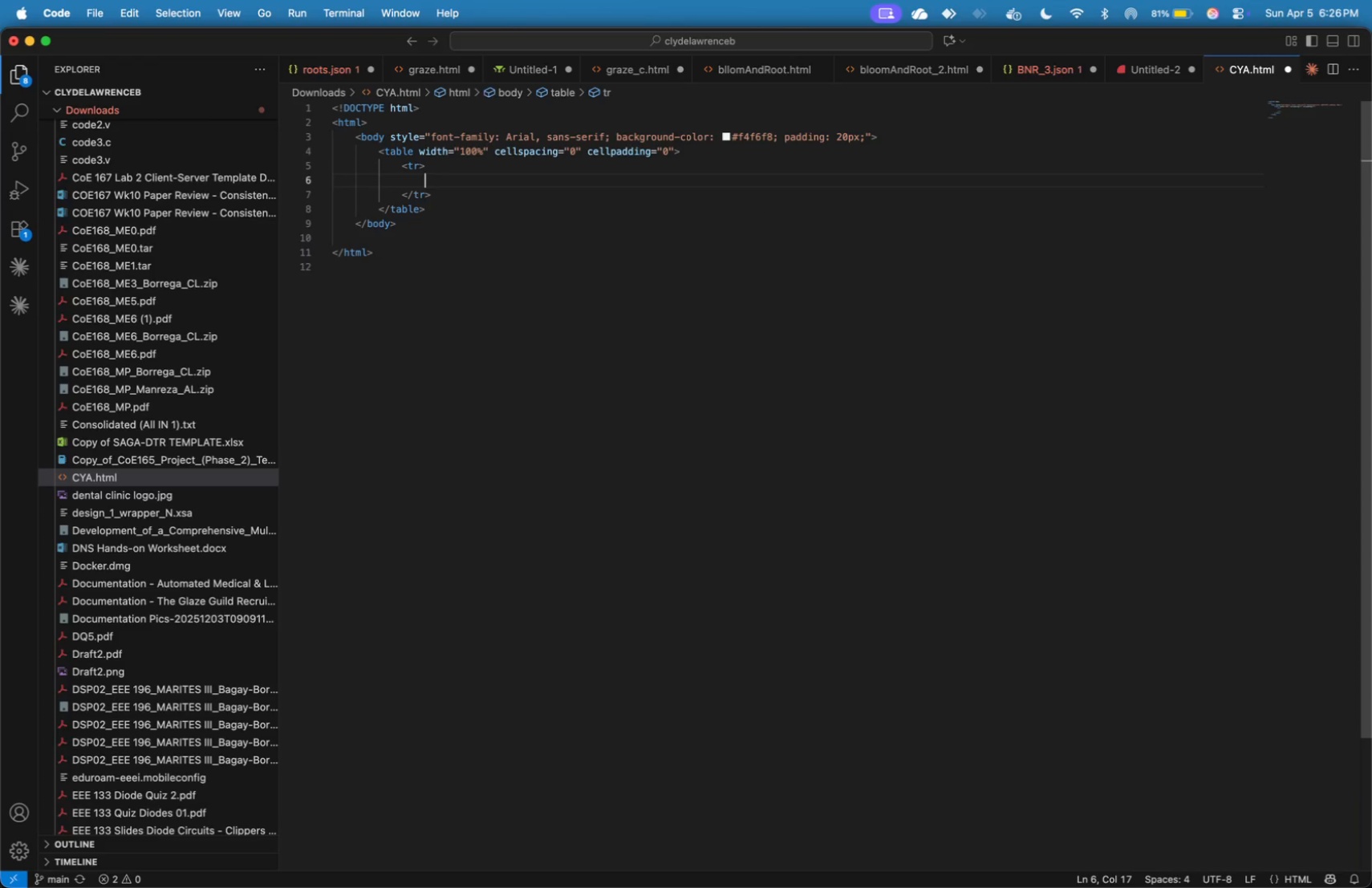 
type(<td>)
 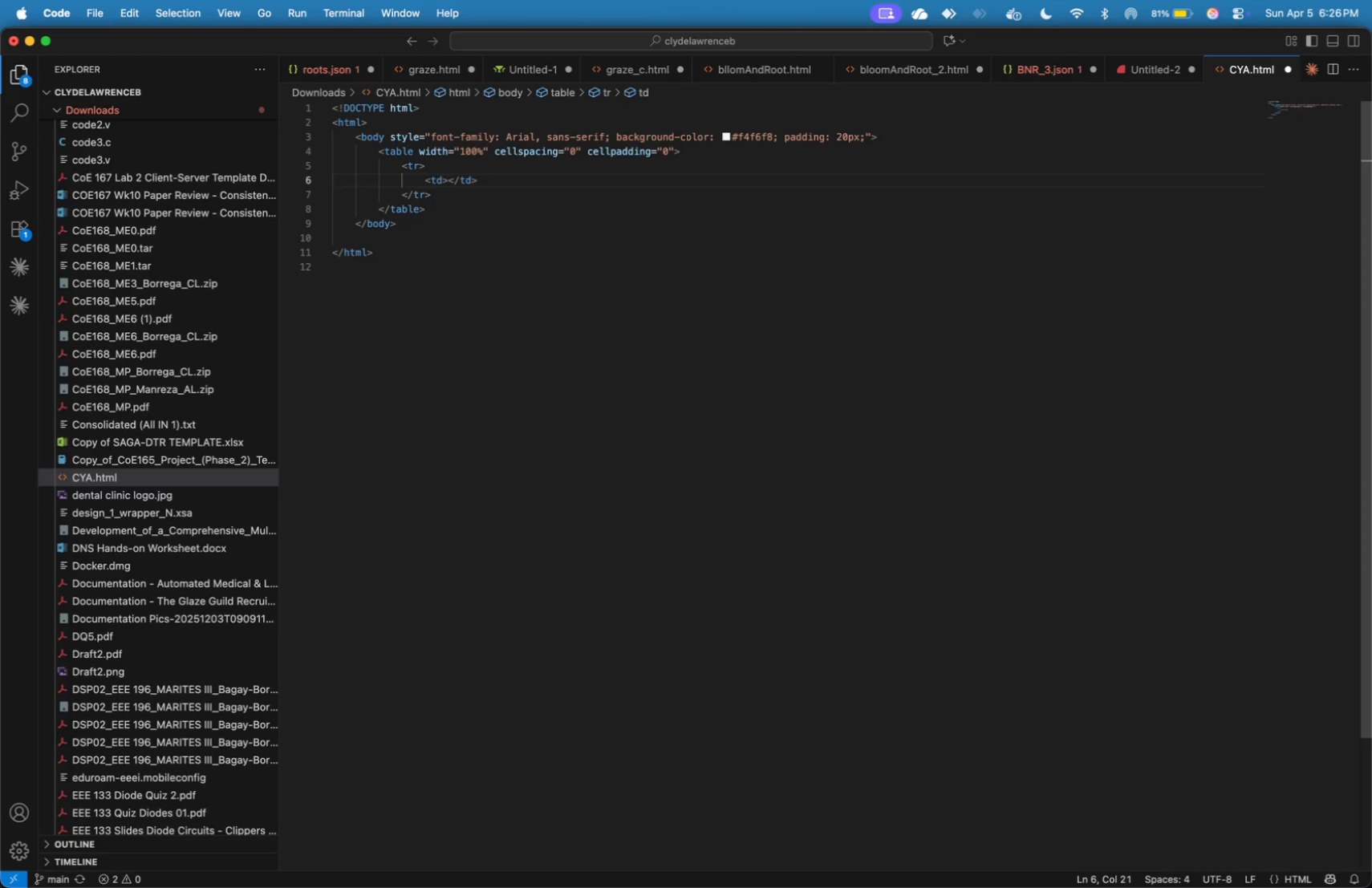 
key(Enter)
 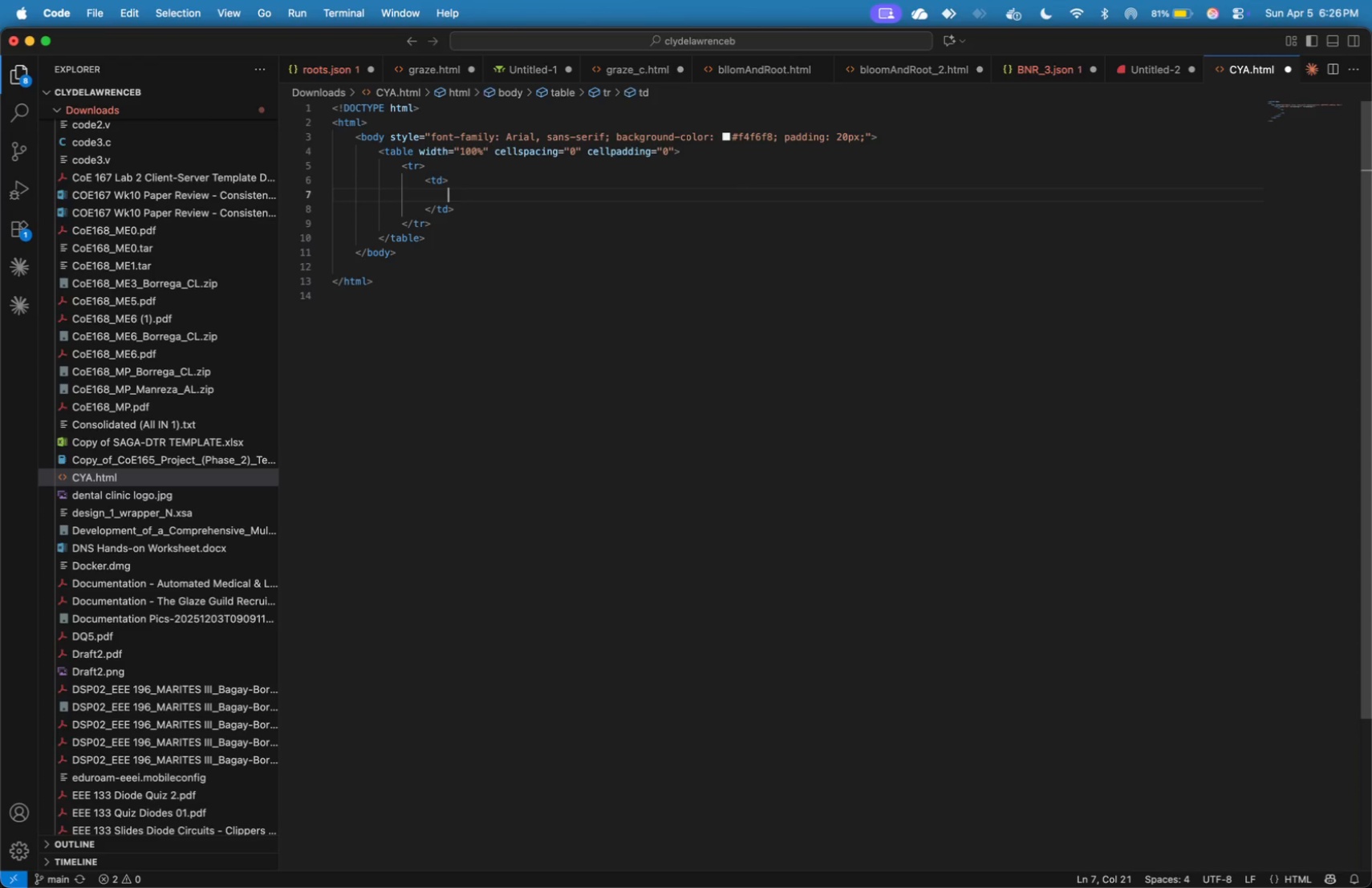 
key(ArrowUp)
 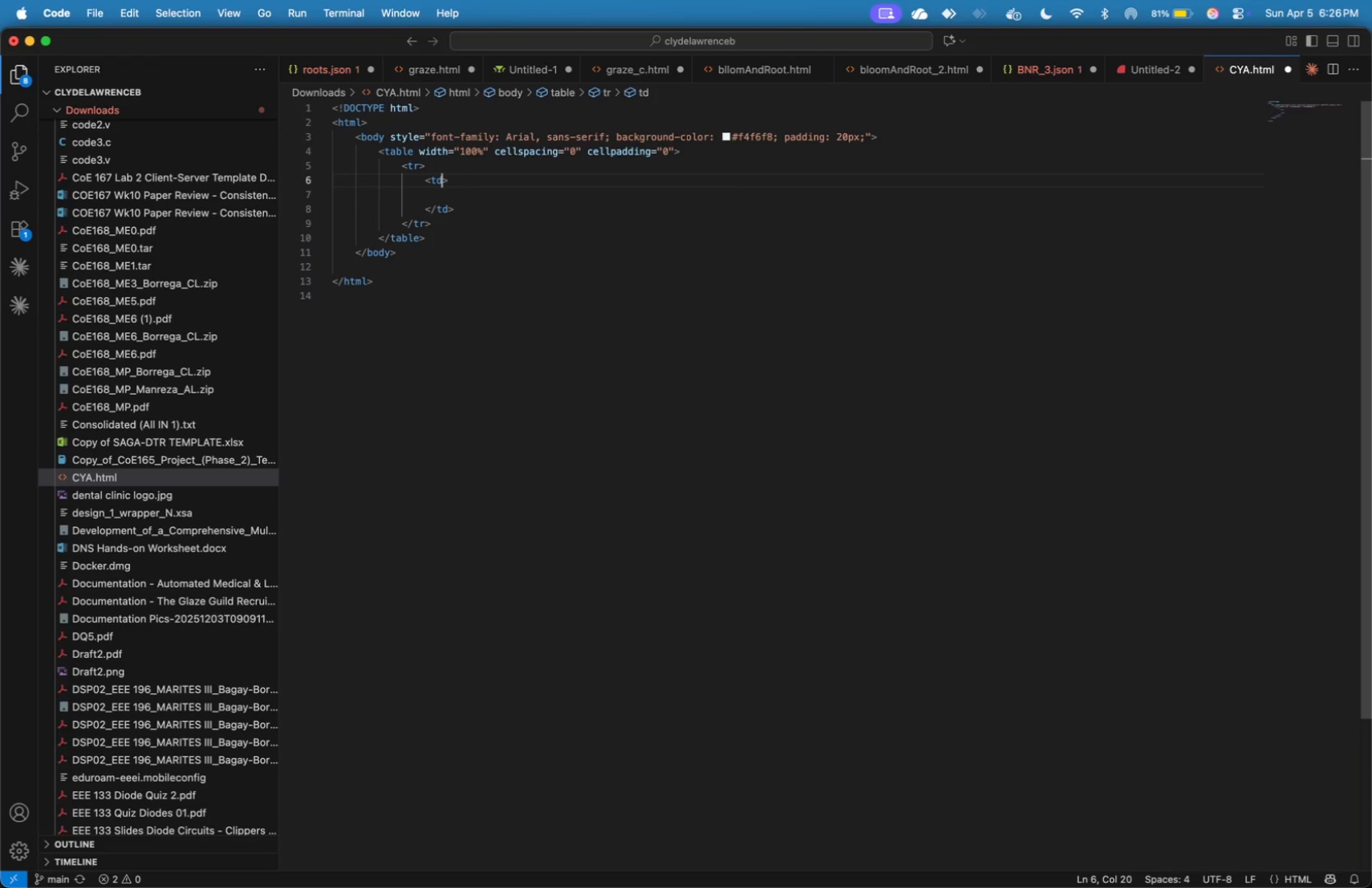 
key(ArrowLeft)
 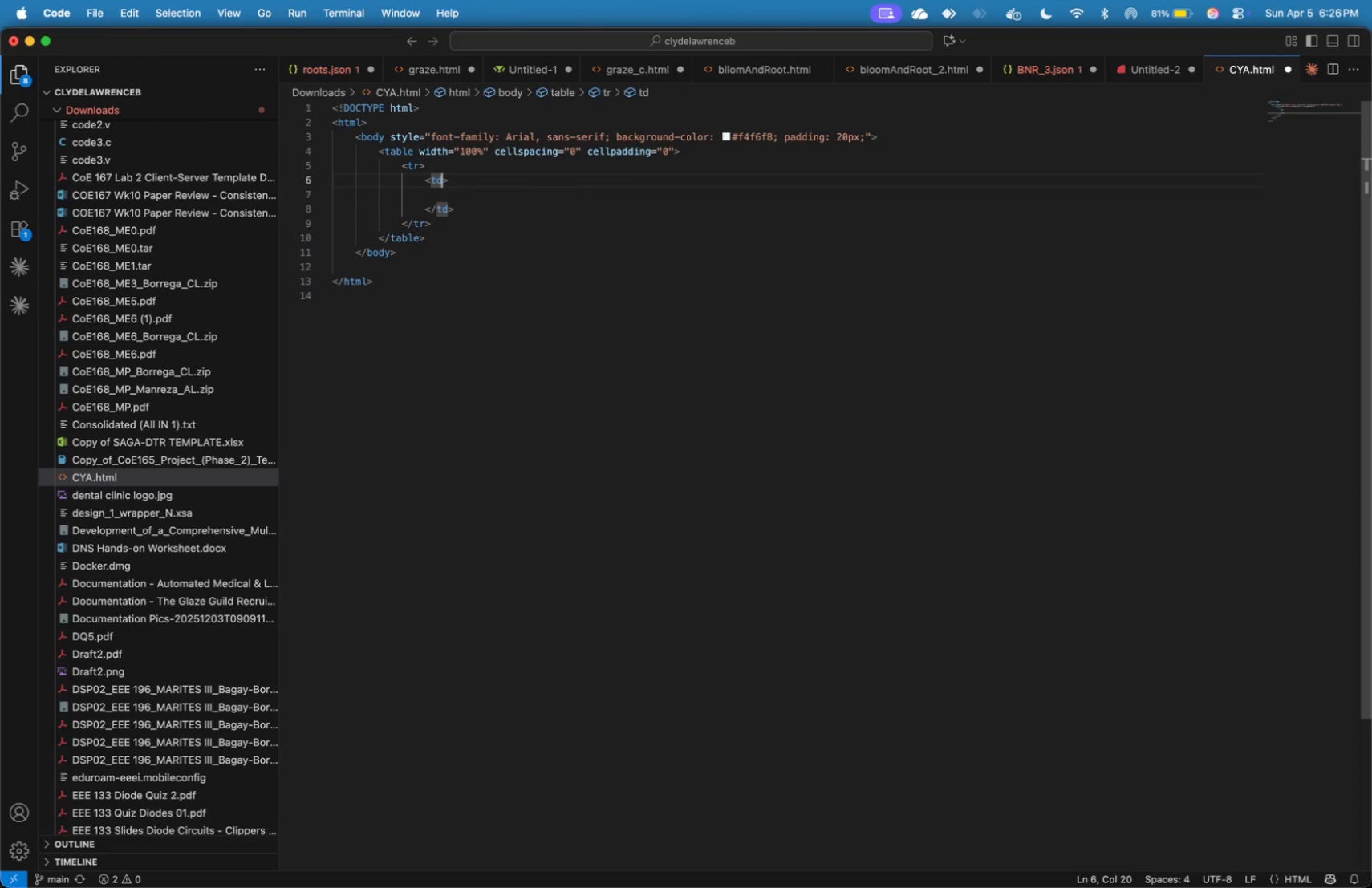 
type( align=center)
 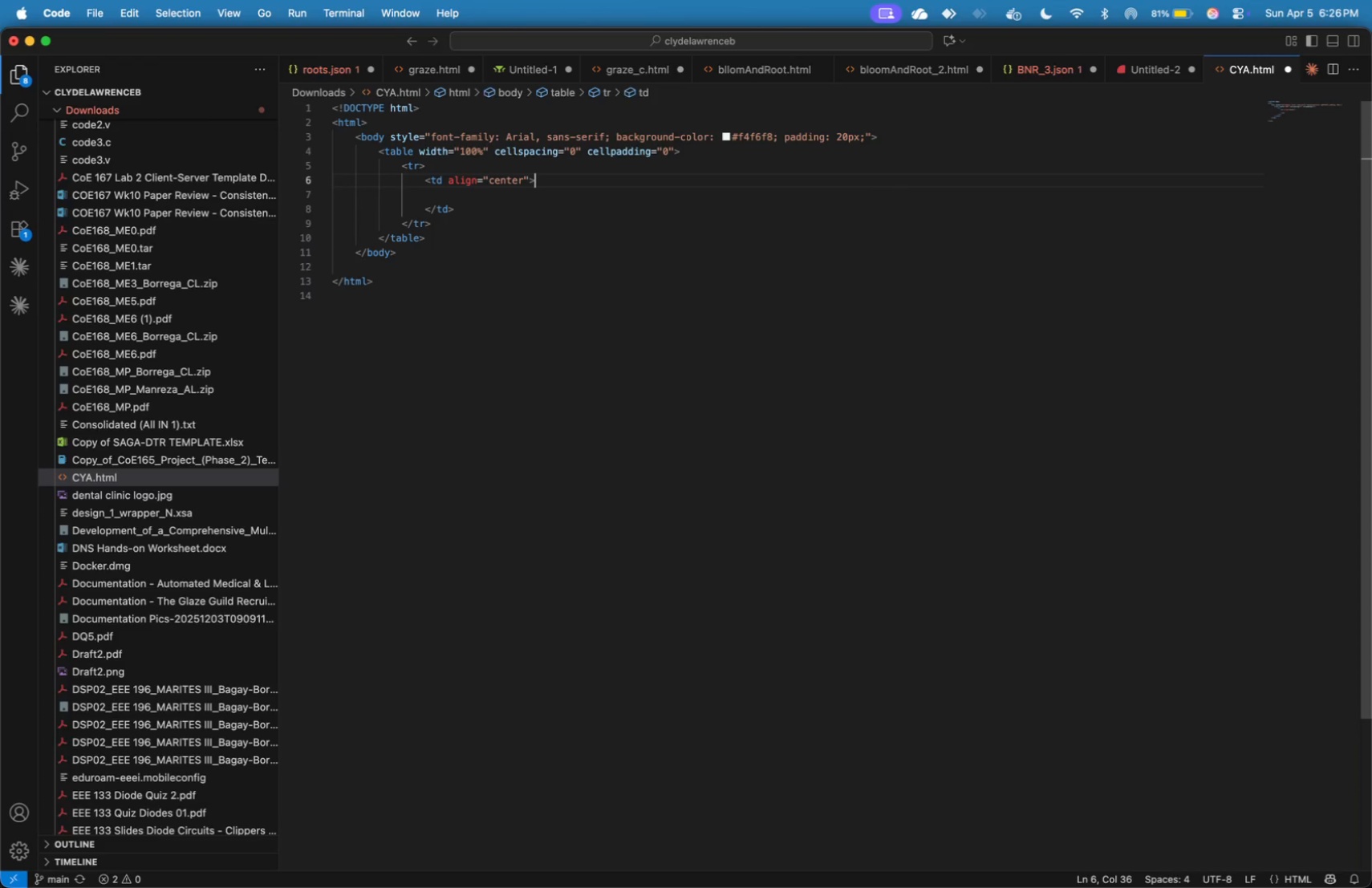 
 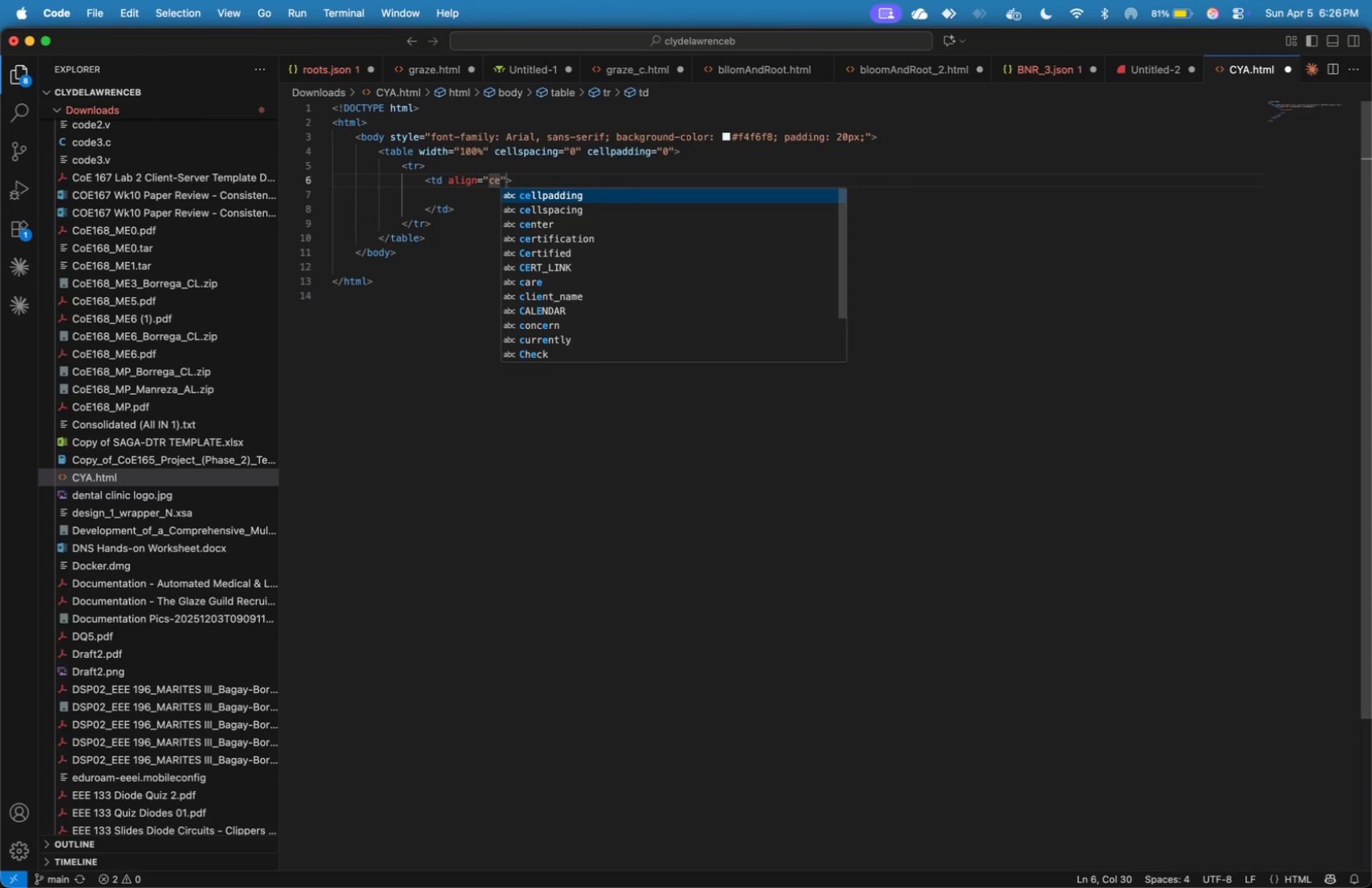 
key(ArrowRight)
 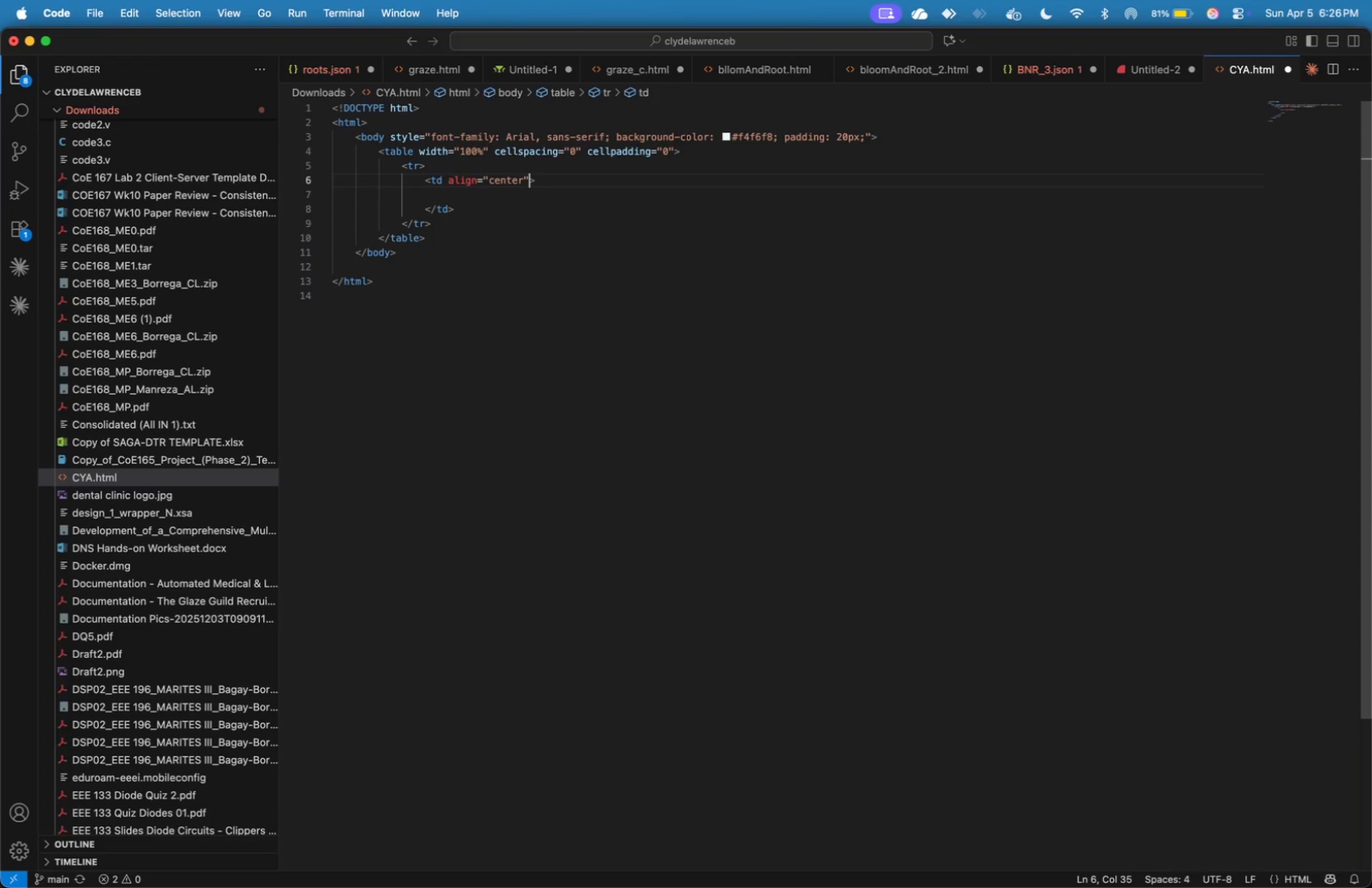 
key(ArrowRight)
 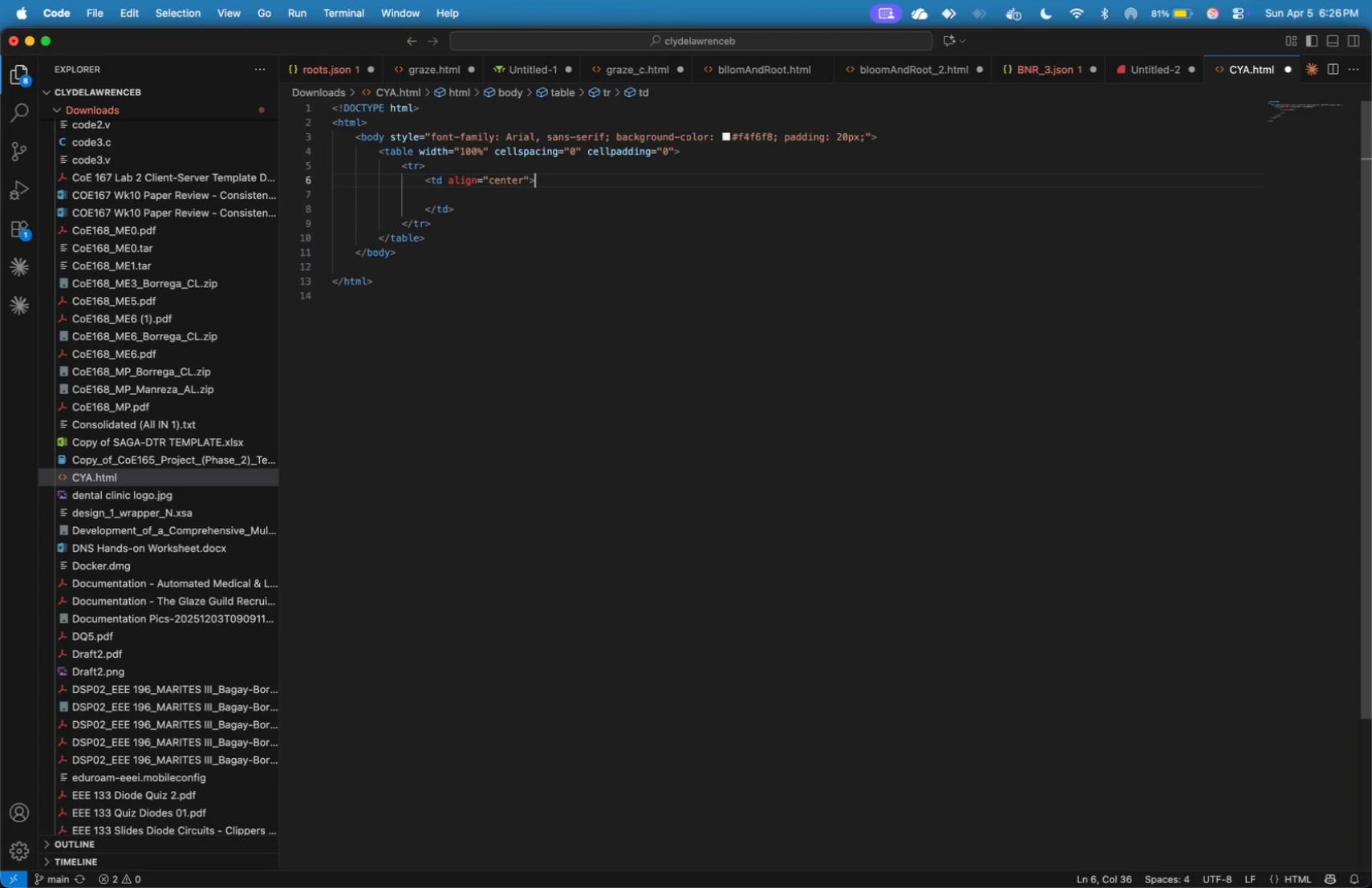 
key(Enter)
 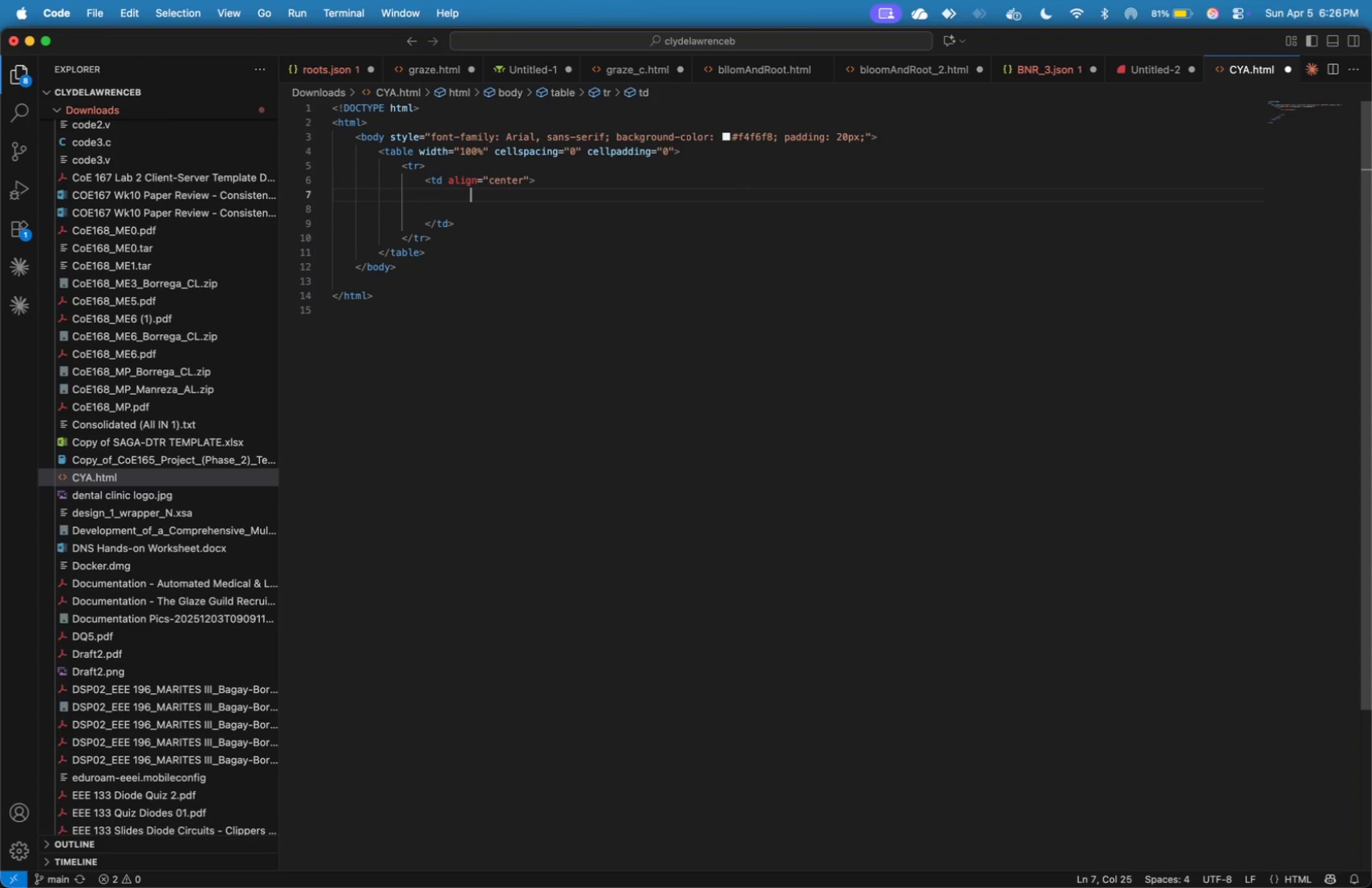 
key(Tab)
key(Backspace)
type(<table>)
 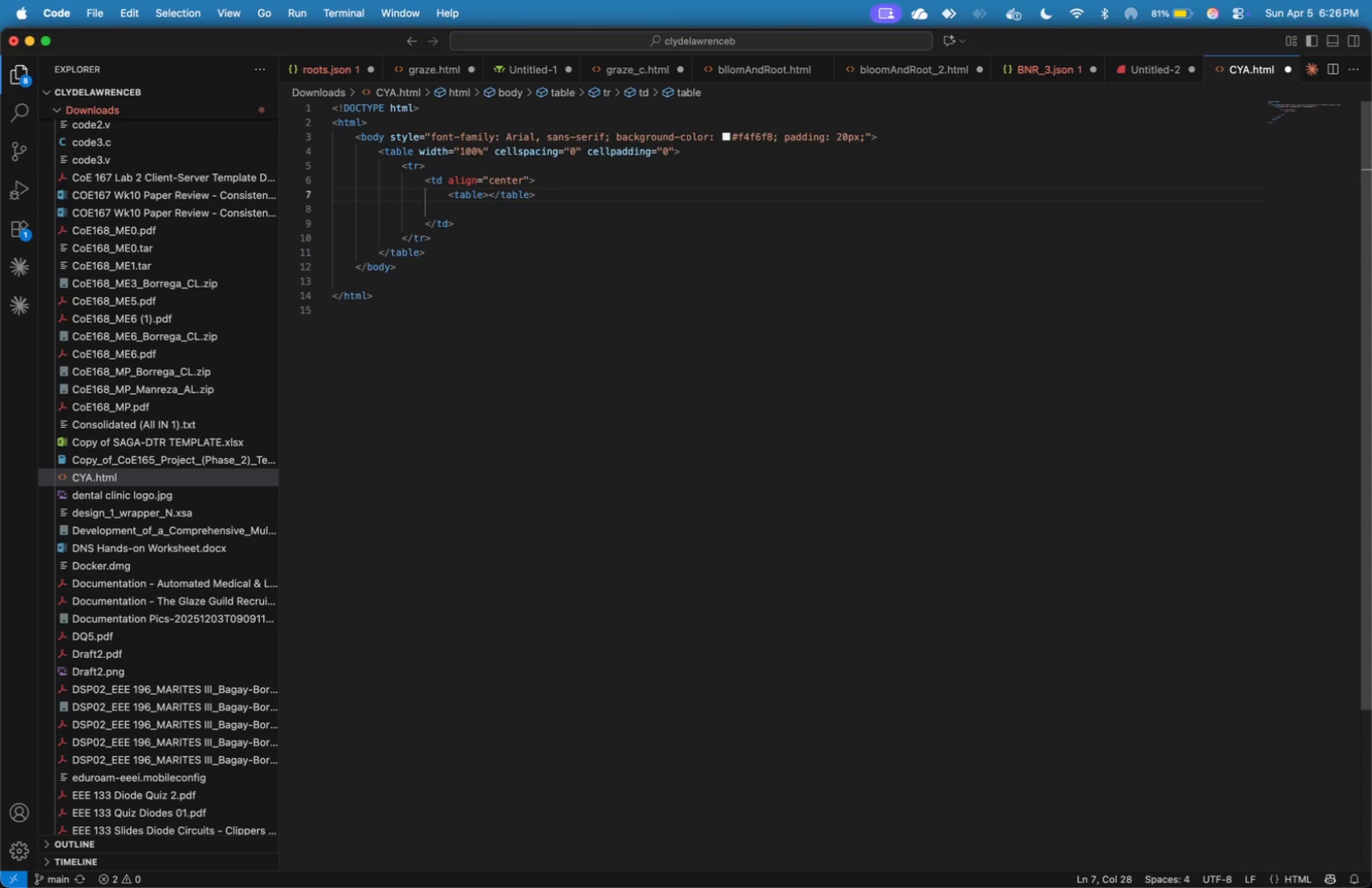 
key(Enter)
 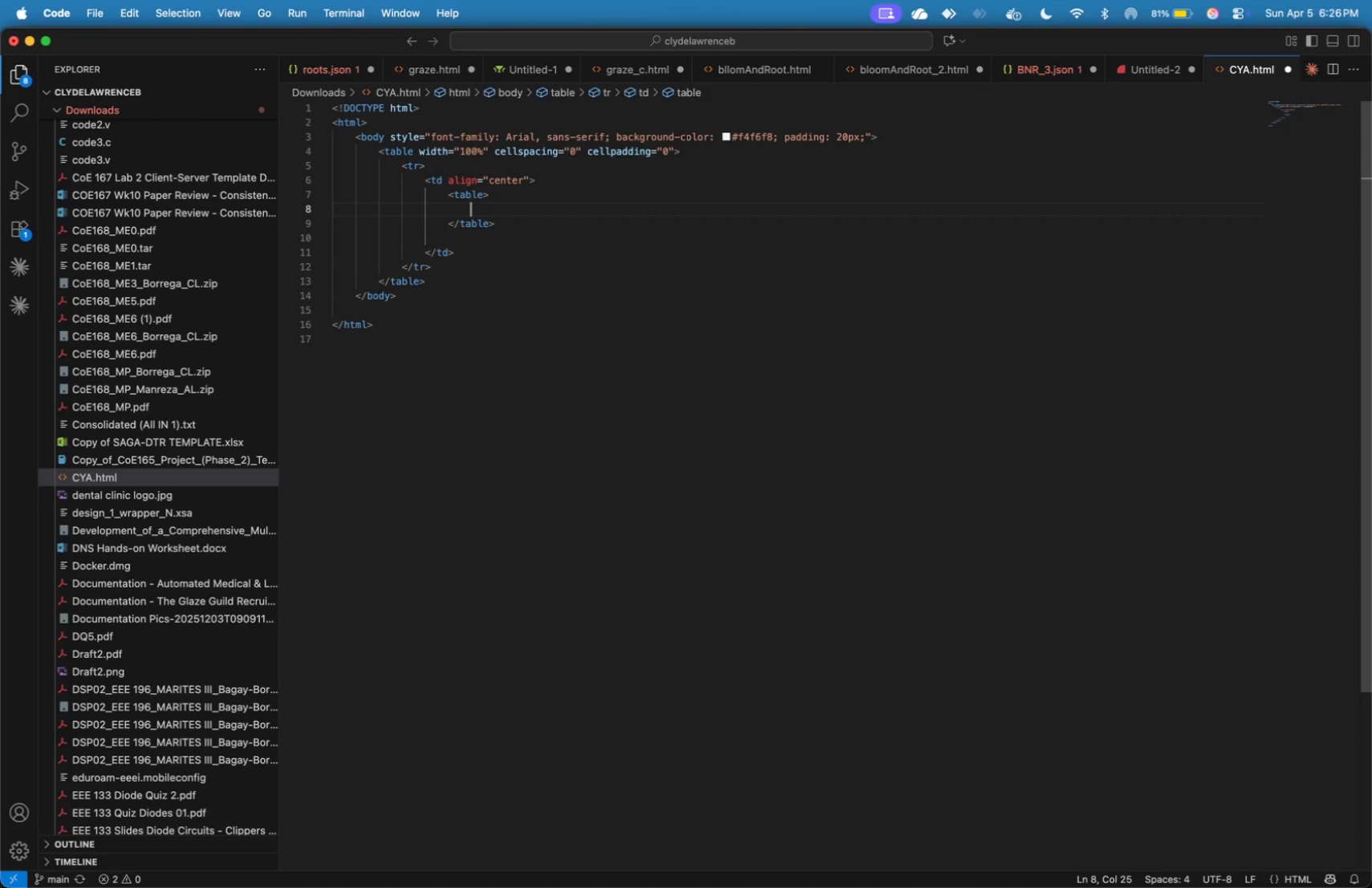 
wait(5.68)
 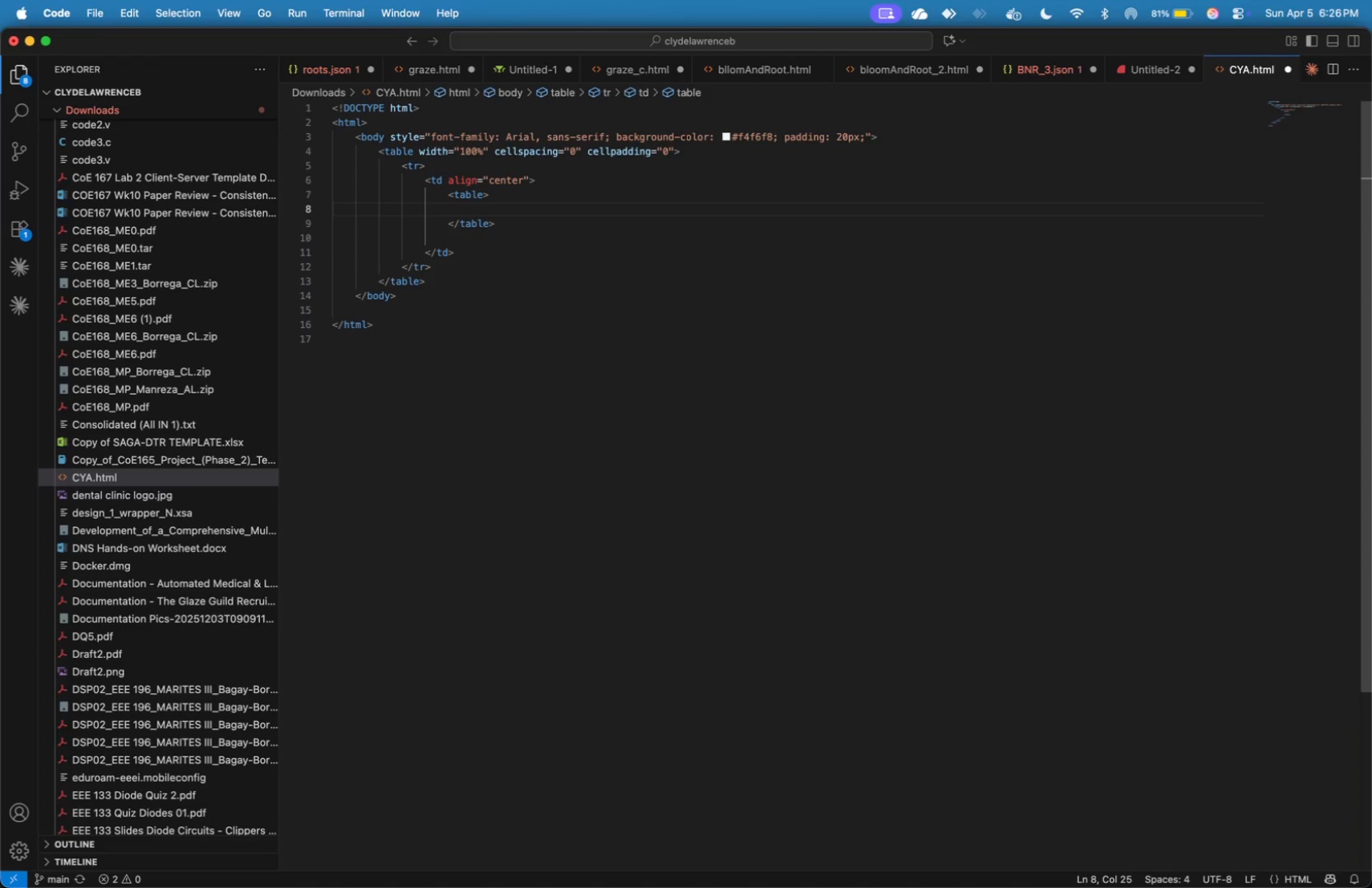 
key(ArrowUp)
 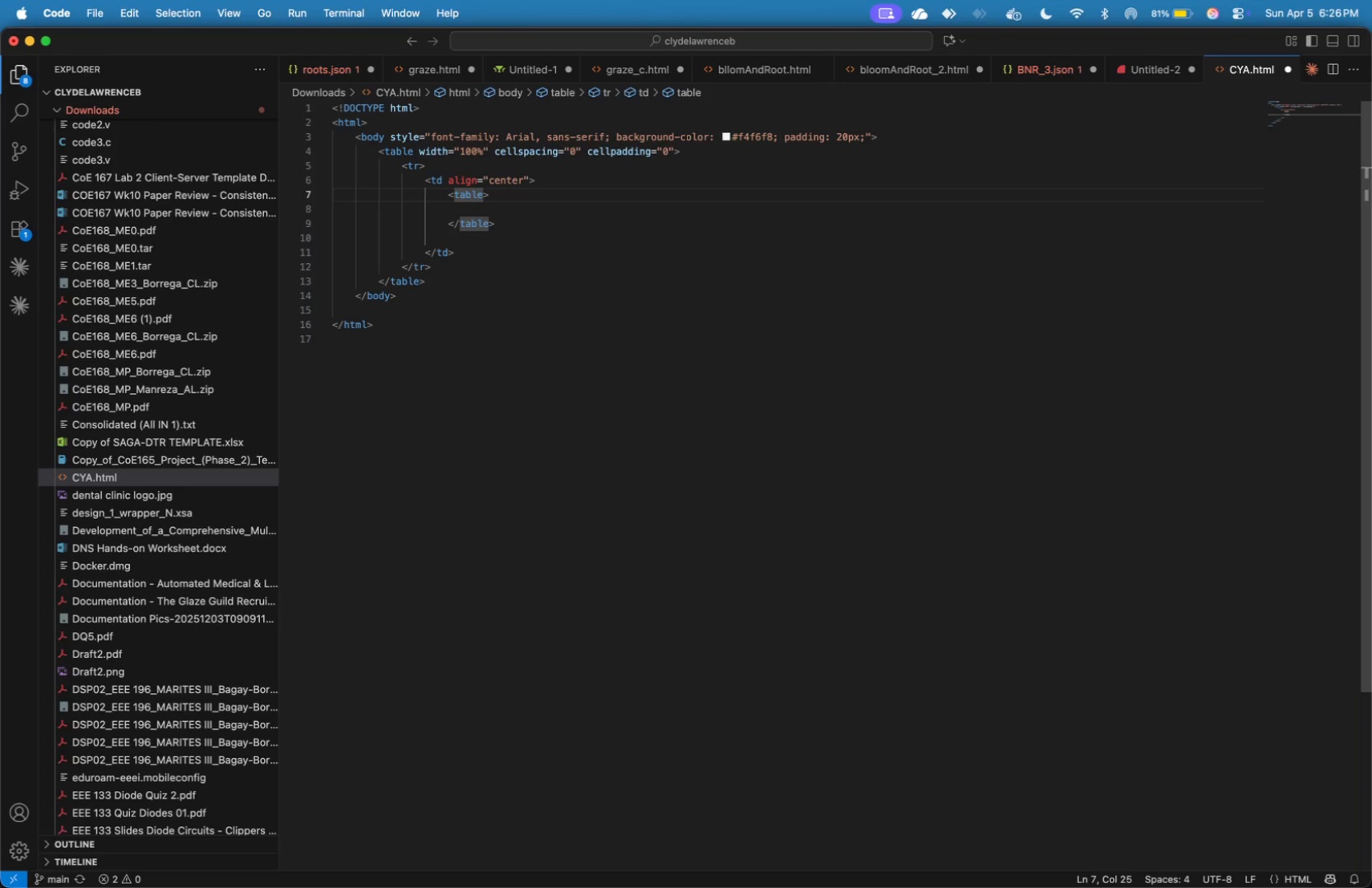 
key(ArrowRight)
 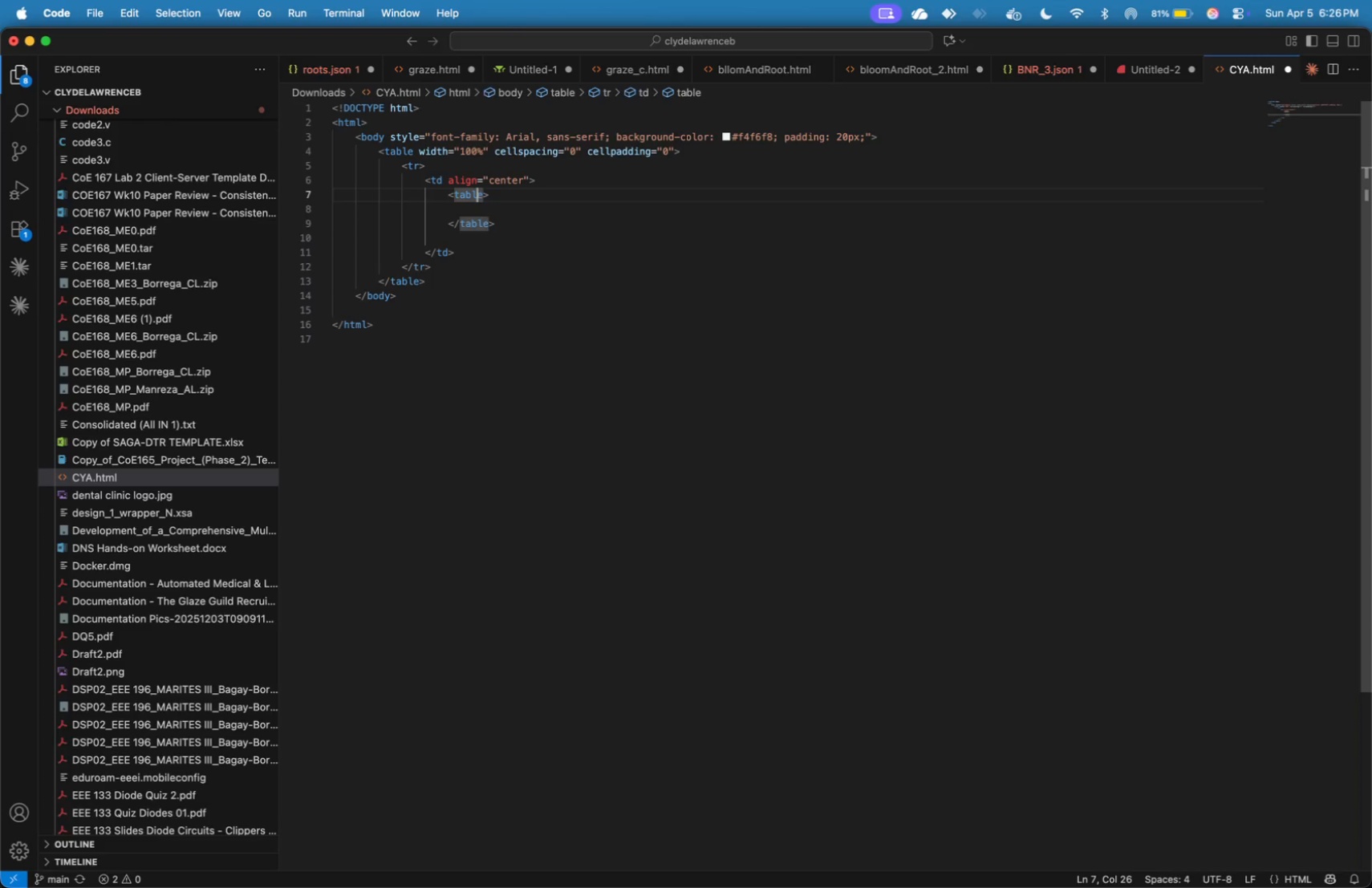 
key(ArrowRight)
 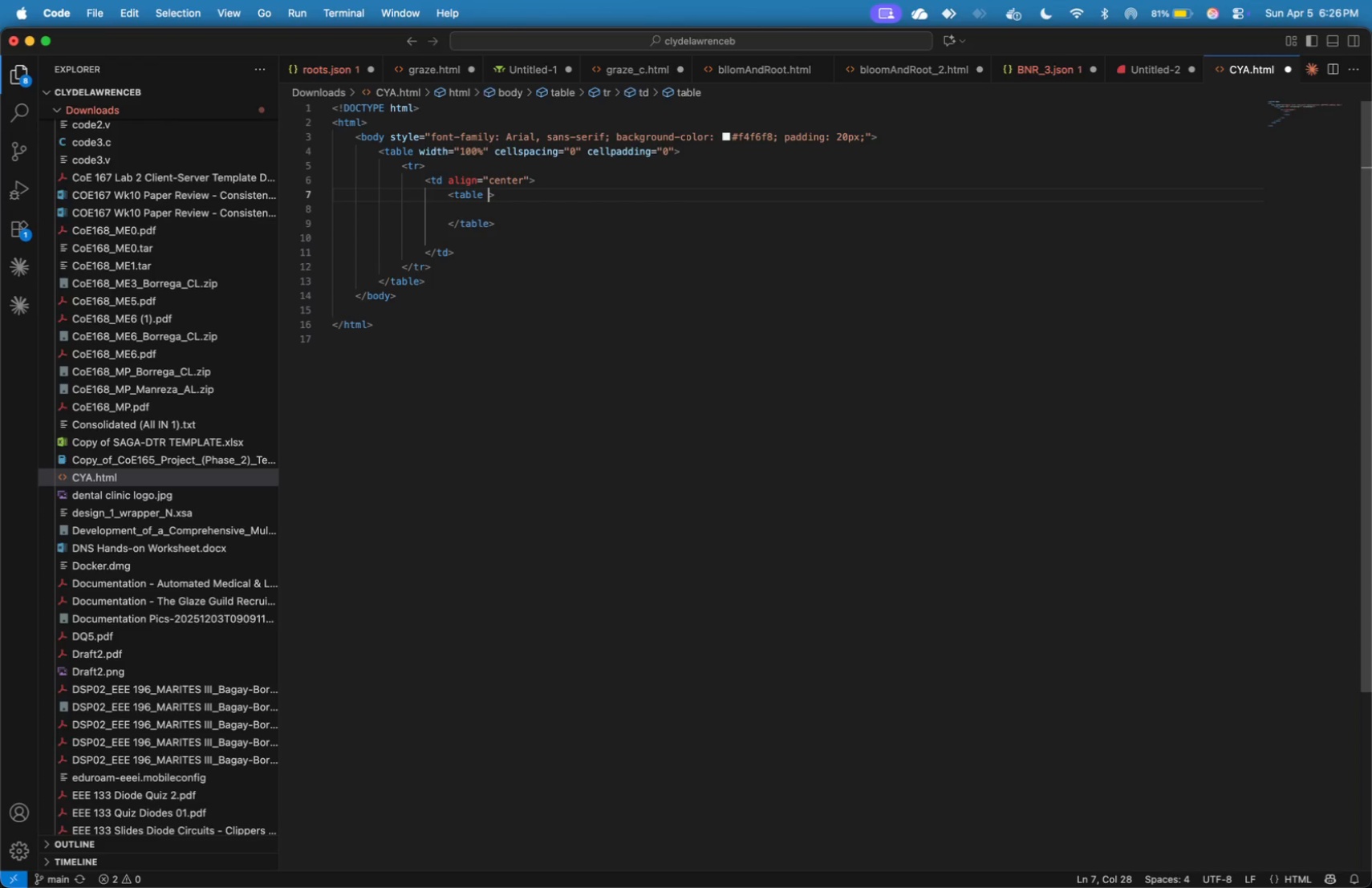 
type( id)
key(Backspace)
key(Backspace)
type(width=600px)
 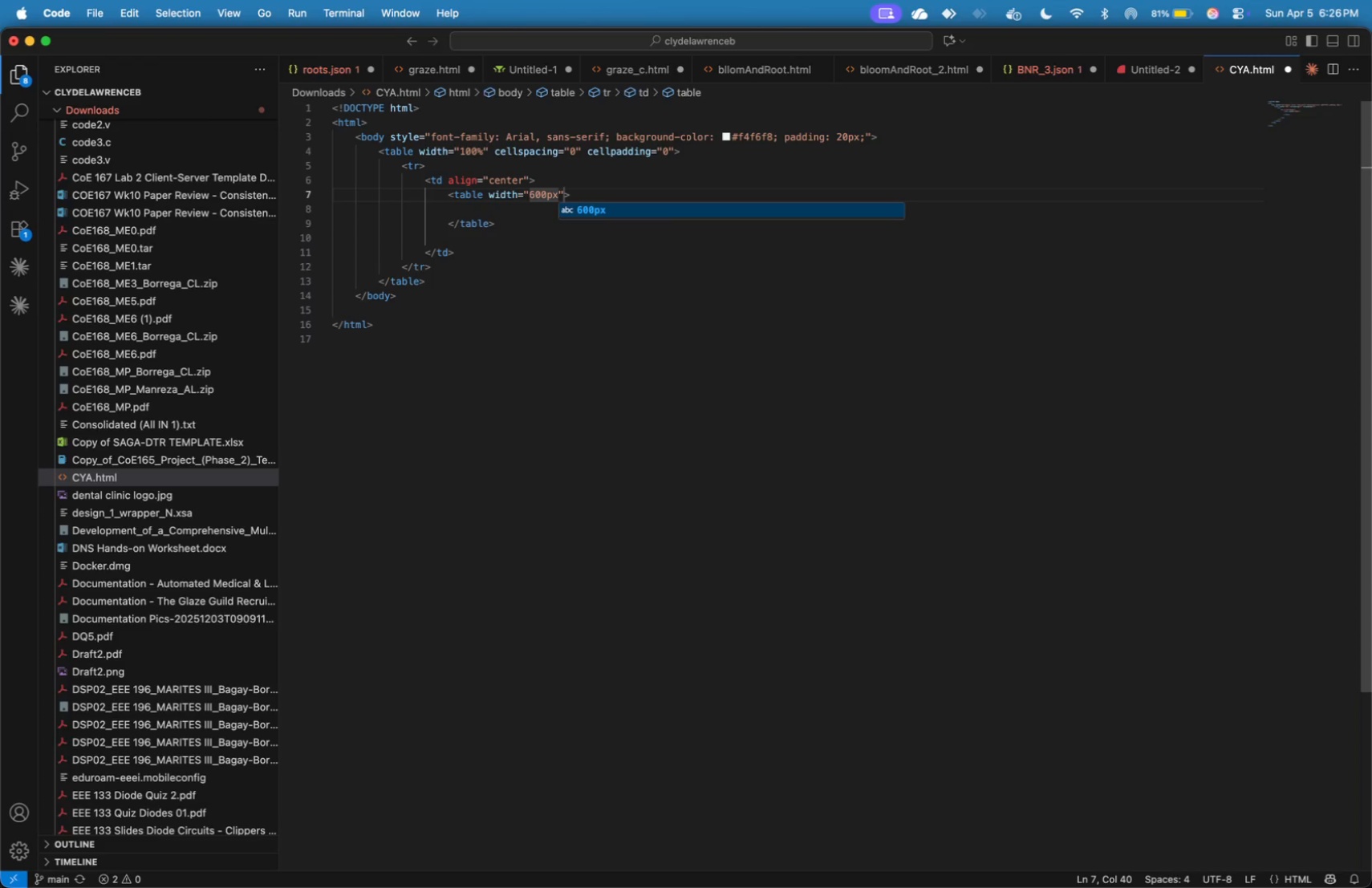 
key(ArrowRight)
 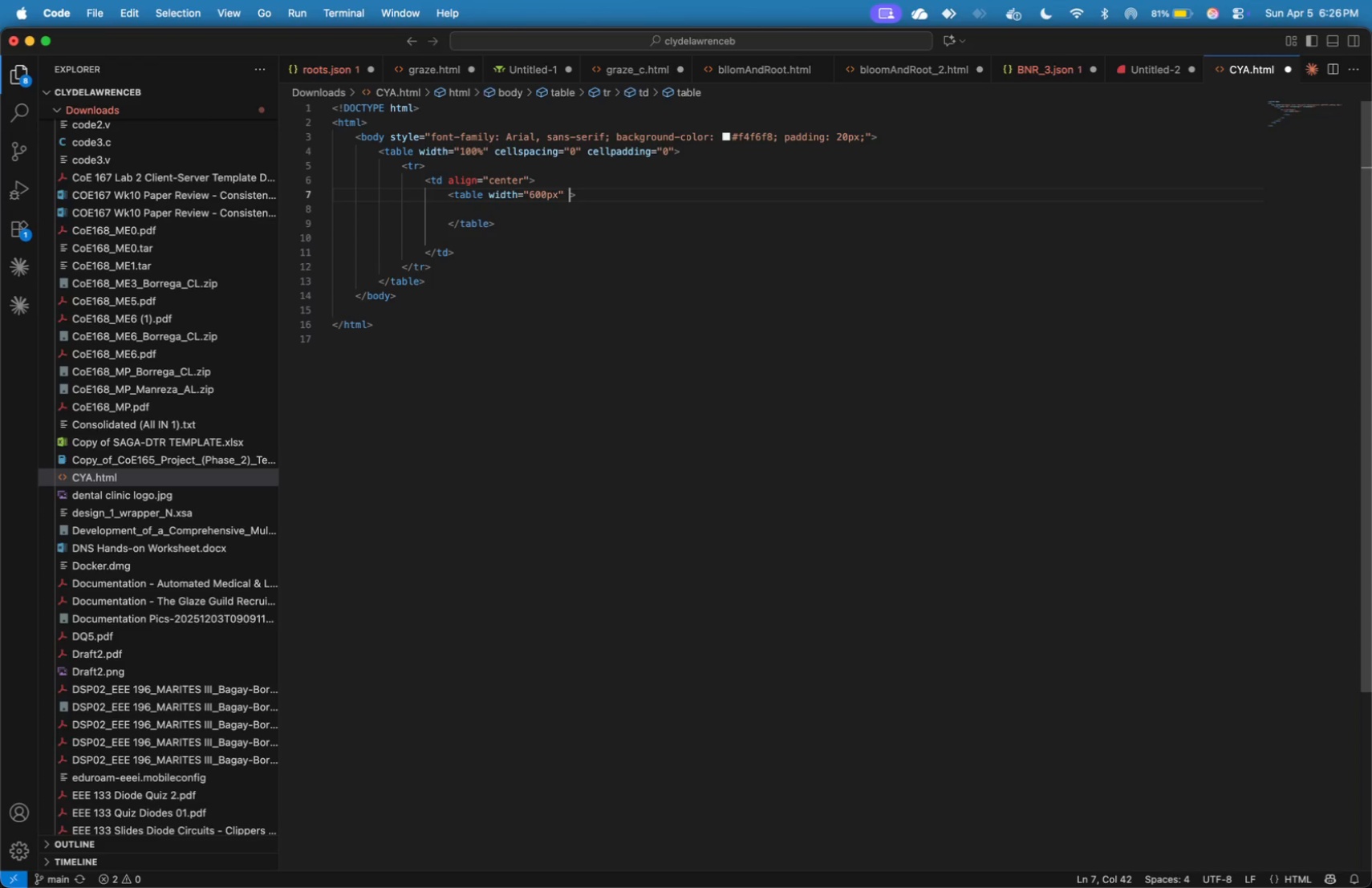 
type( style=)
 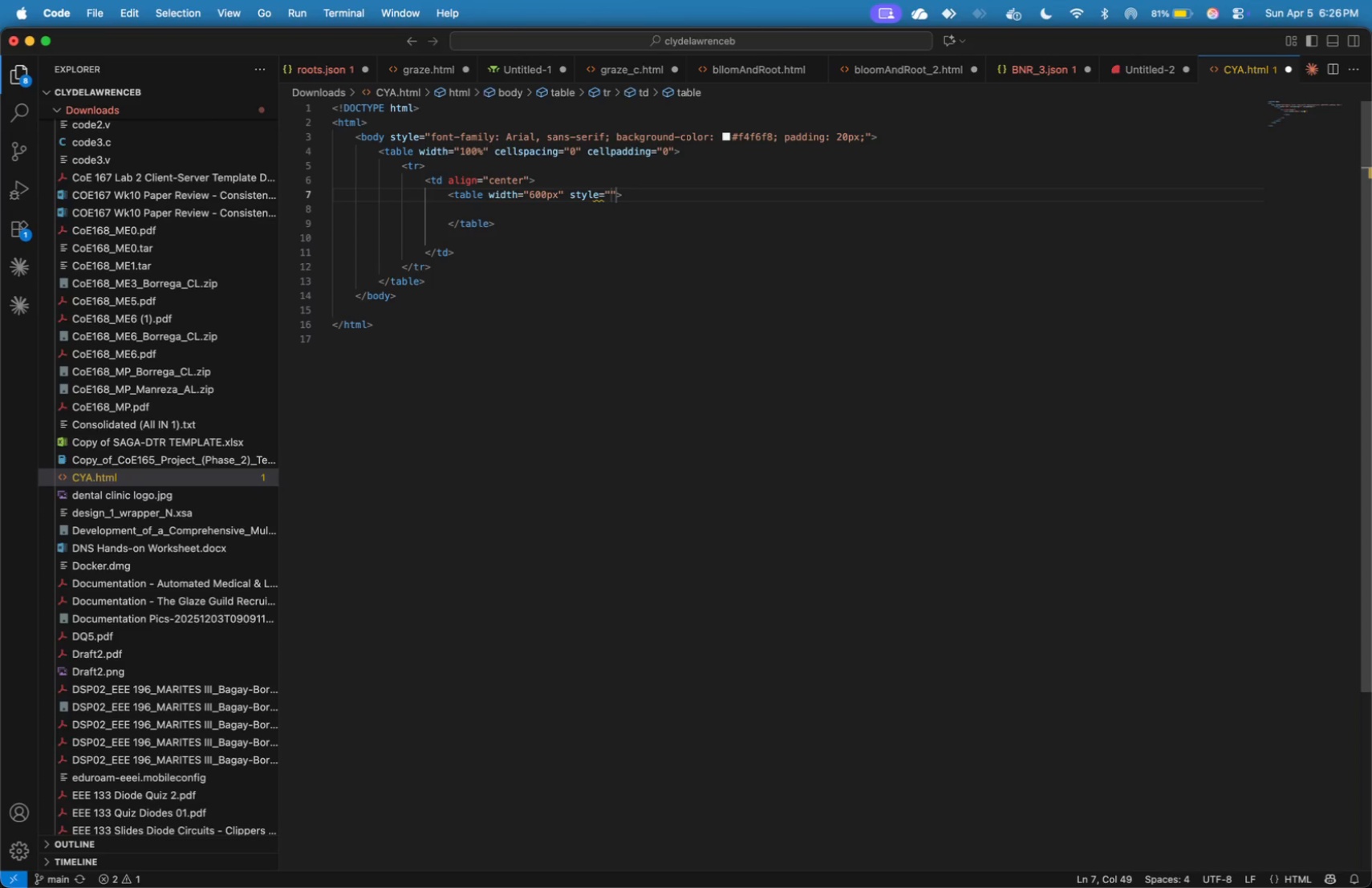 
type(backgri)
key(Backspace)
type(ound: #ffffff; padding: 30px; border-radius: 8px;)
 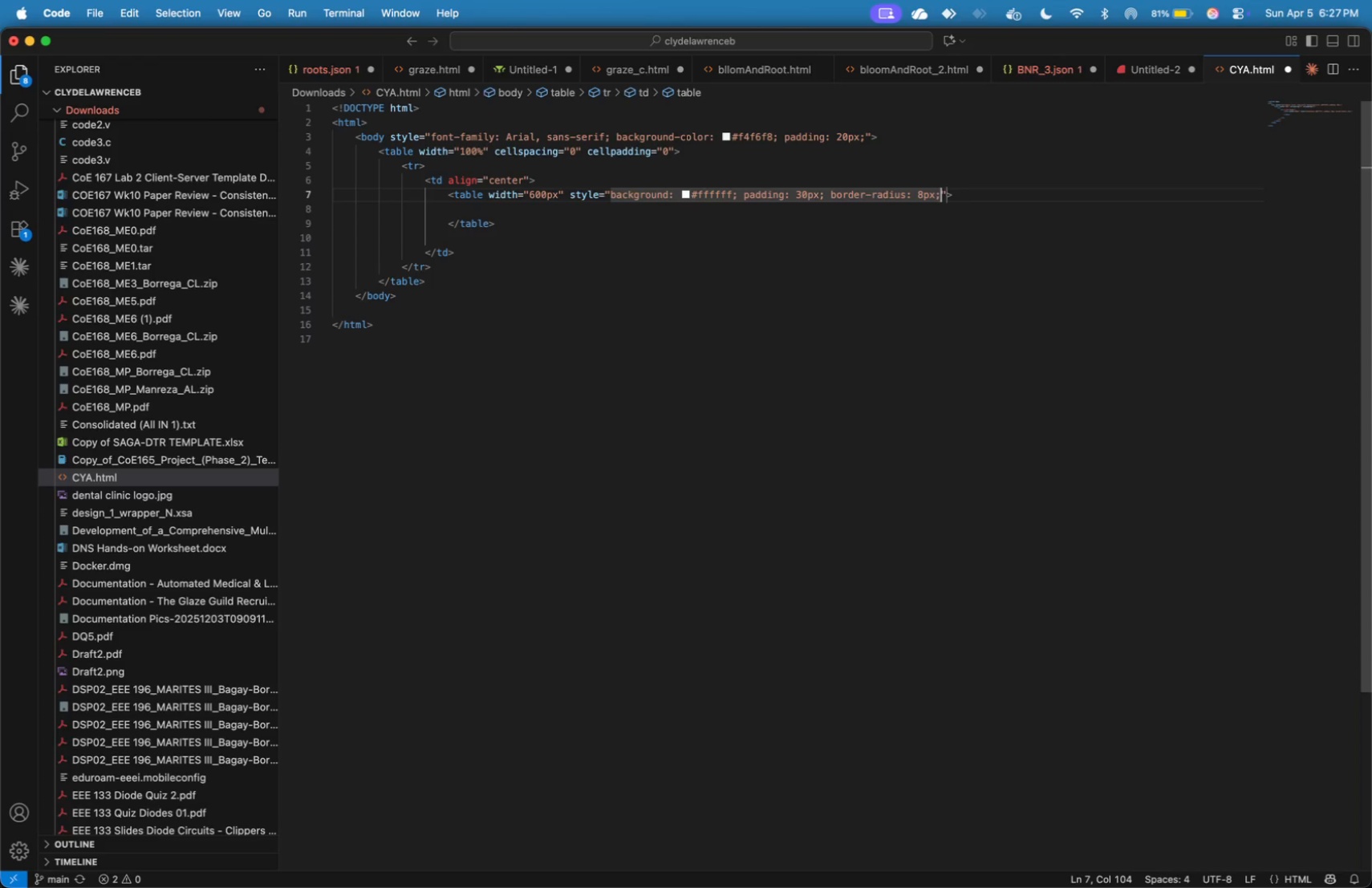 
key(ArrowRight)
 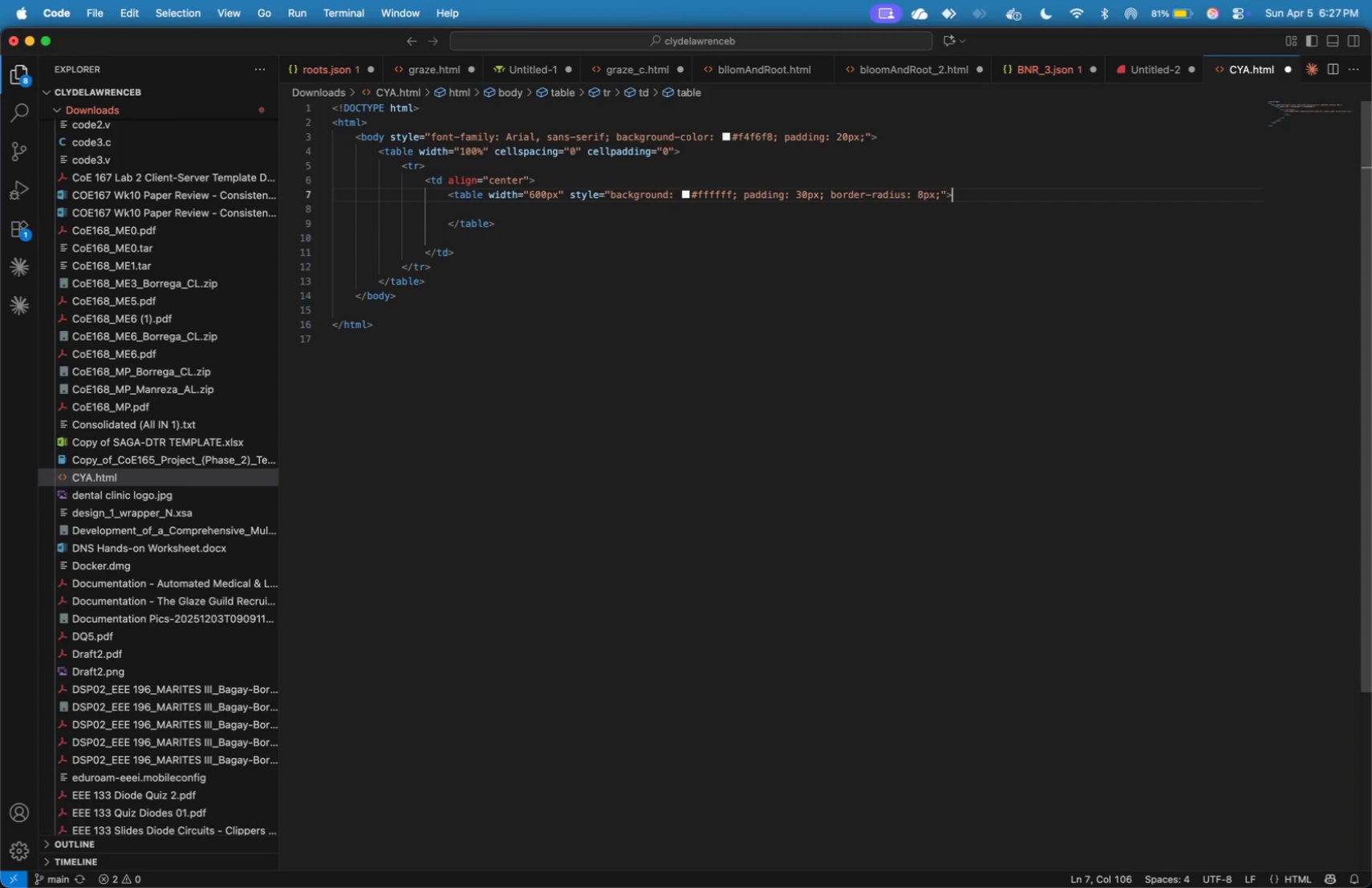 
key(ArrowRight)
 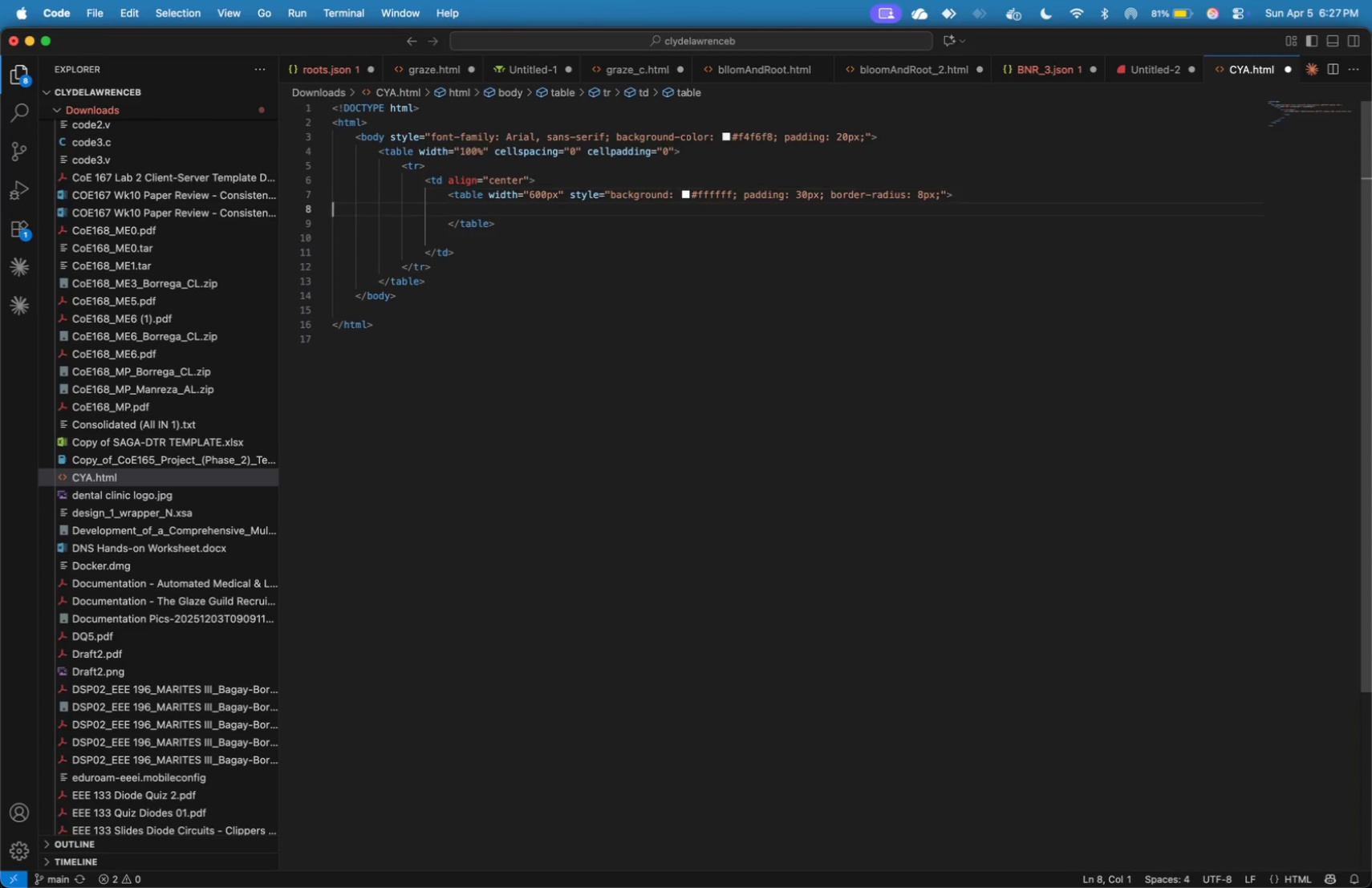 
key(ArrowRight)
 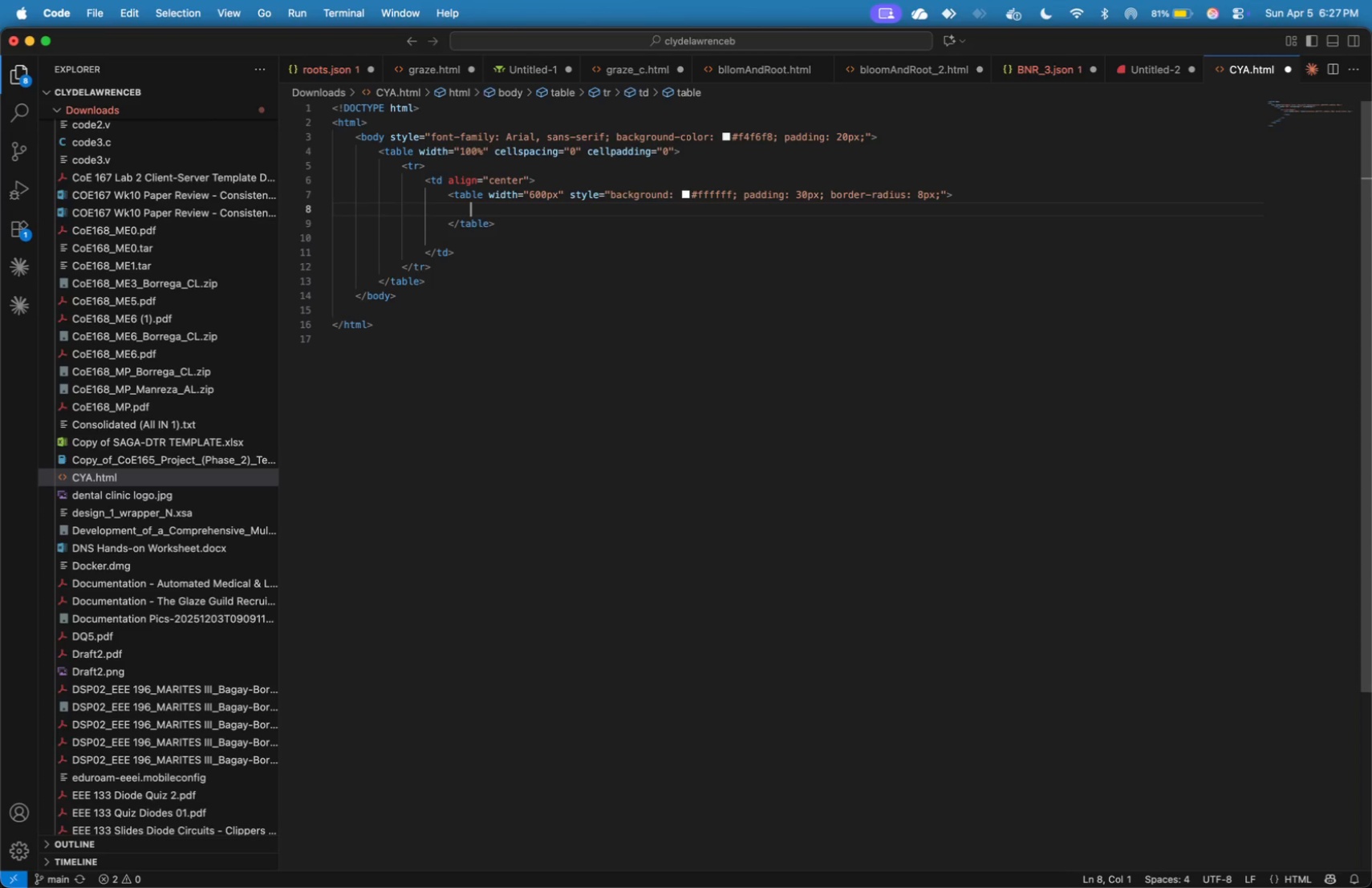 
key(Tab)
 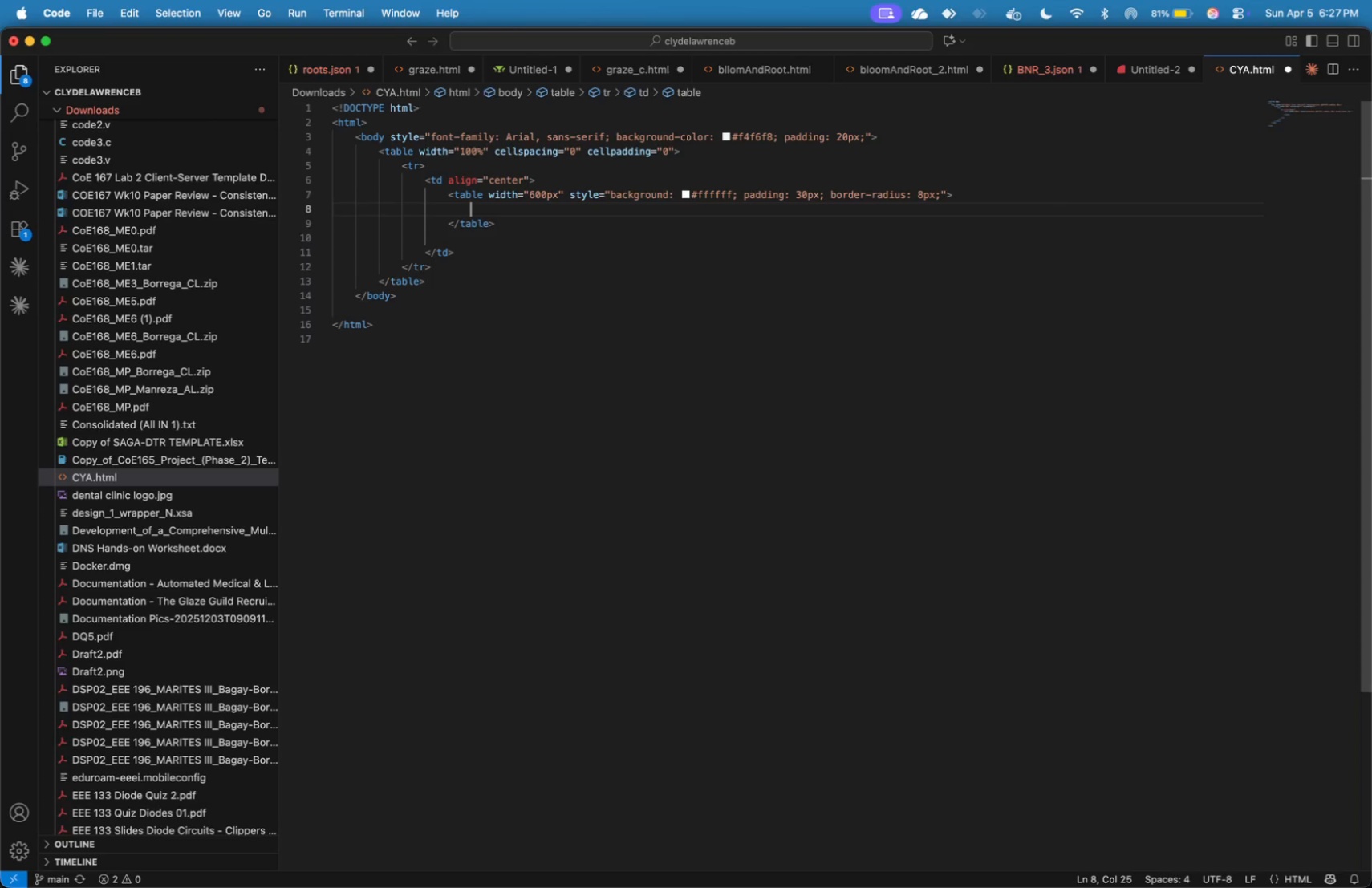 
key(Enter)
 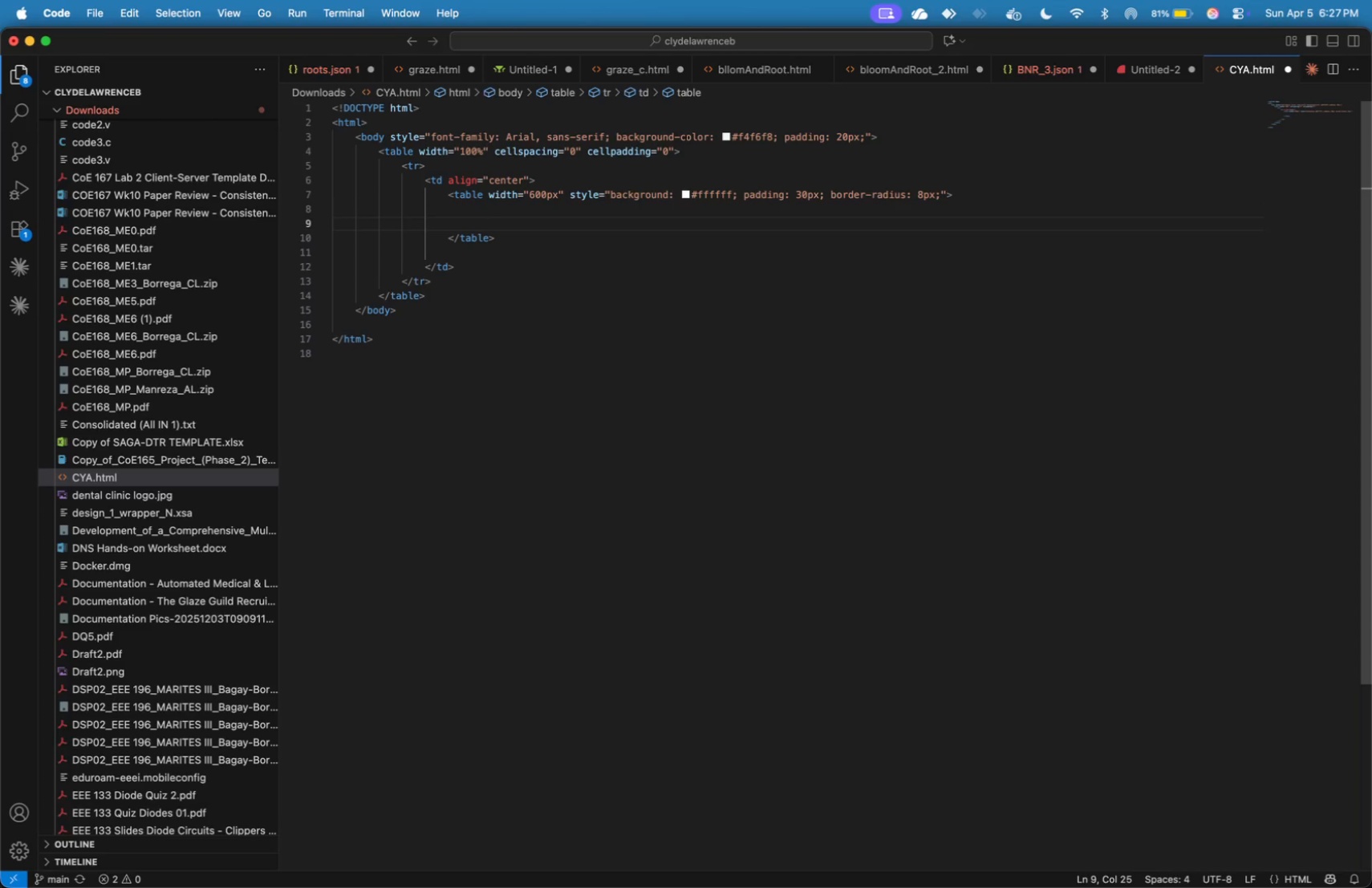 
type(<tr>)
 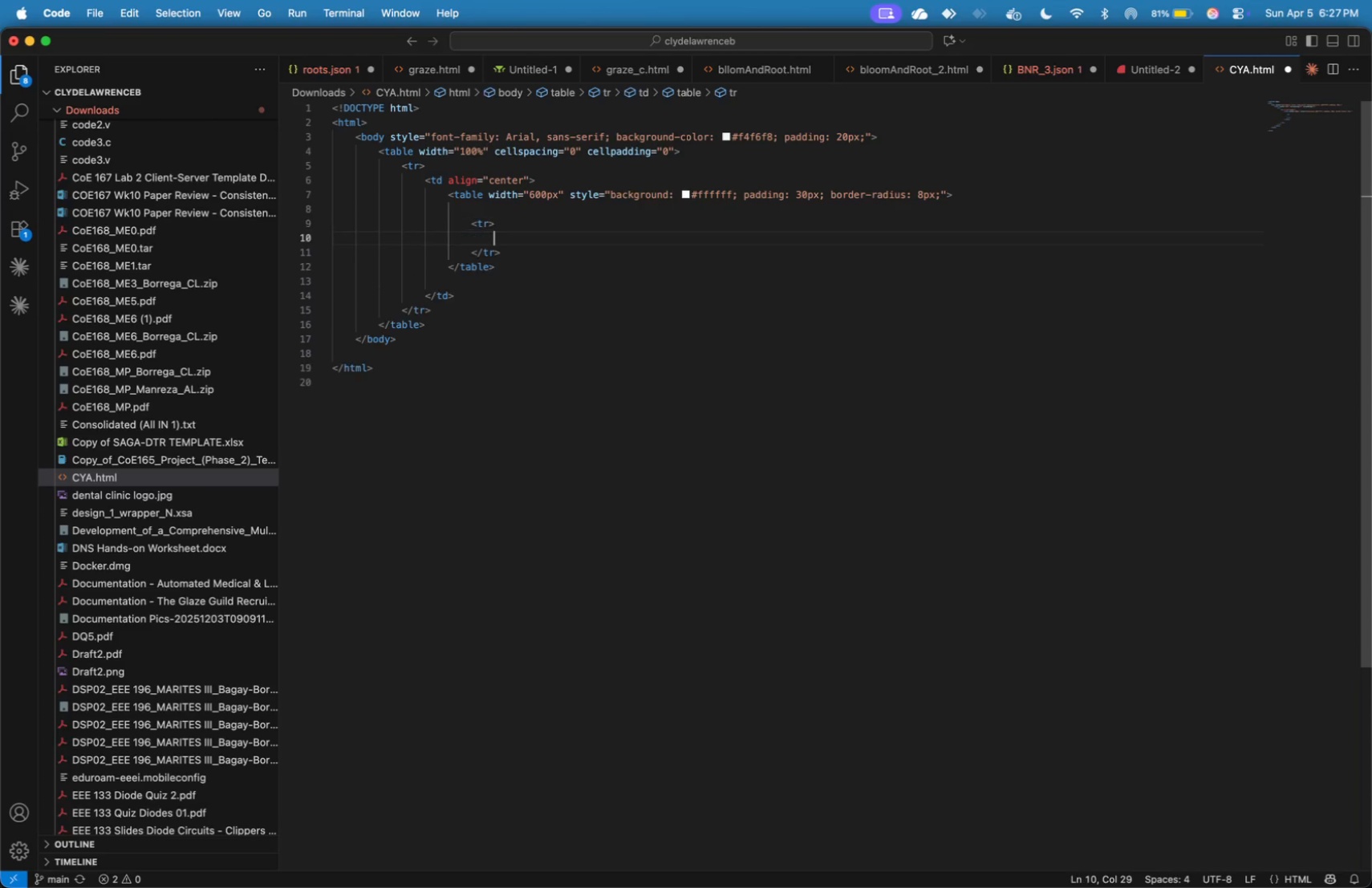 
 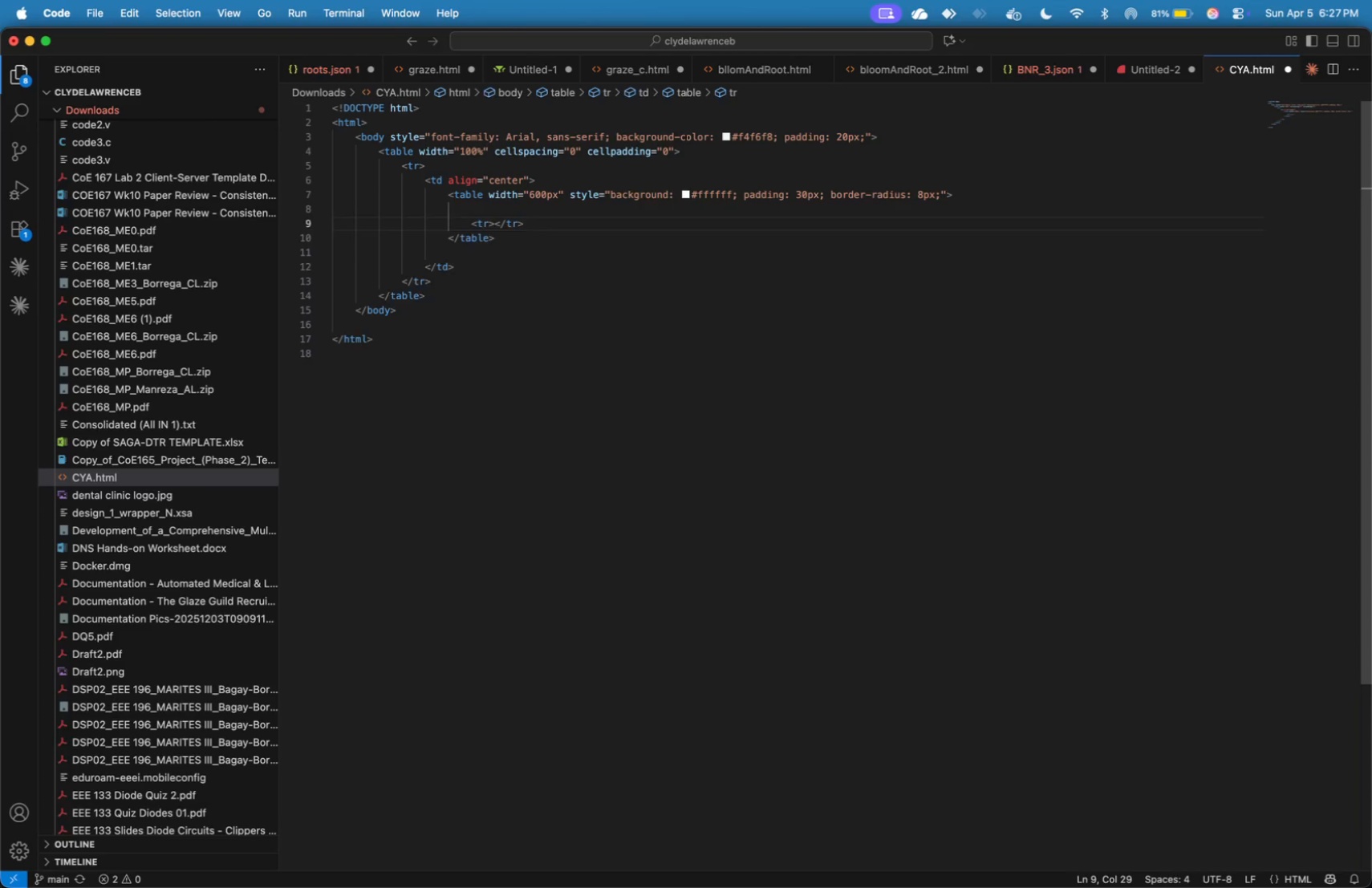 
key(Enter)
 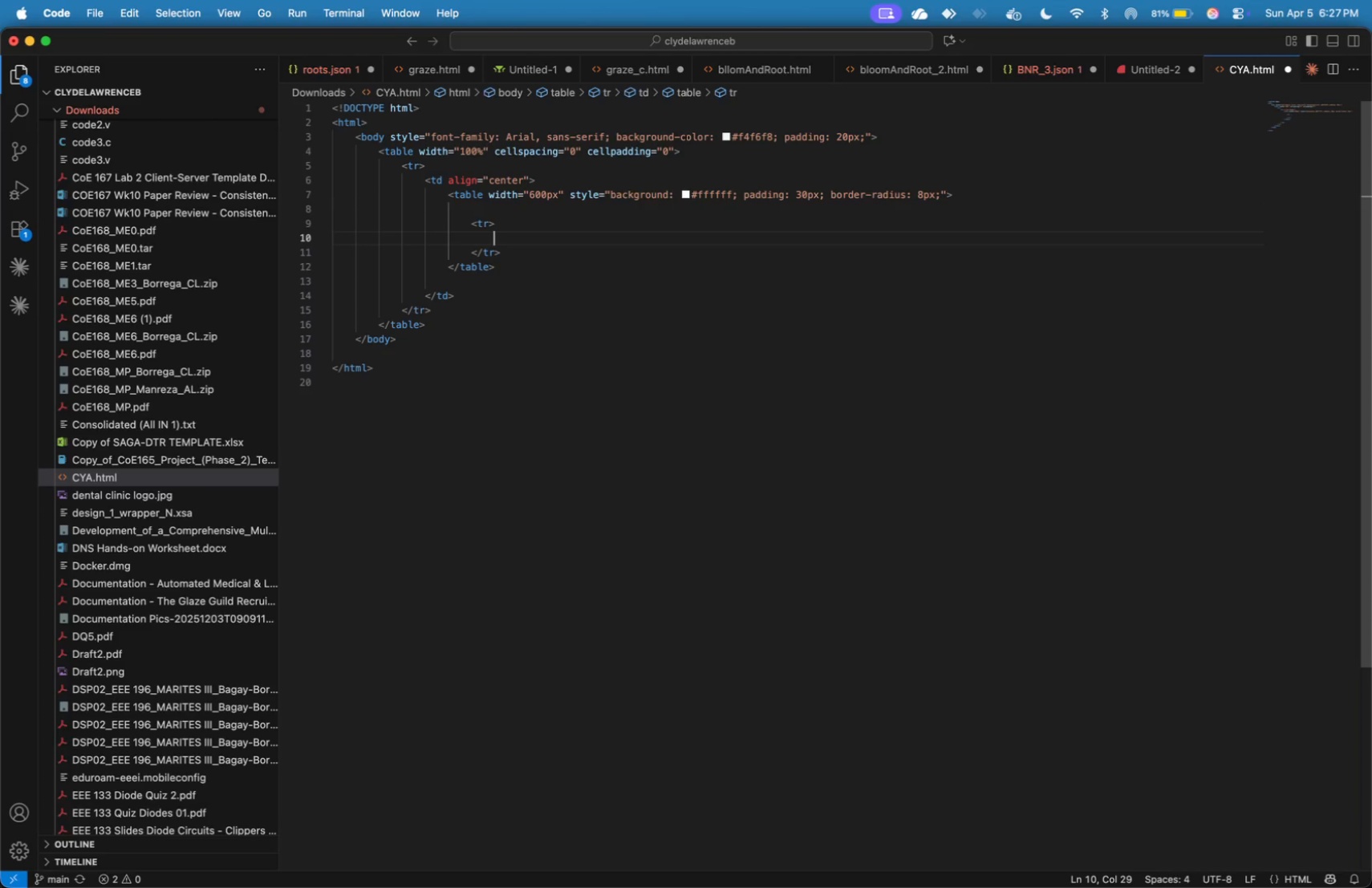 
type(<td>)
 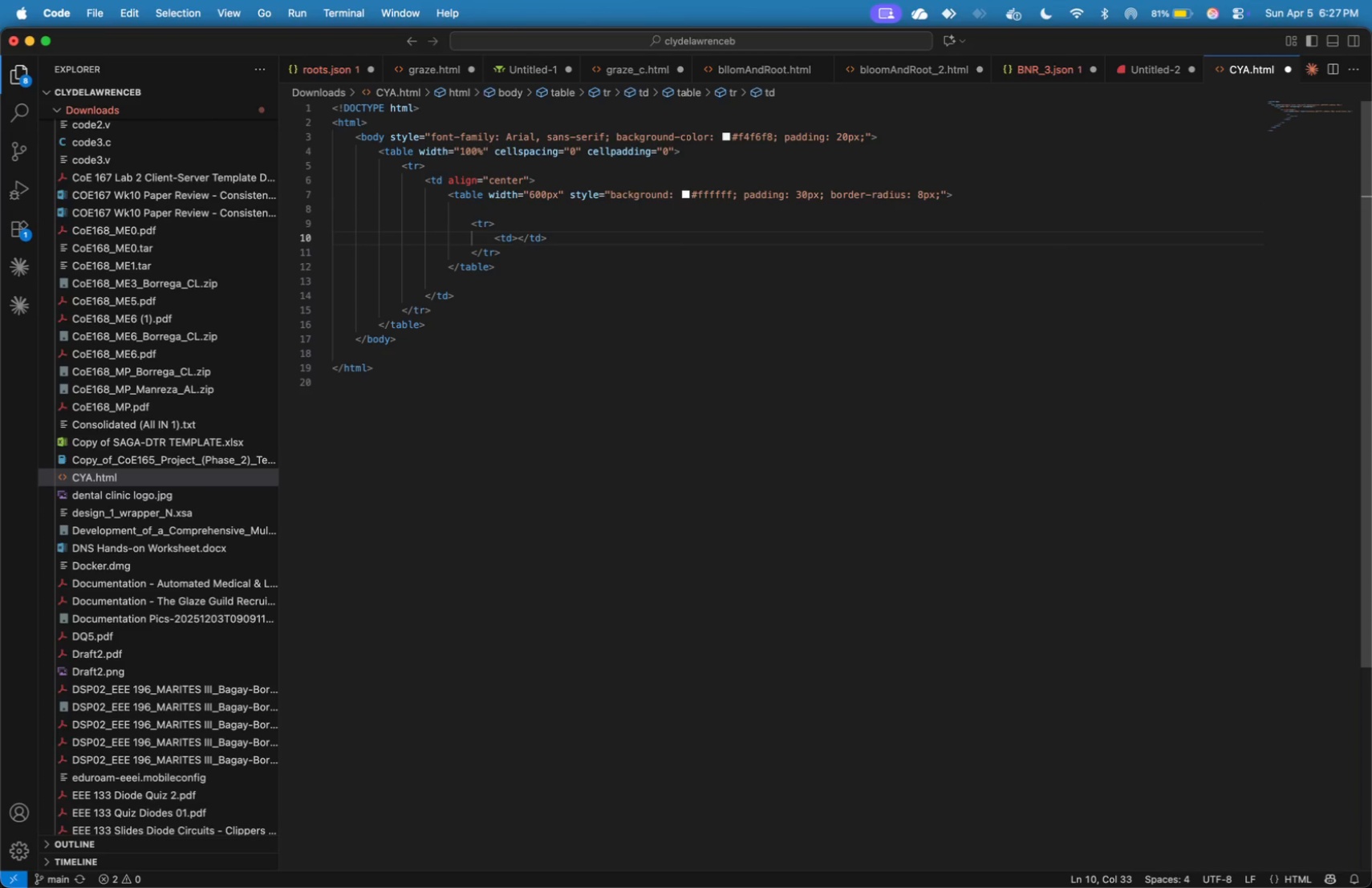 
key(Enter)
 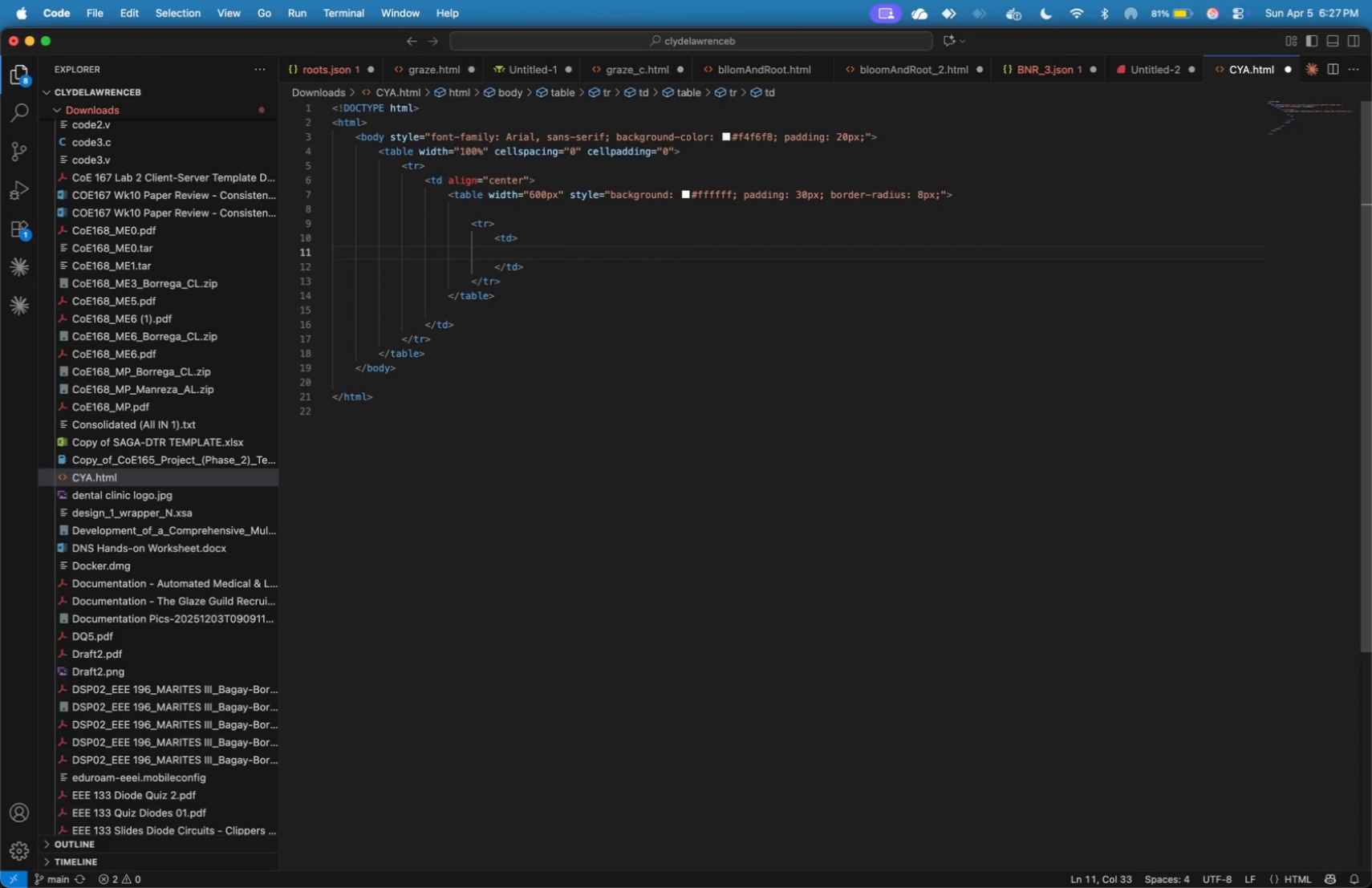 
key(ArrowUp)
 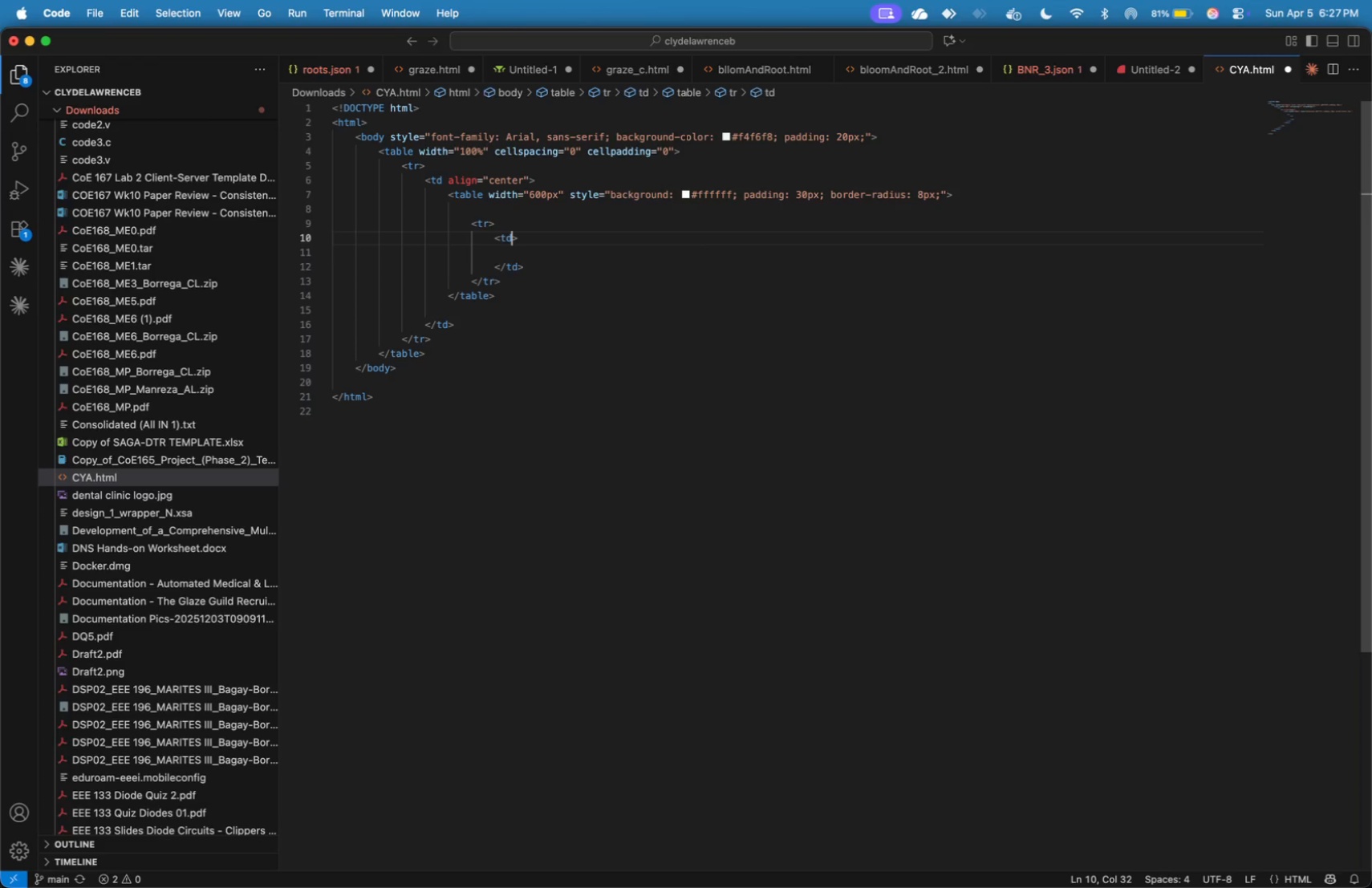 
key(ArrowLeft)
 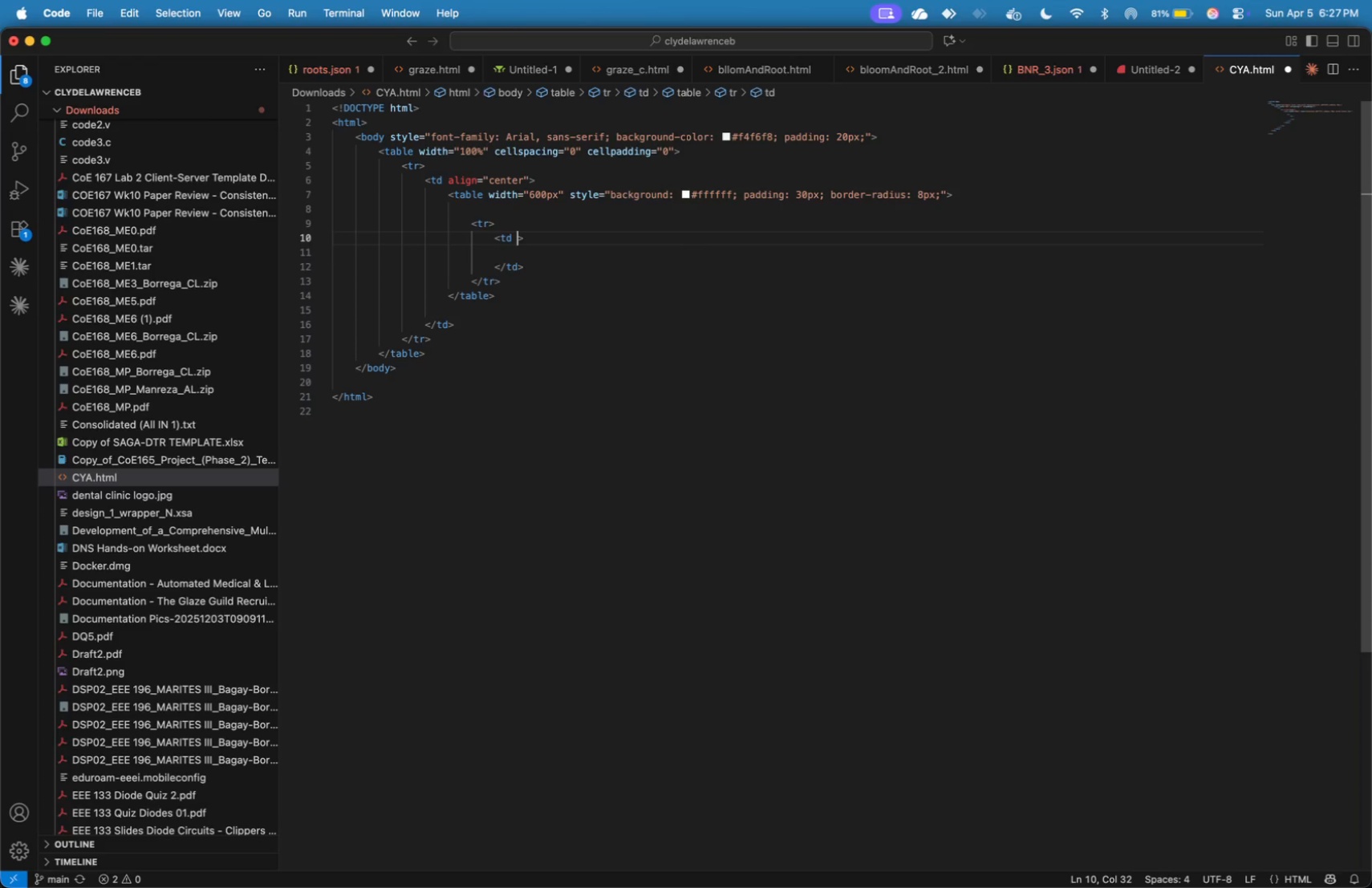 
type( style=")
 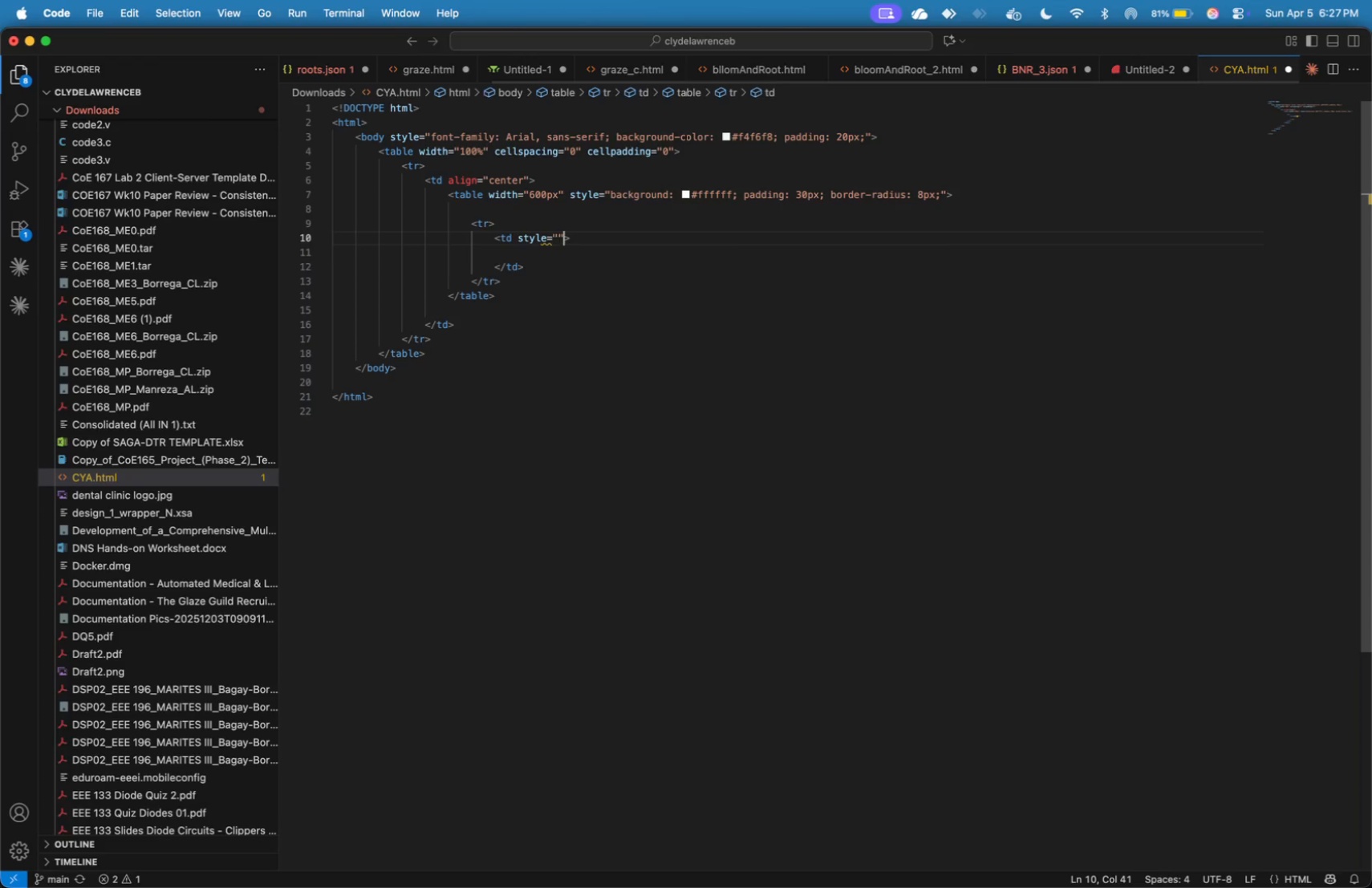 
key(ArrowLeft)
 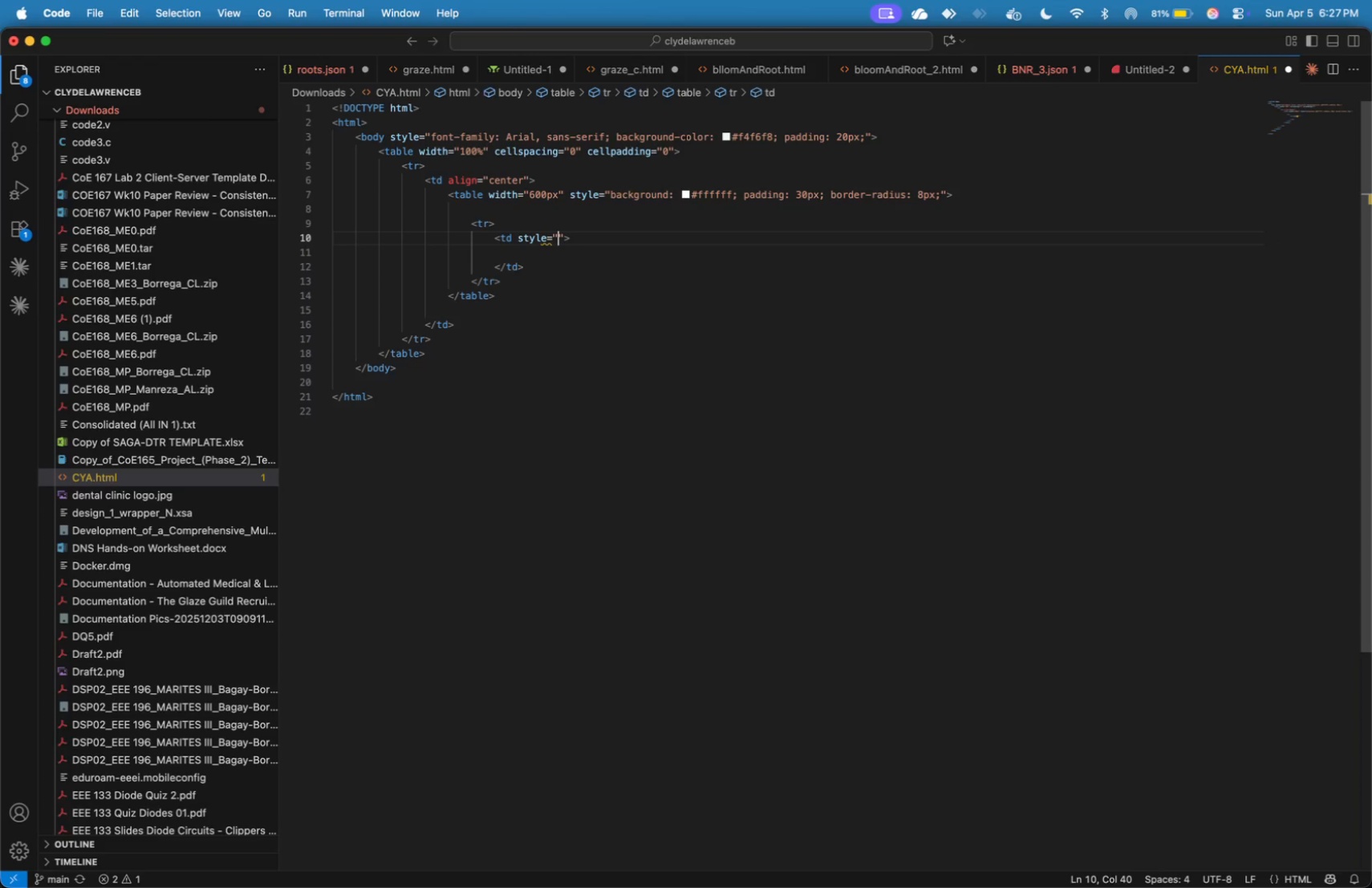 
wait(12.87)
 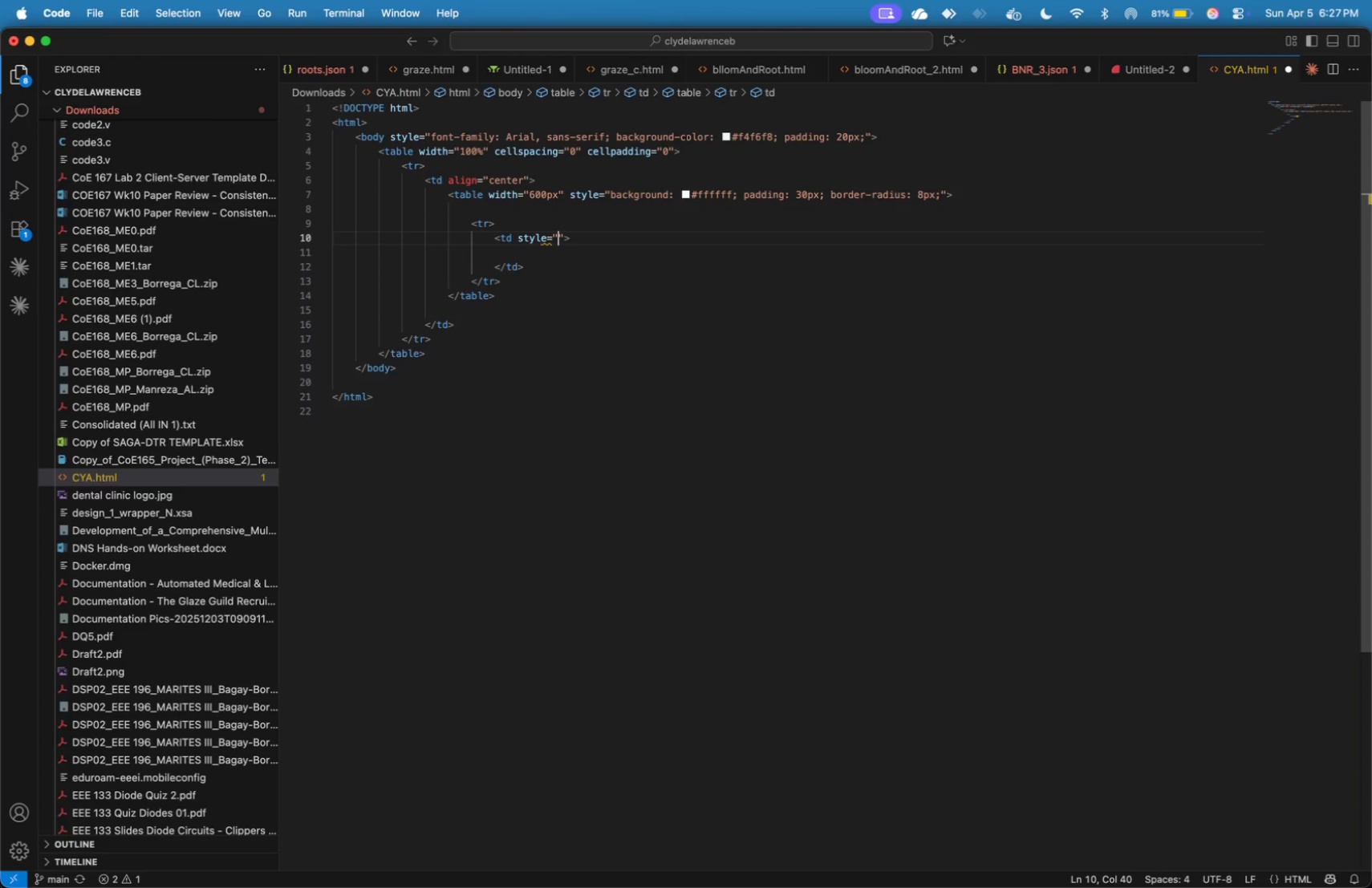 
type(text=-)
key(Backspace)
key(Backspace)
type(-align: center;)
 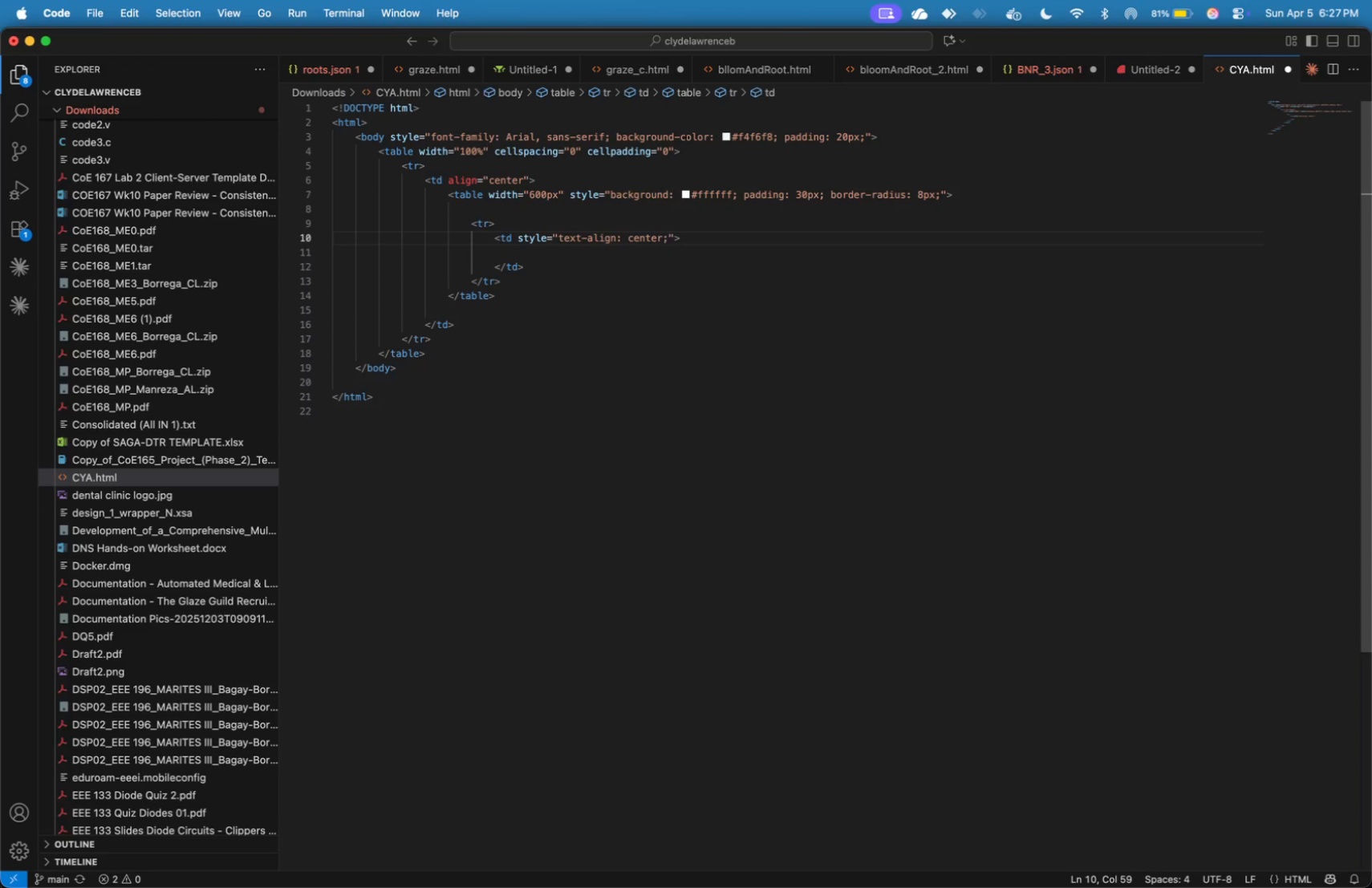 
key(ArrowRight)
 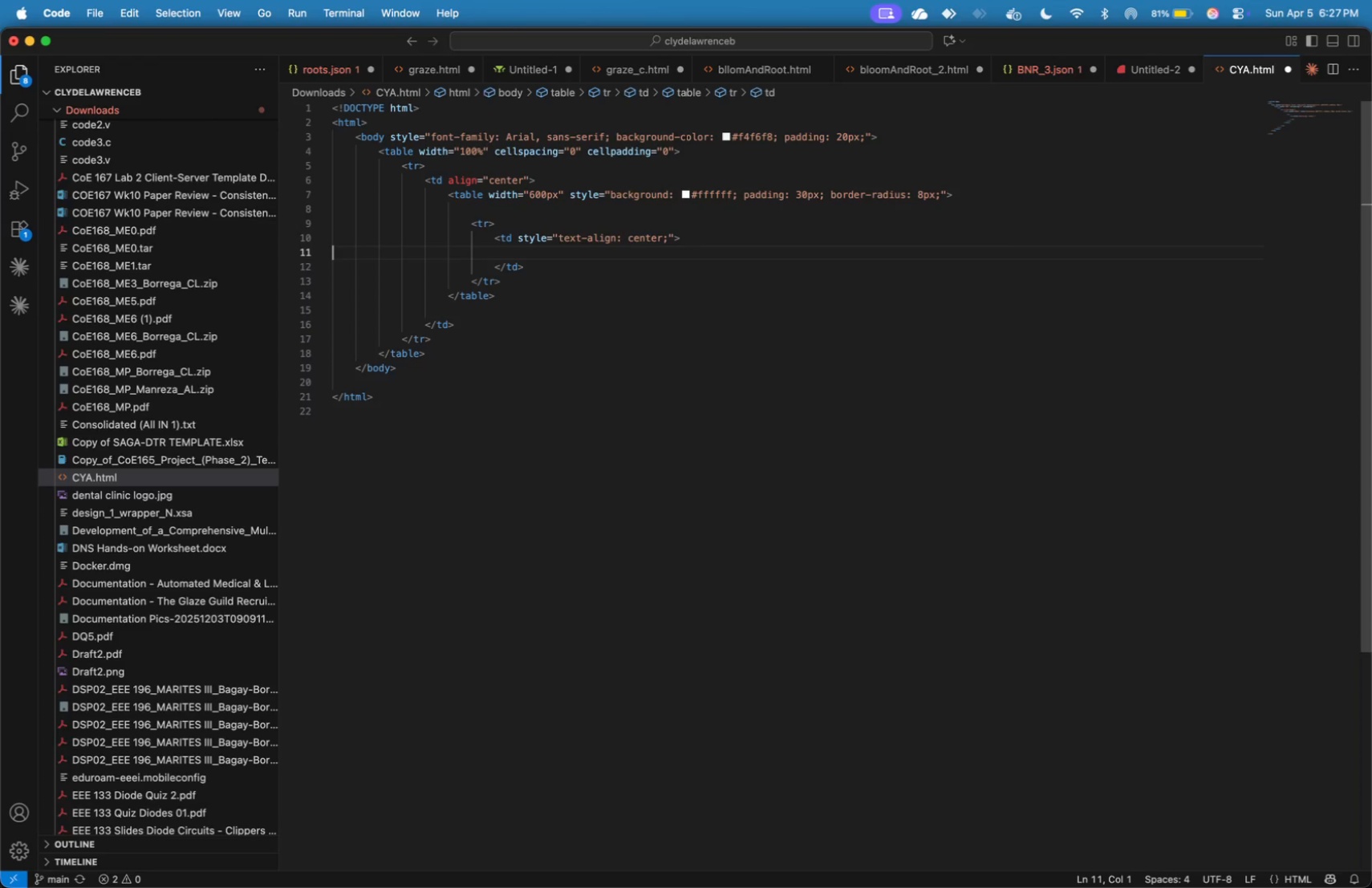 
key(ArrowDown)
 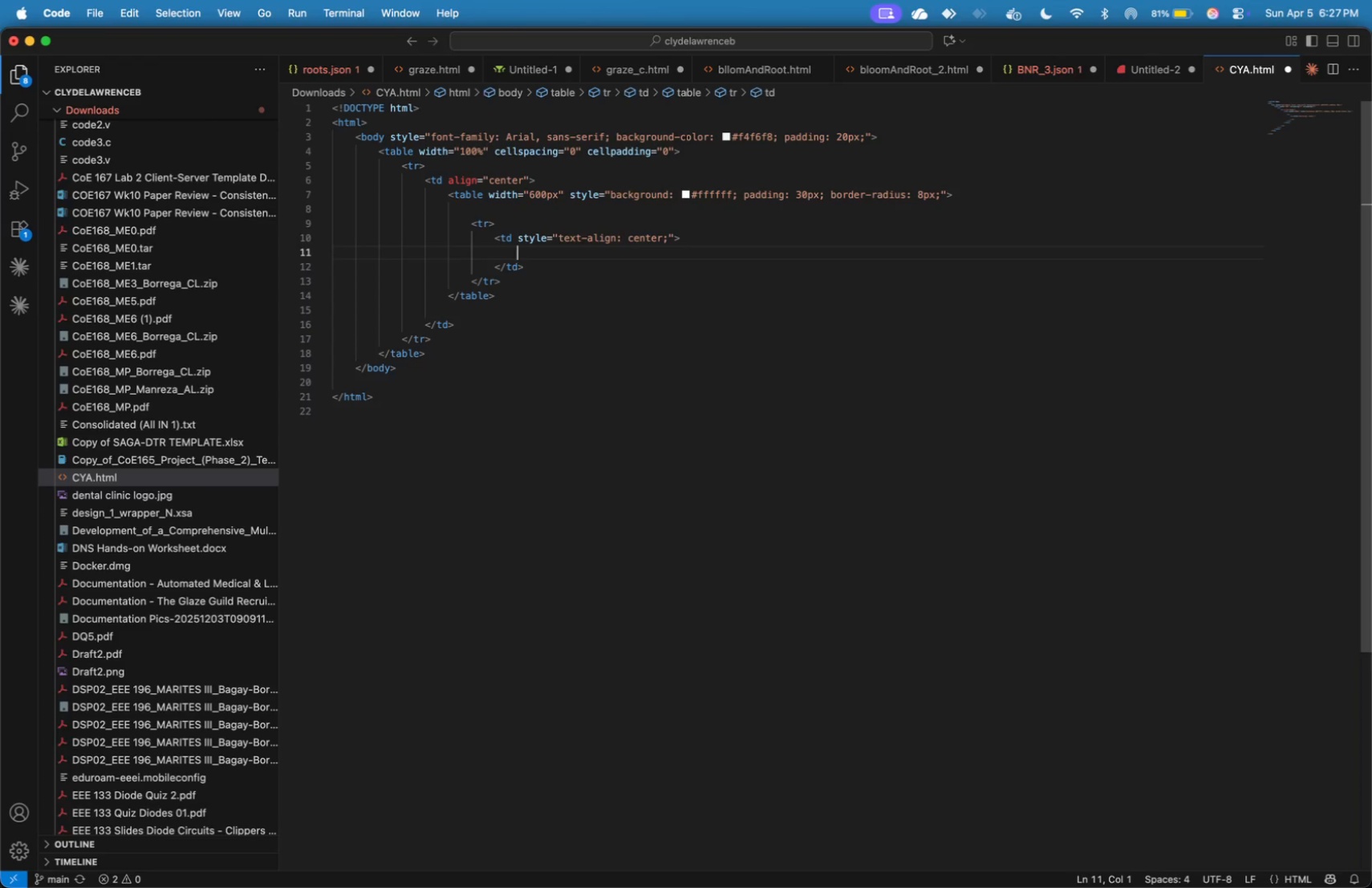 
key(Tab)
type(<h2>)
 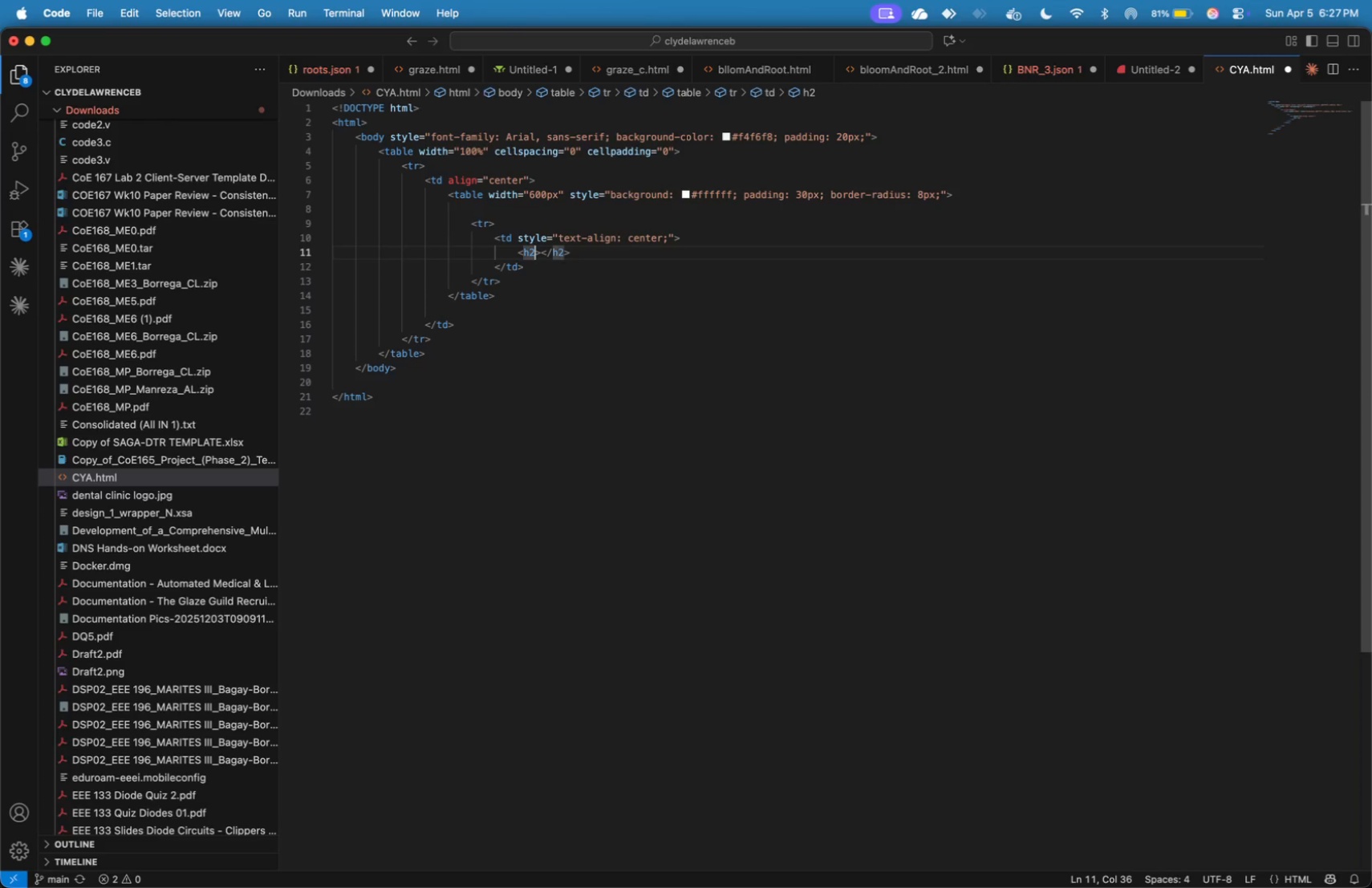 
 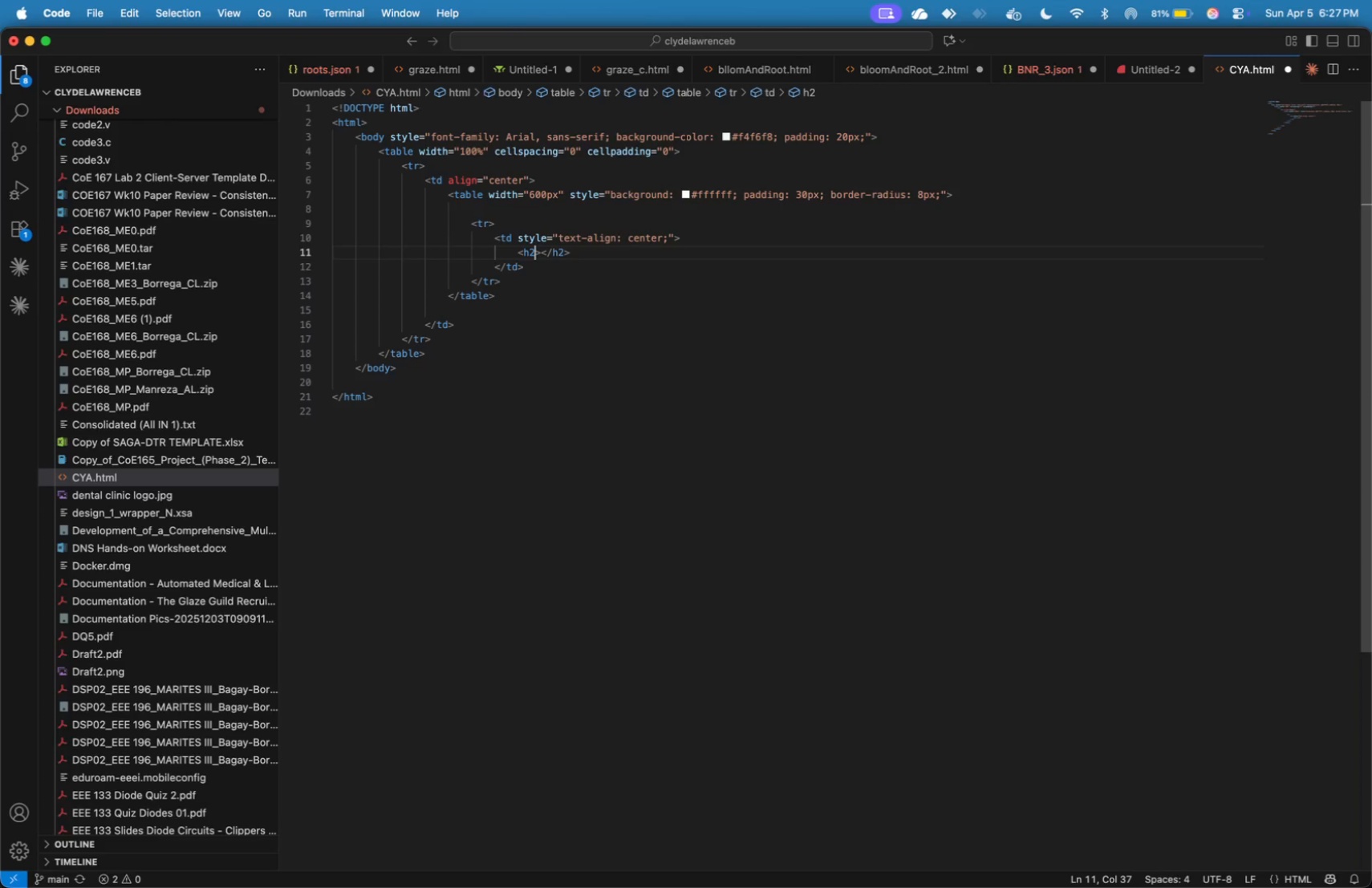 
key(ArrowLeft)
 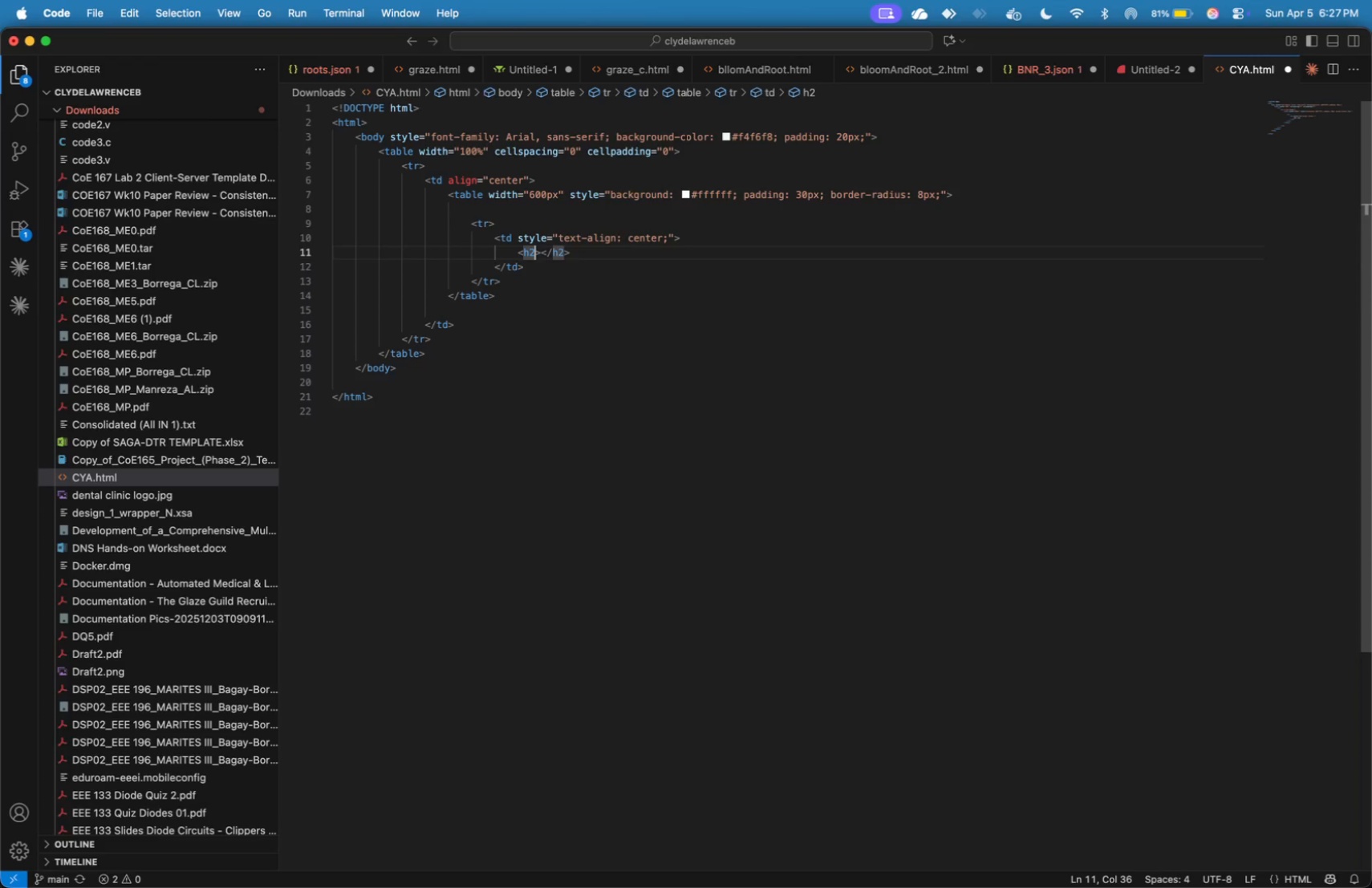 
key(ArrowRight)
 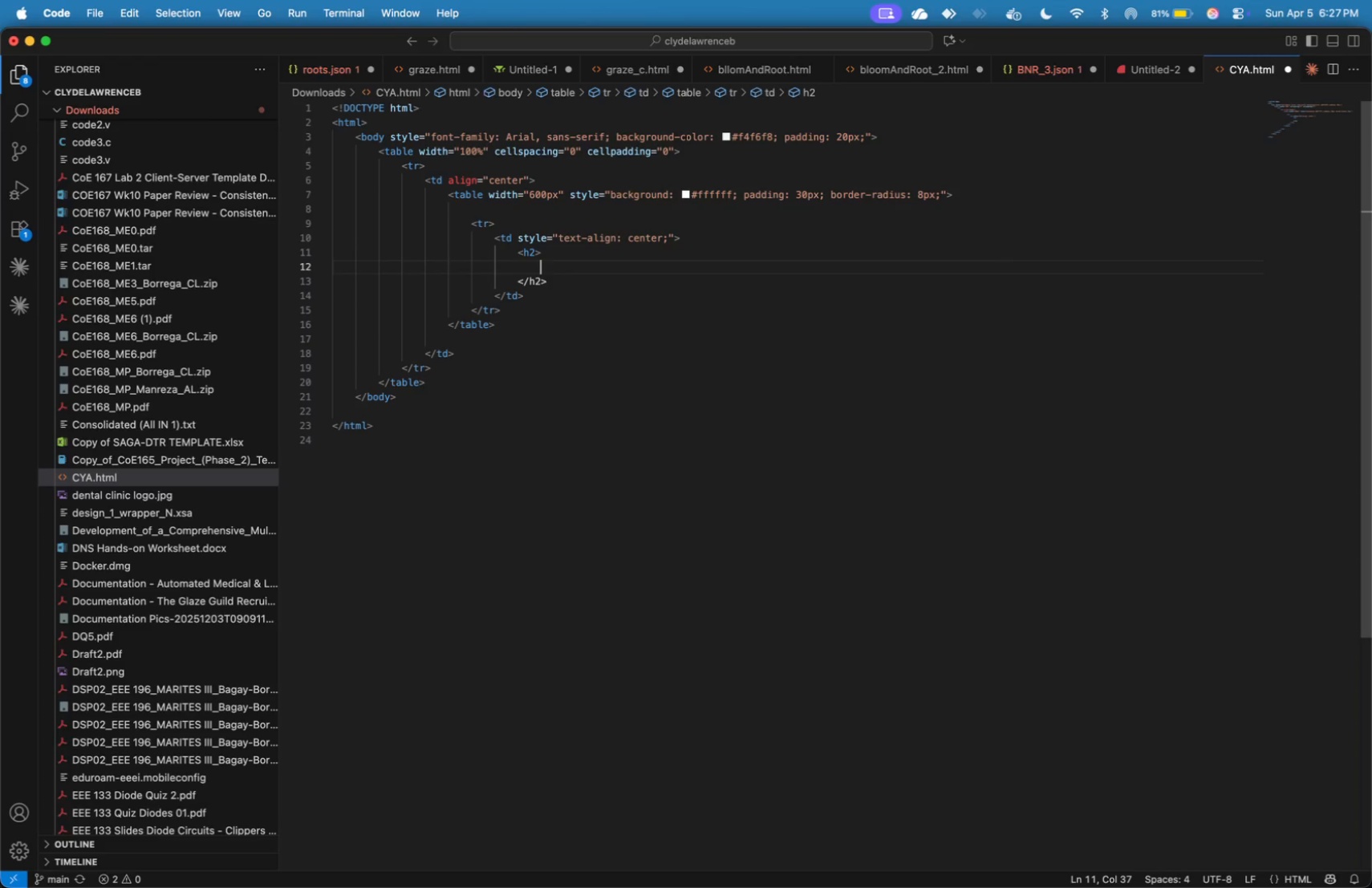 
key(Enter)
 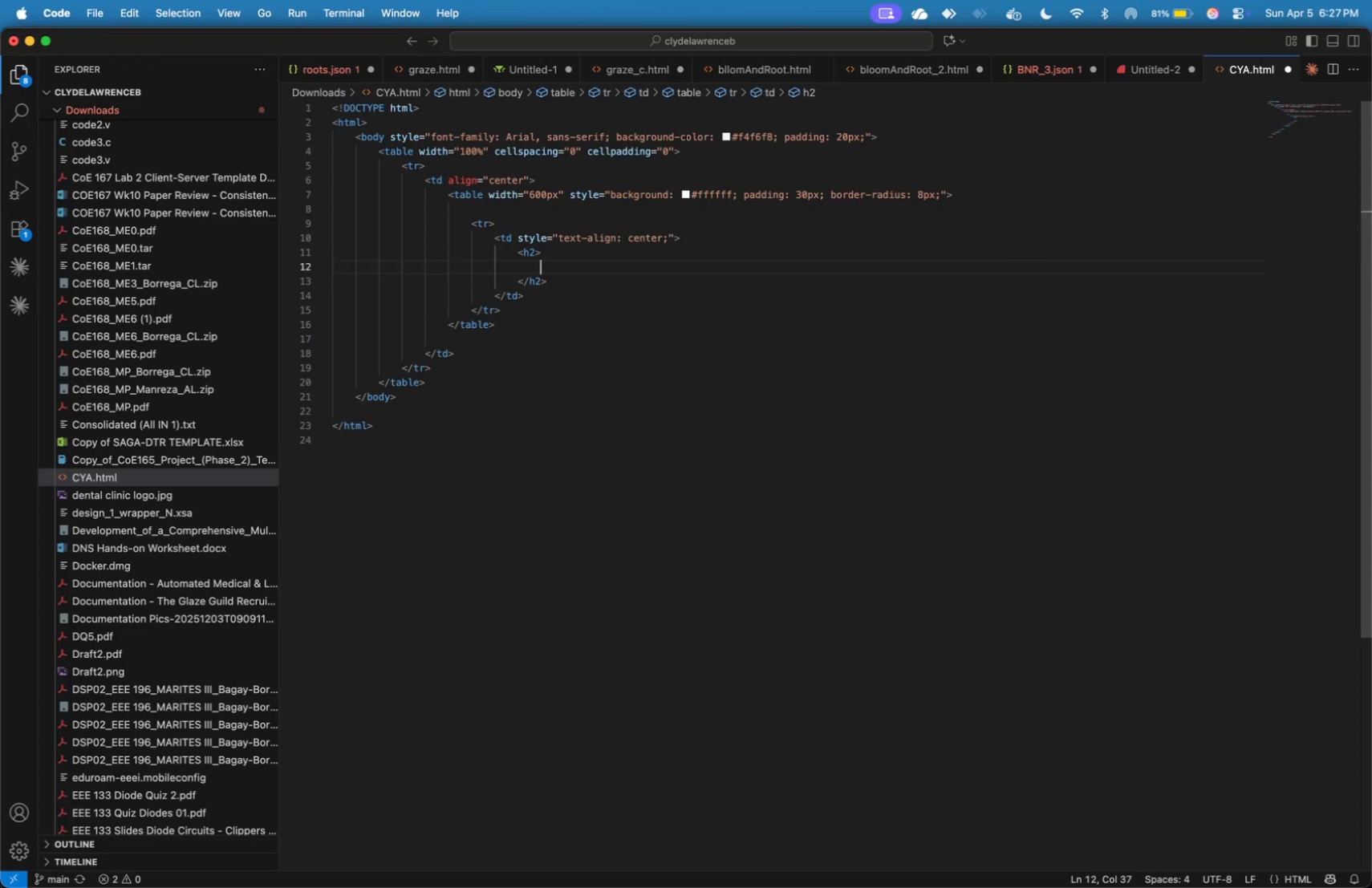 
key(ArrowUp)
 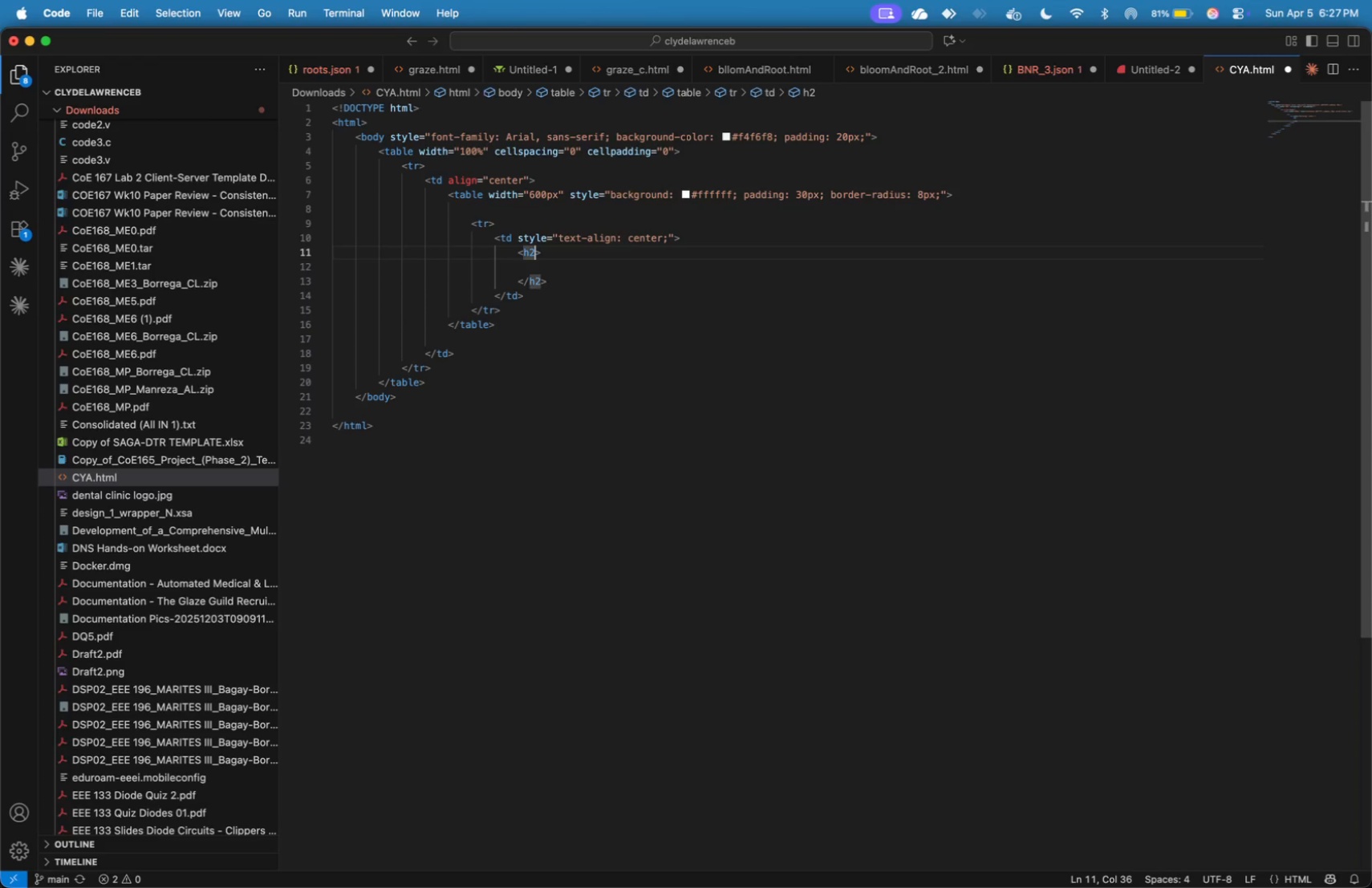 
key(ArrowLeft)
 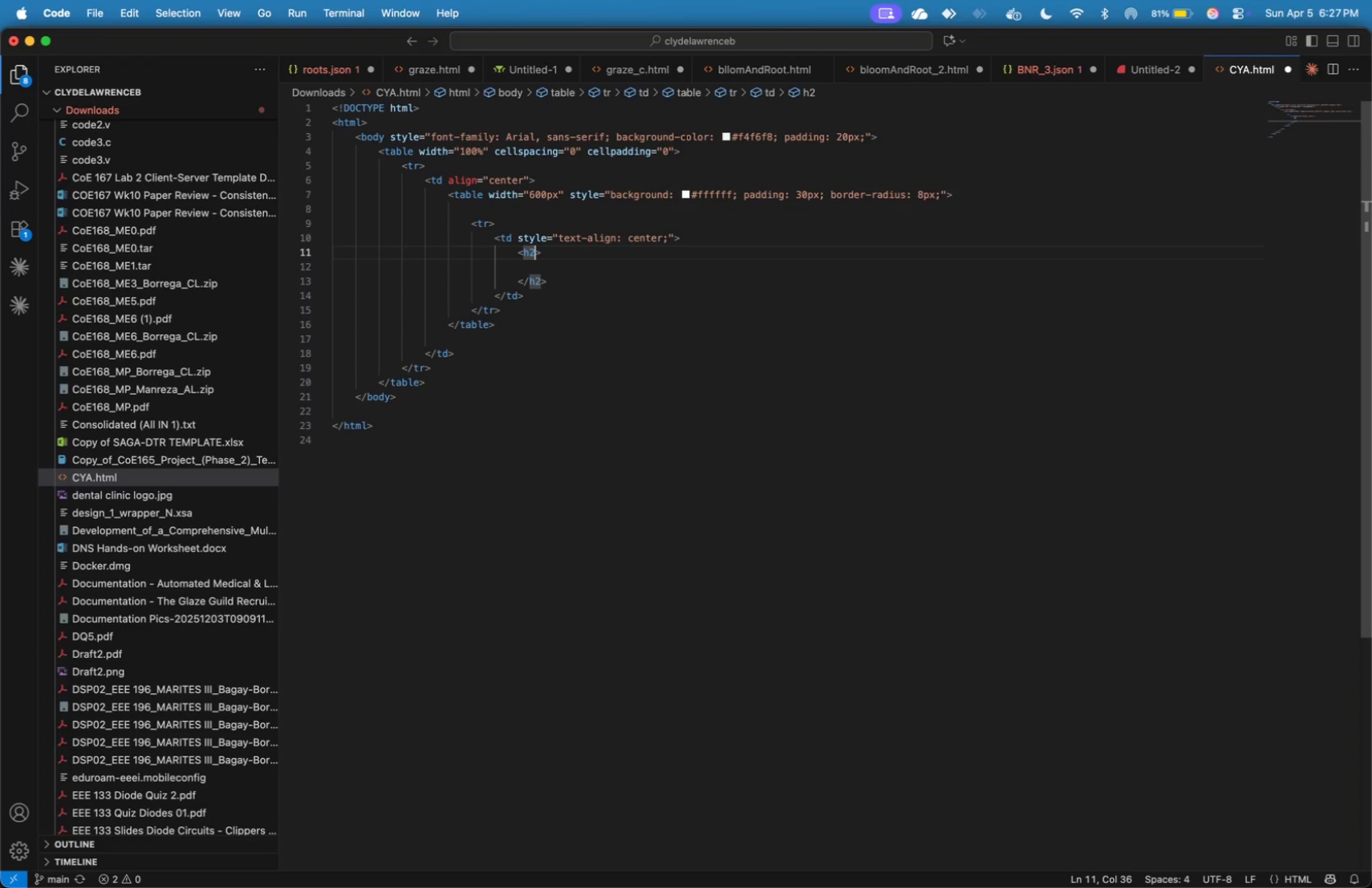 
type( style=color: #2c3e50; margin: )
 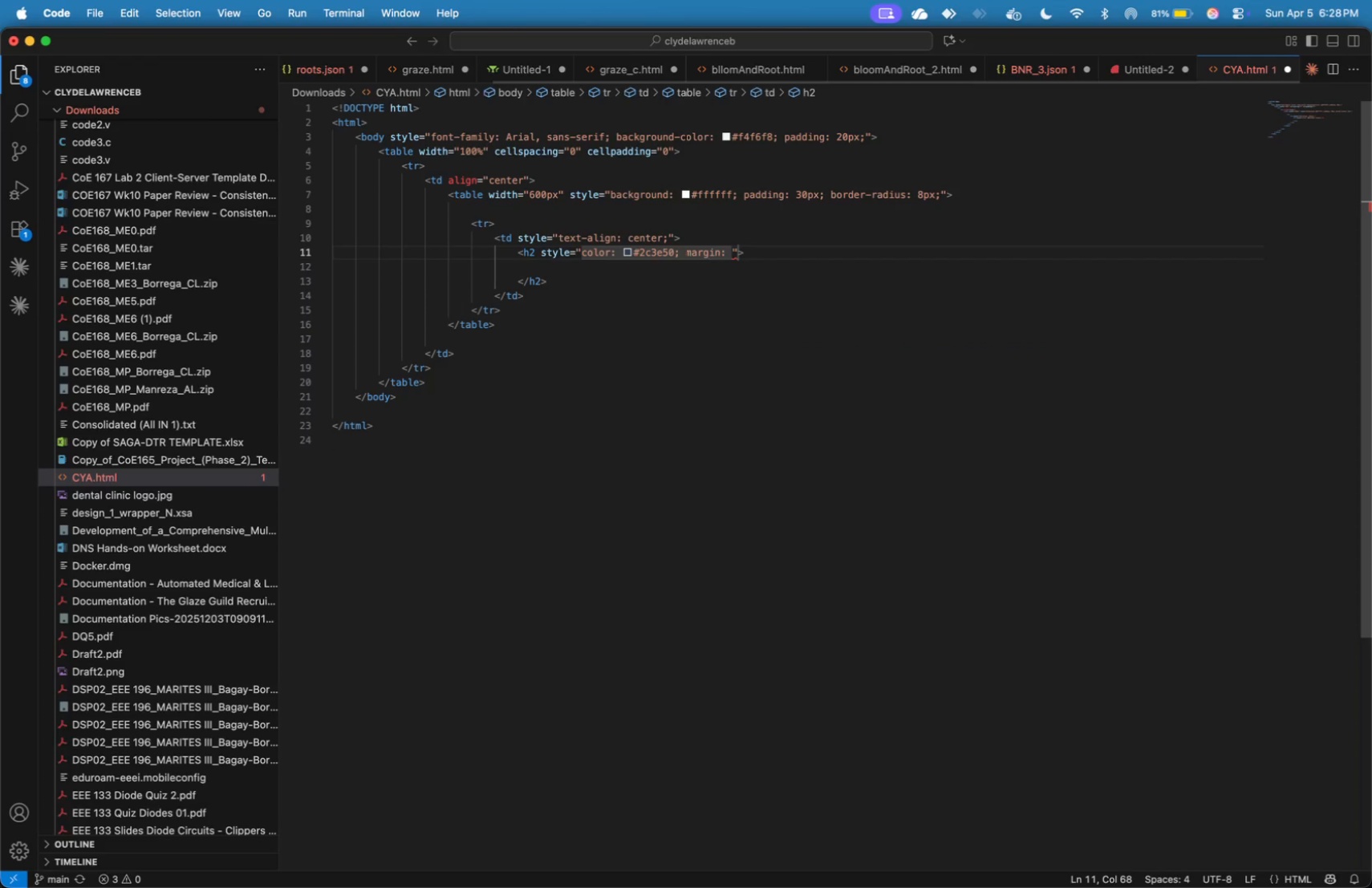 
key(Backspace)
key(Backspace)
type(-bottom: 10px;)
 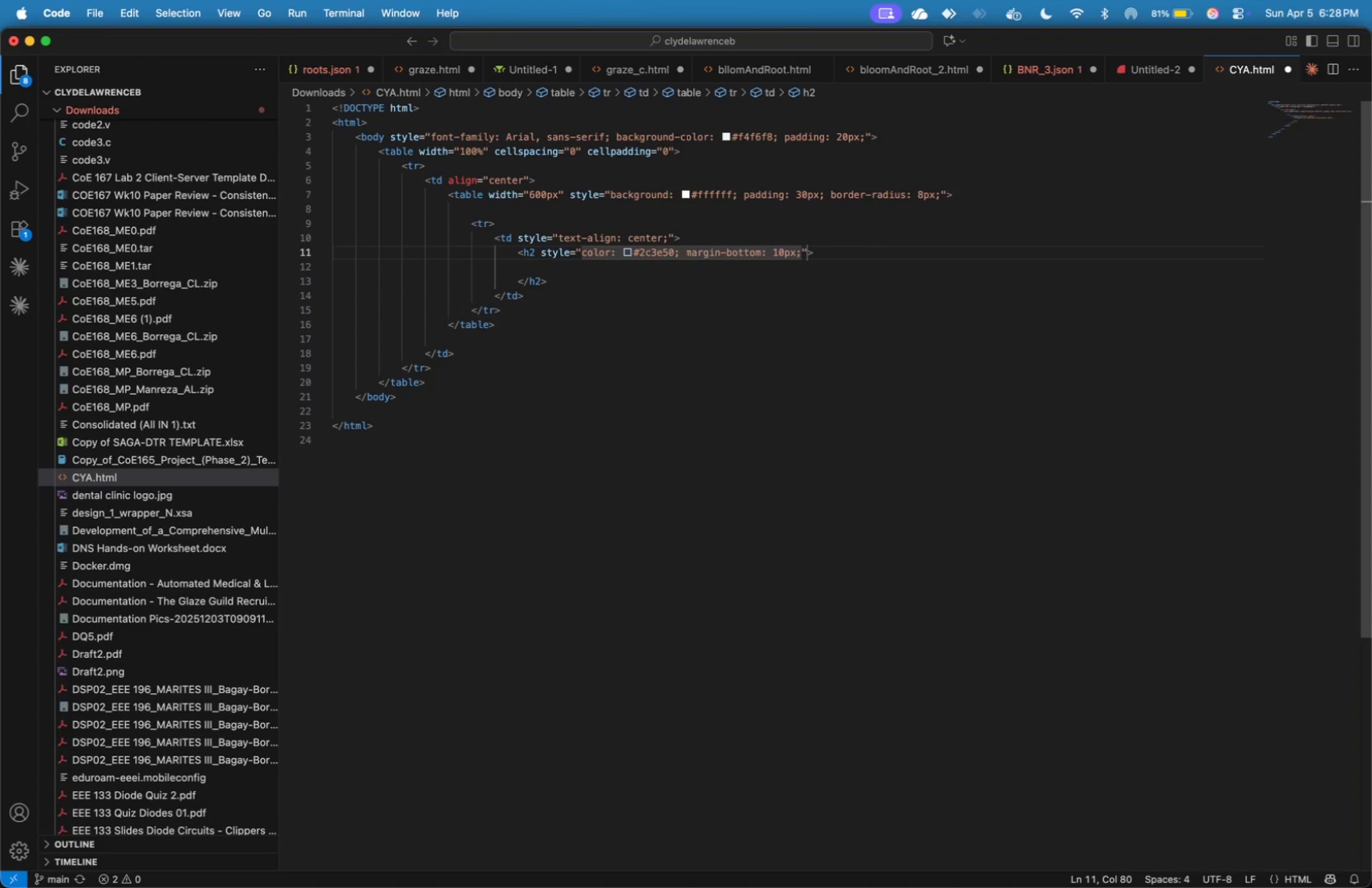 
key(ArrowRight)
 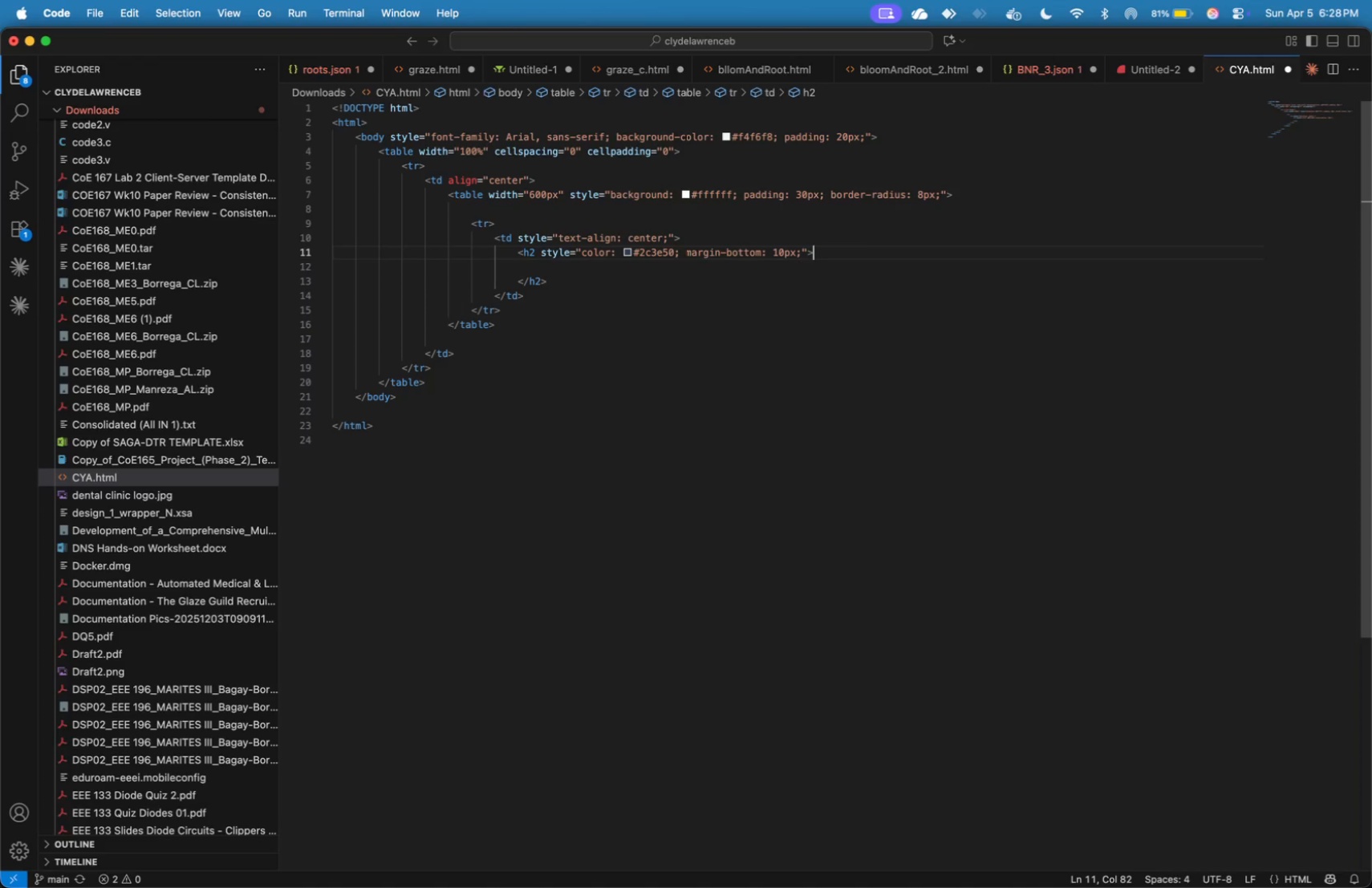 
key(ArrowRight)
 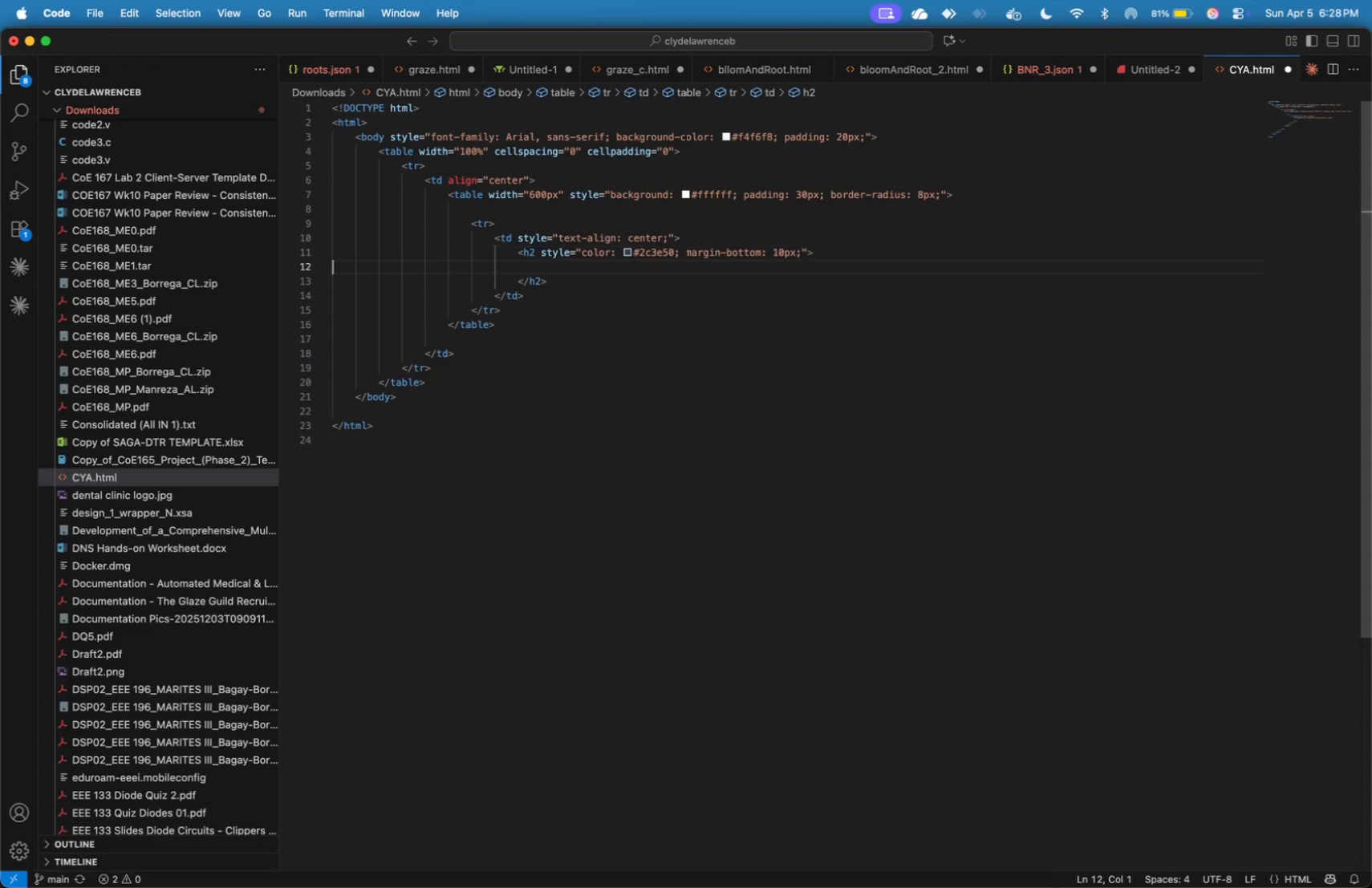 
key(ArrowRight)
 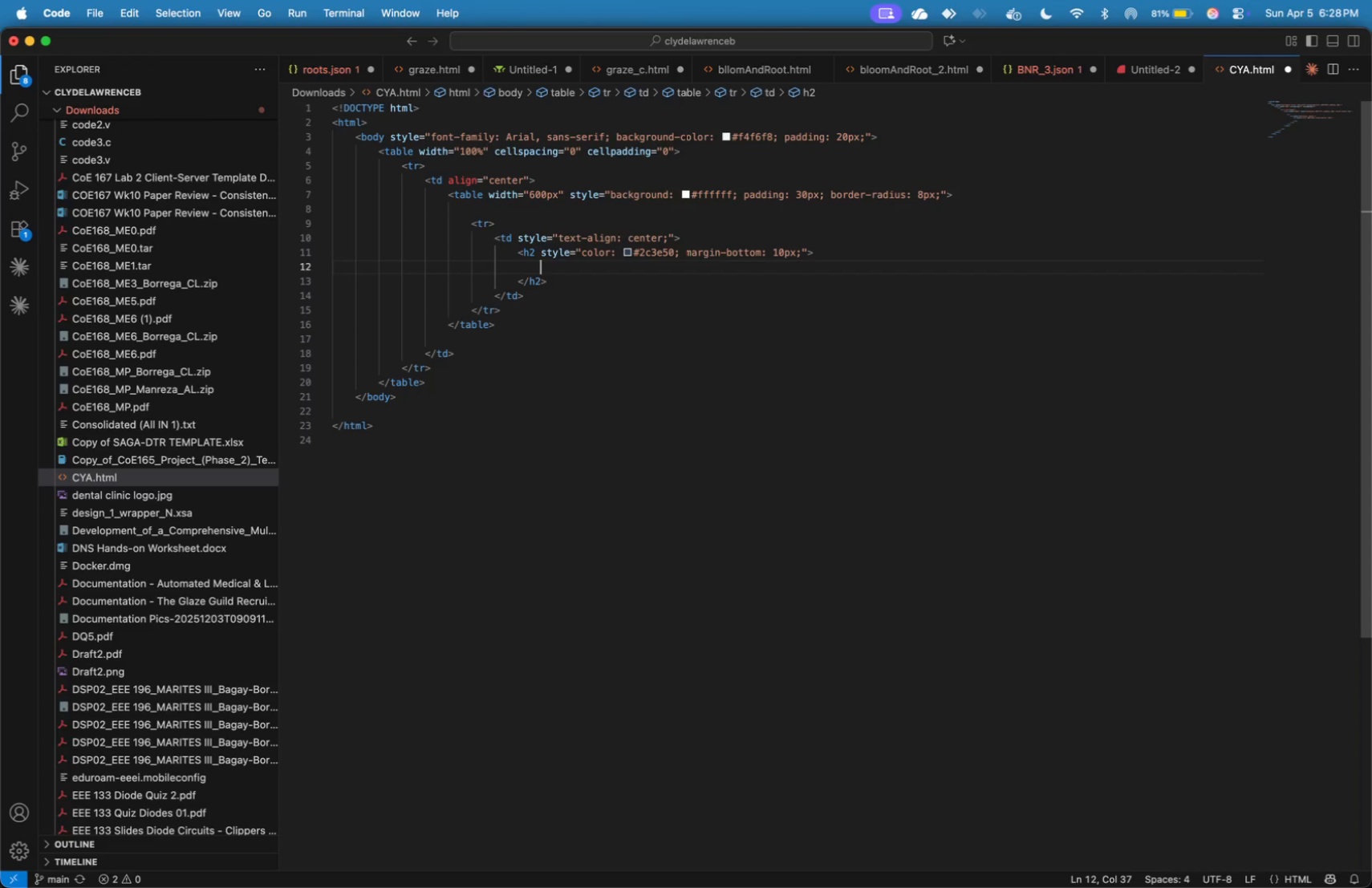 
key(Tab)
 